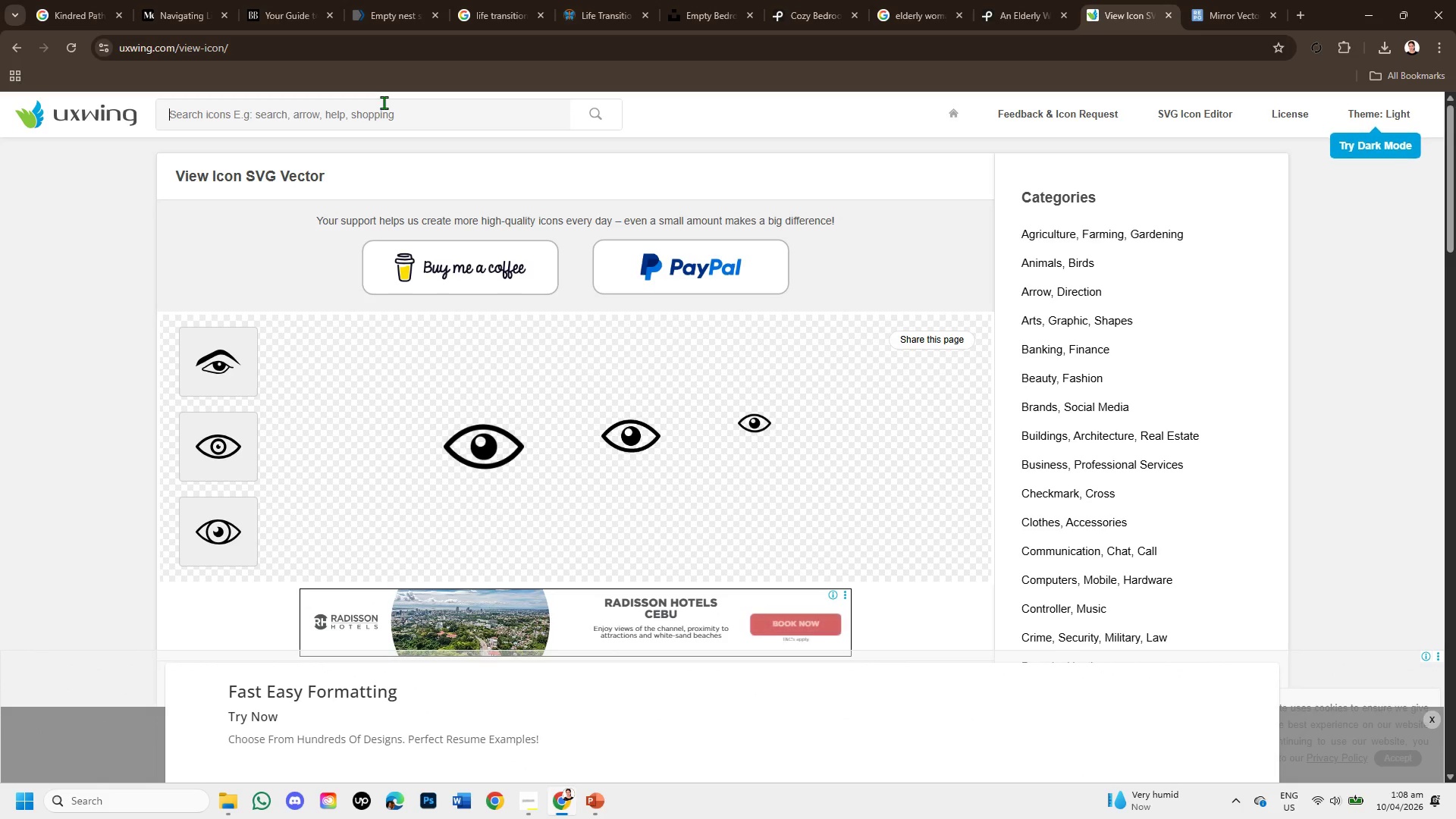 
type(clu)
key(Backspace)
type(ipboaer)
key(Backspace)
type(d )
 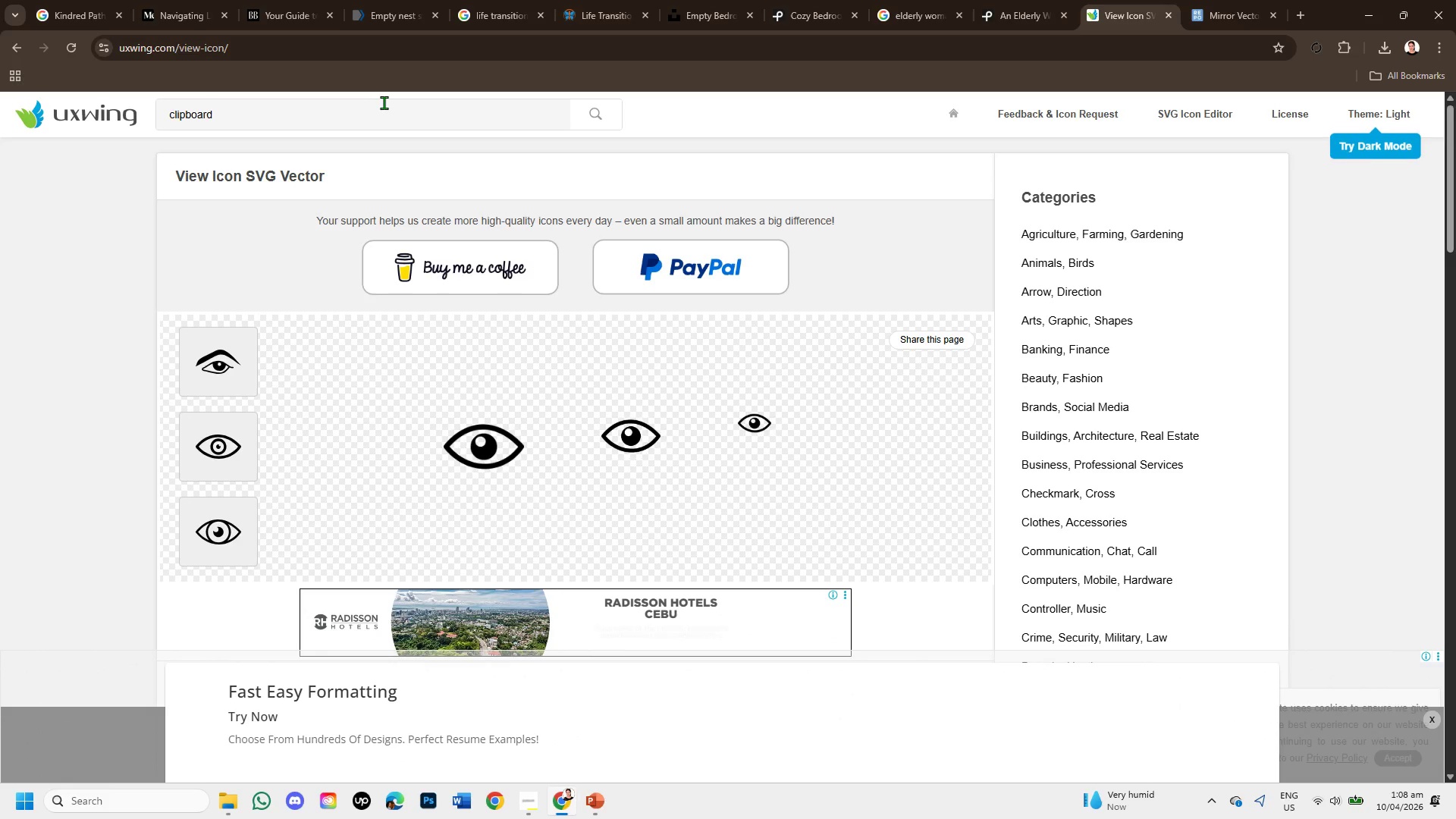 
key(Enter)
 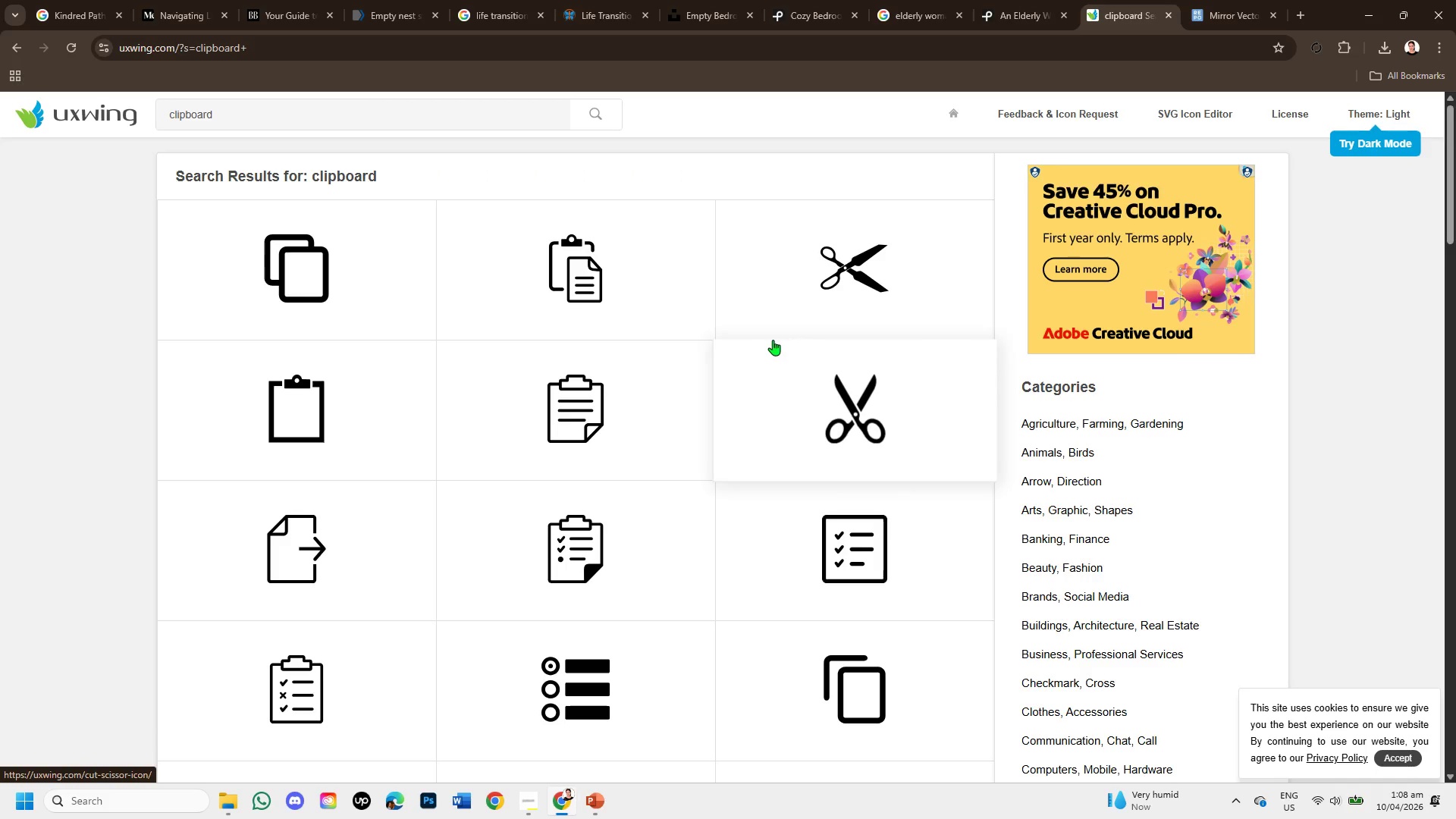 
wait(11.89)
 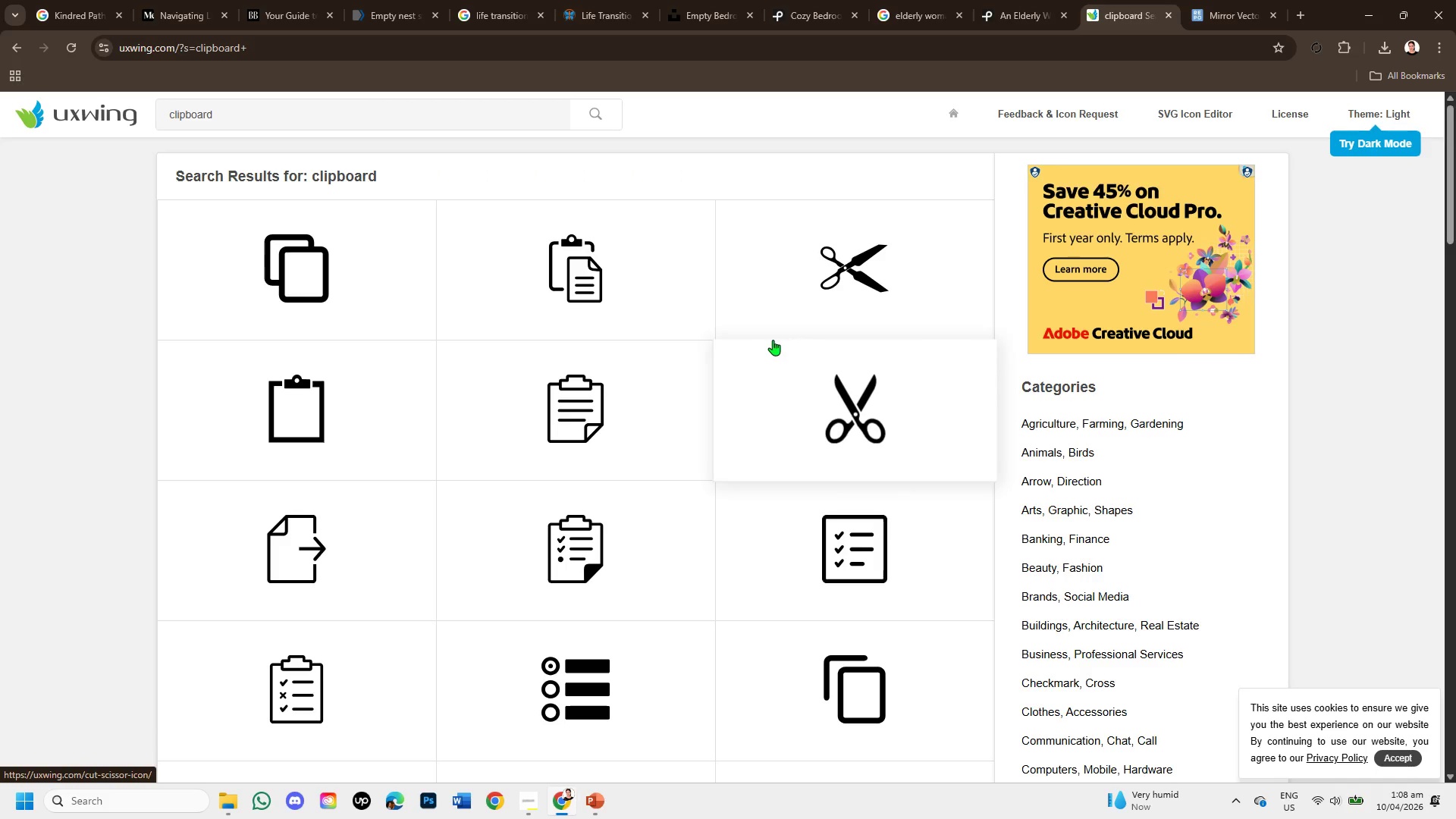 
left_click([566, 417])
 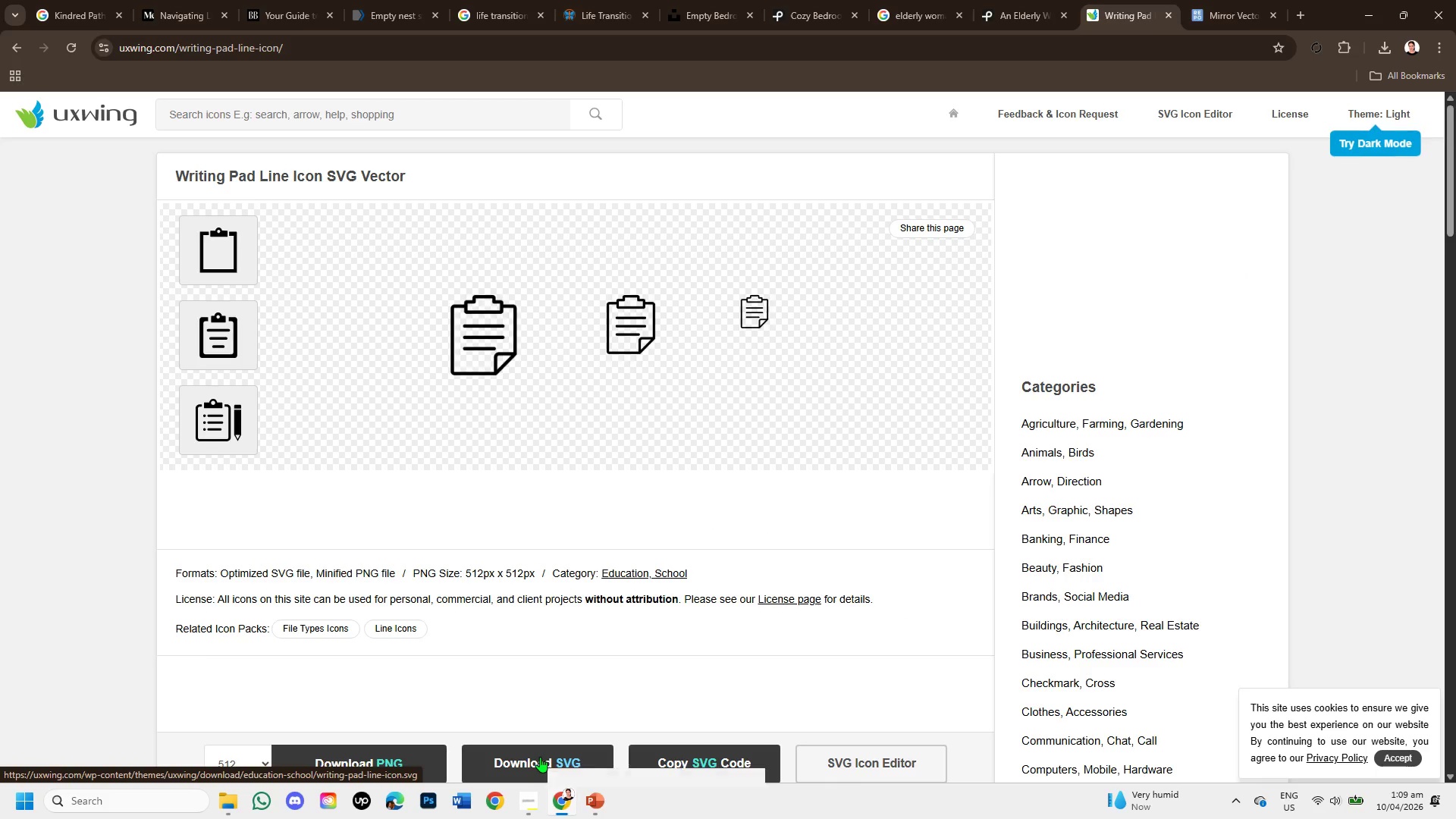 
left_click([536, 699])
 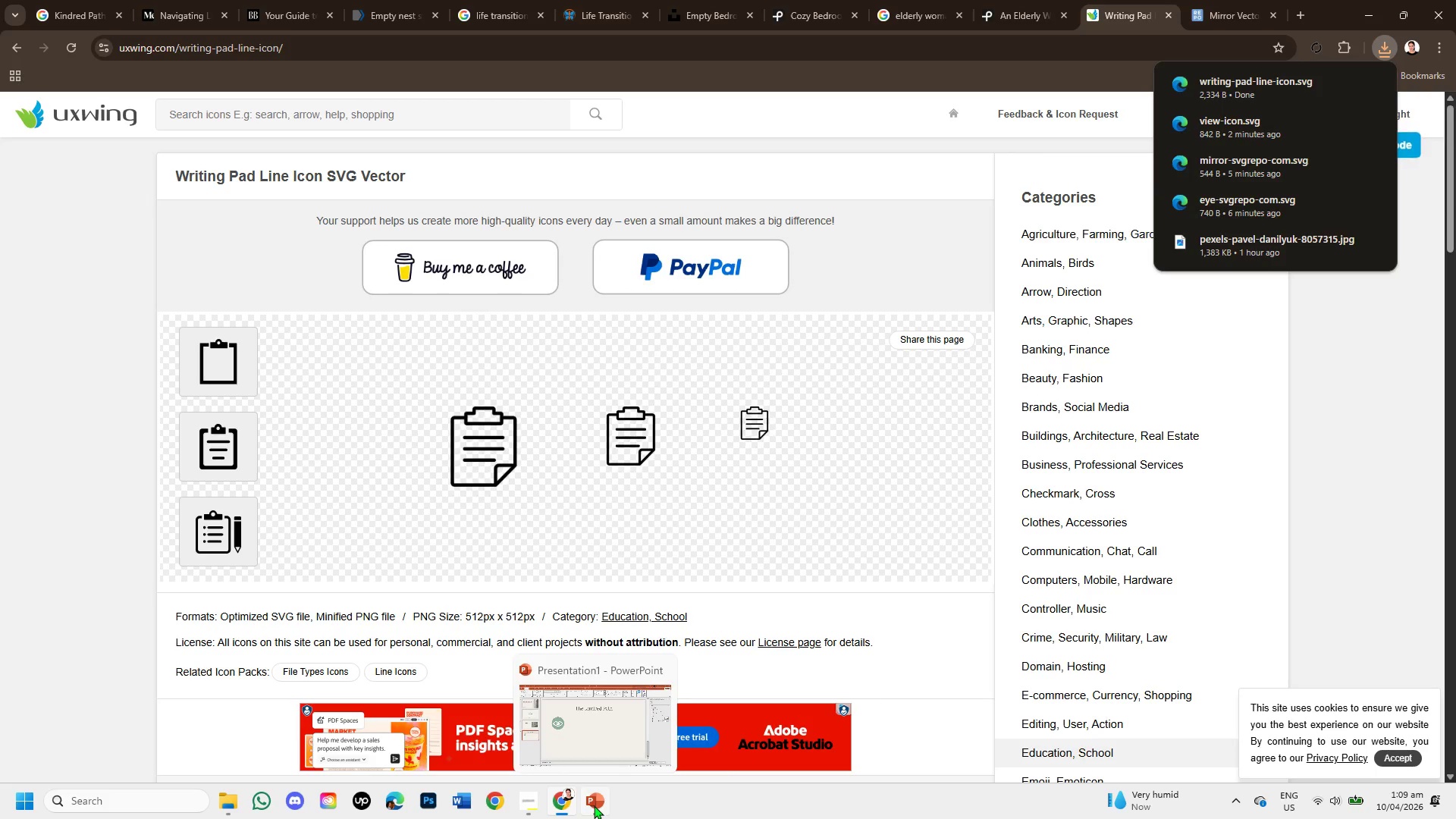 
wait(6.09)
 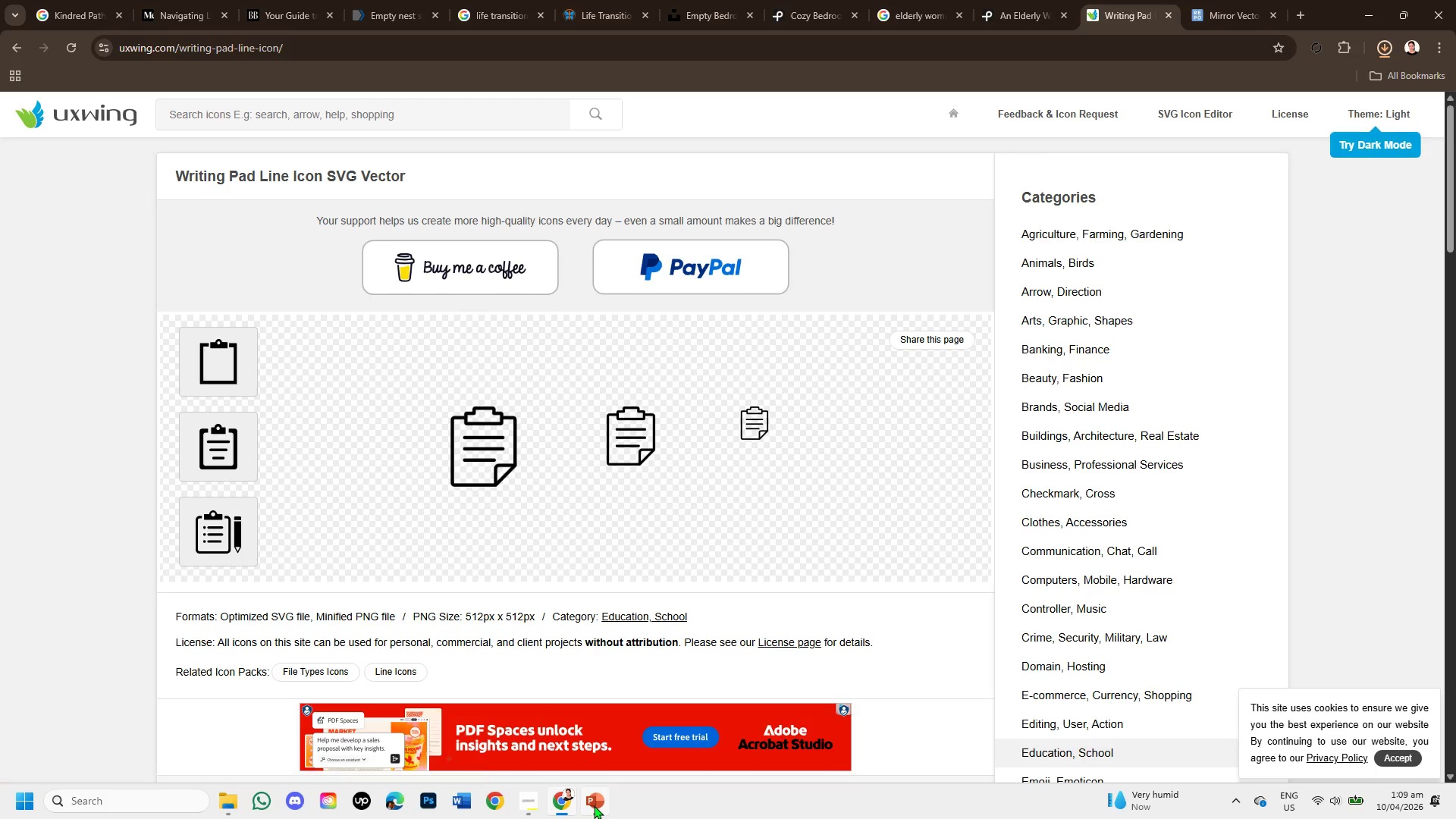 
left_click([595, 806])
 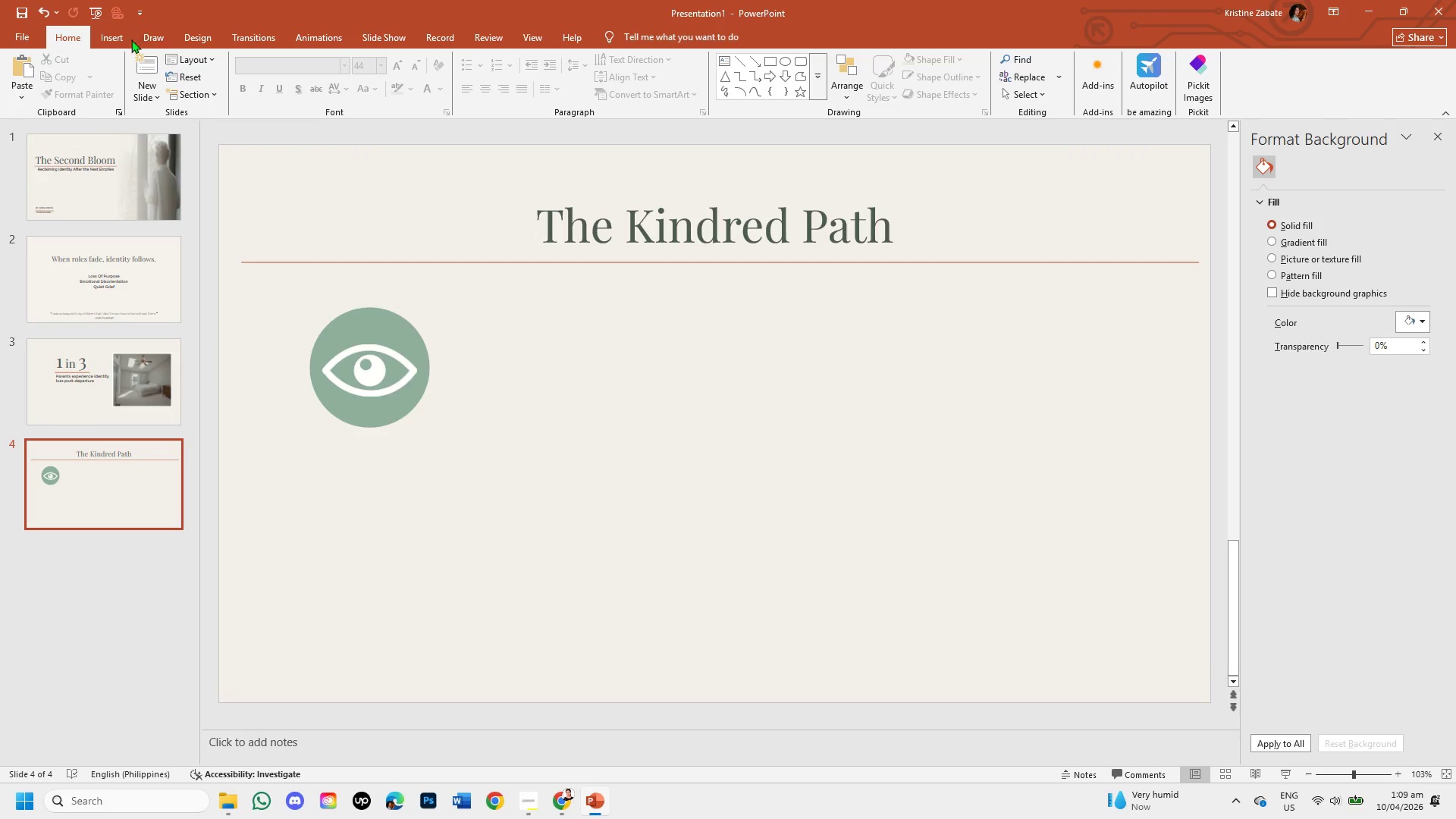 
left_click([113, 41])
 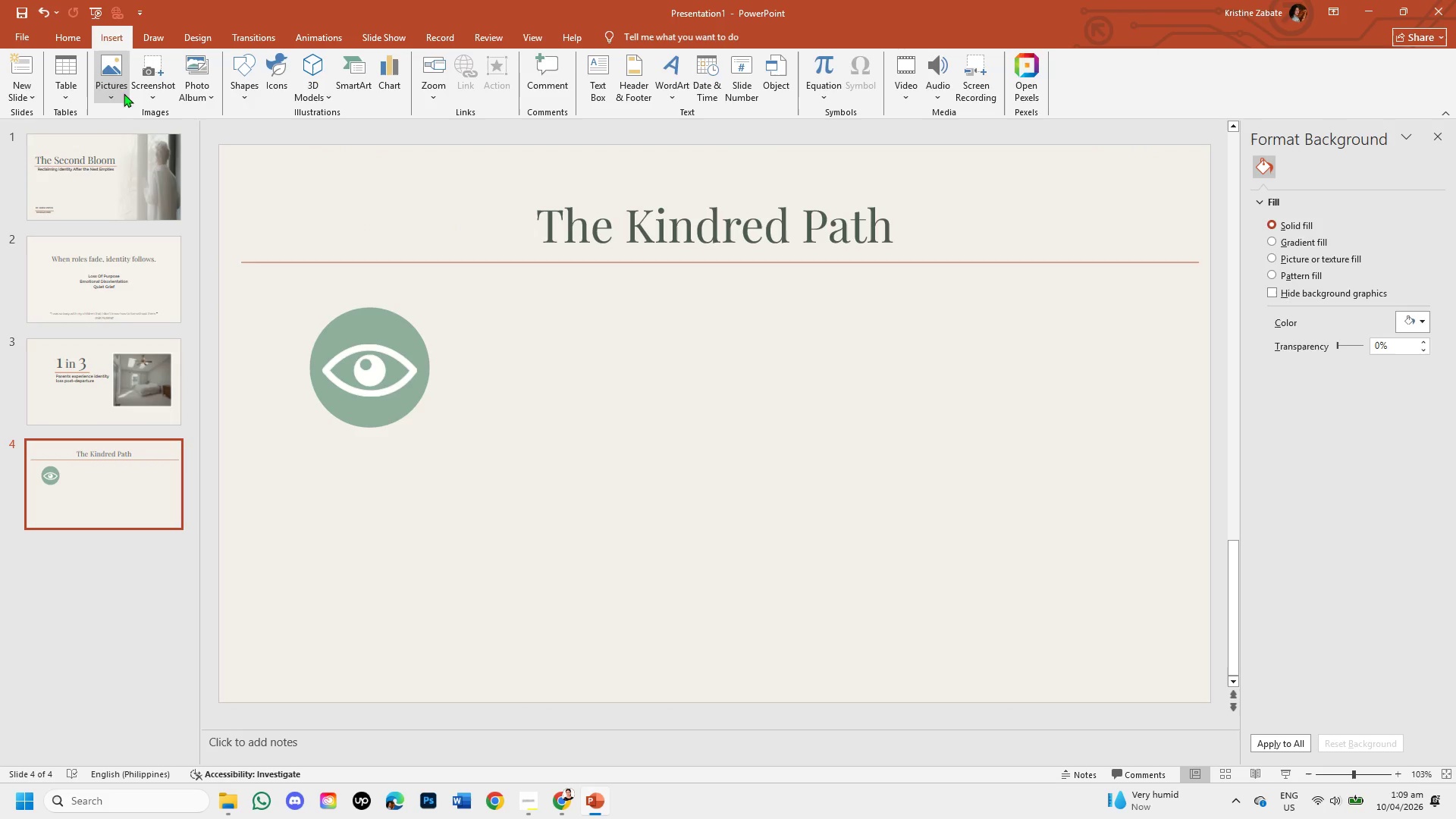 
left_click([119, 86])
 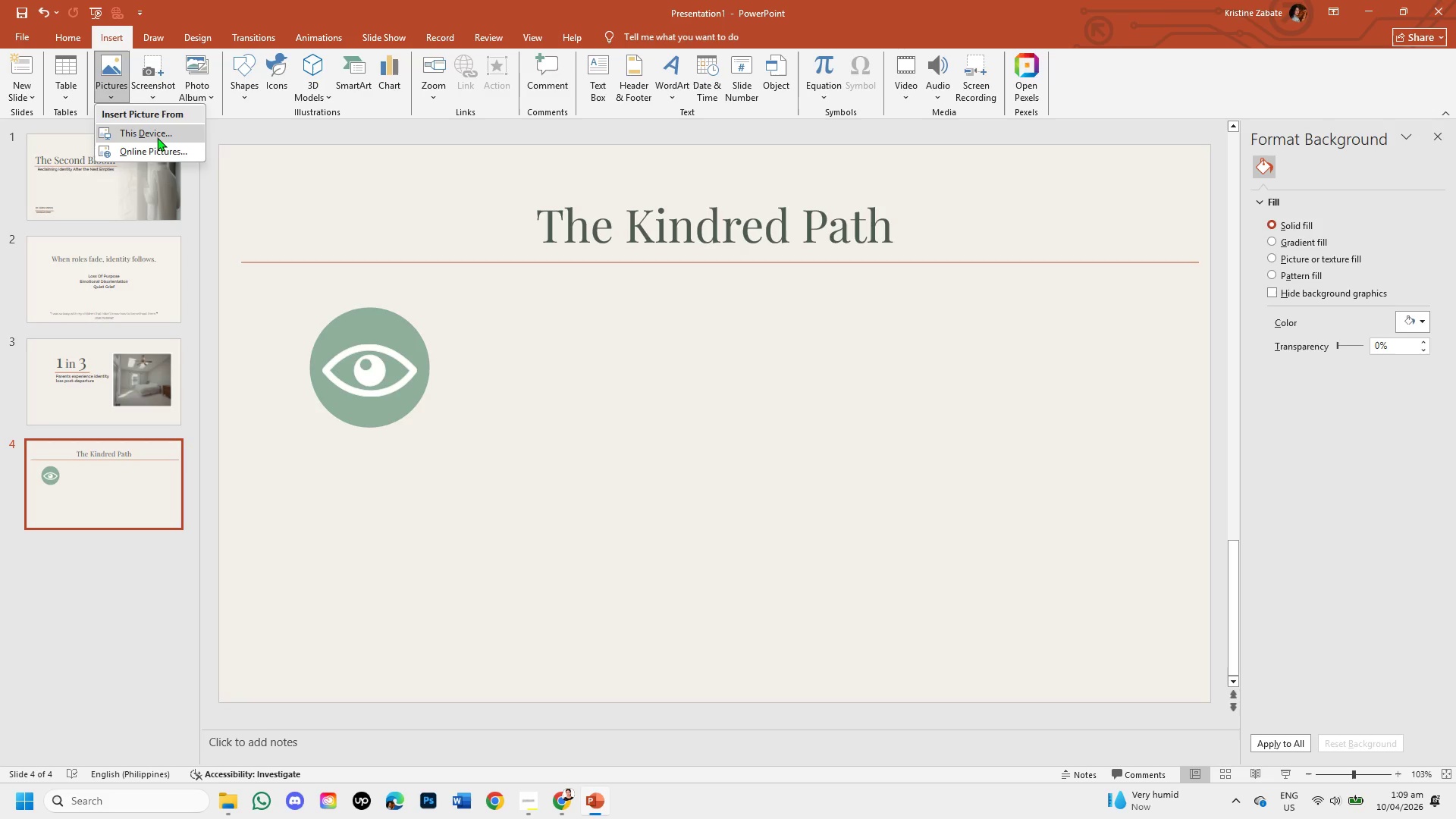 
left_click([157, 137])
 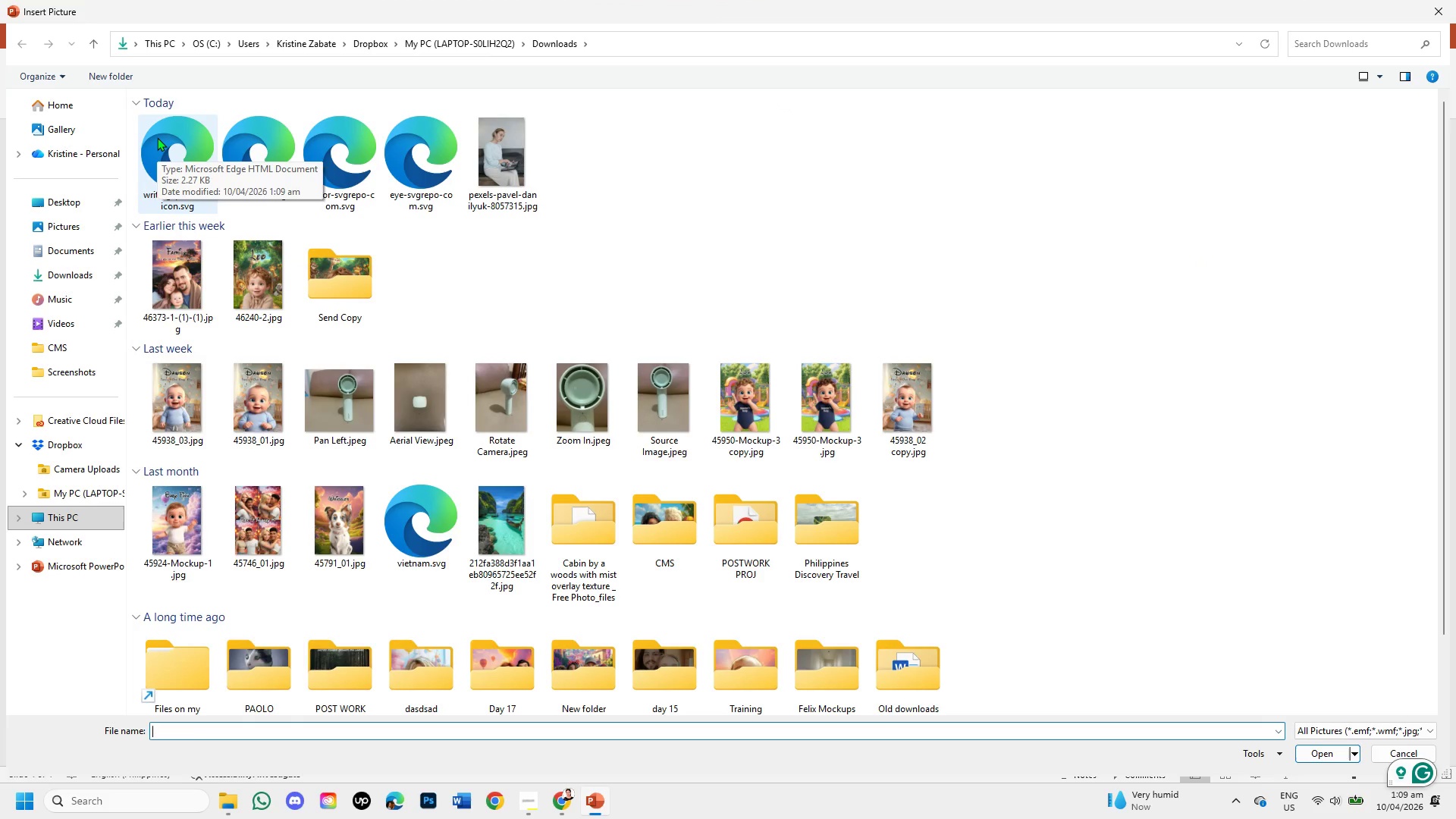 
wait(6.77)
 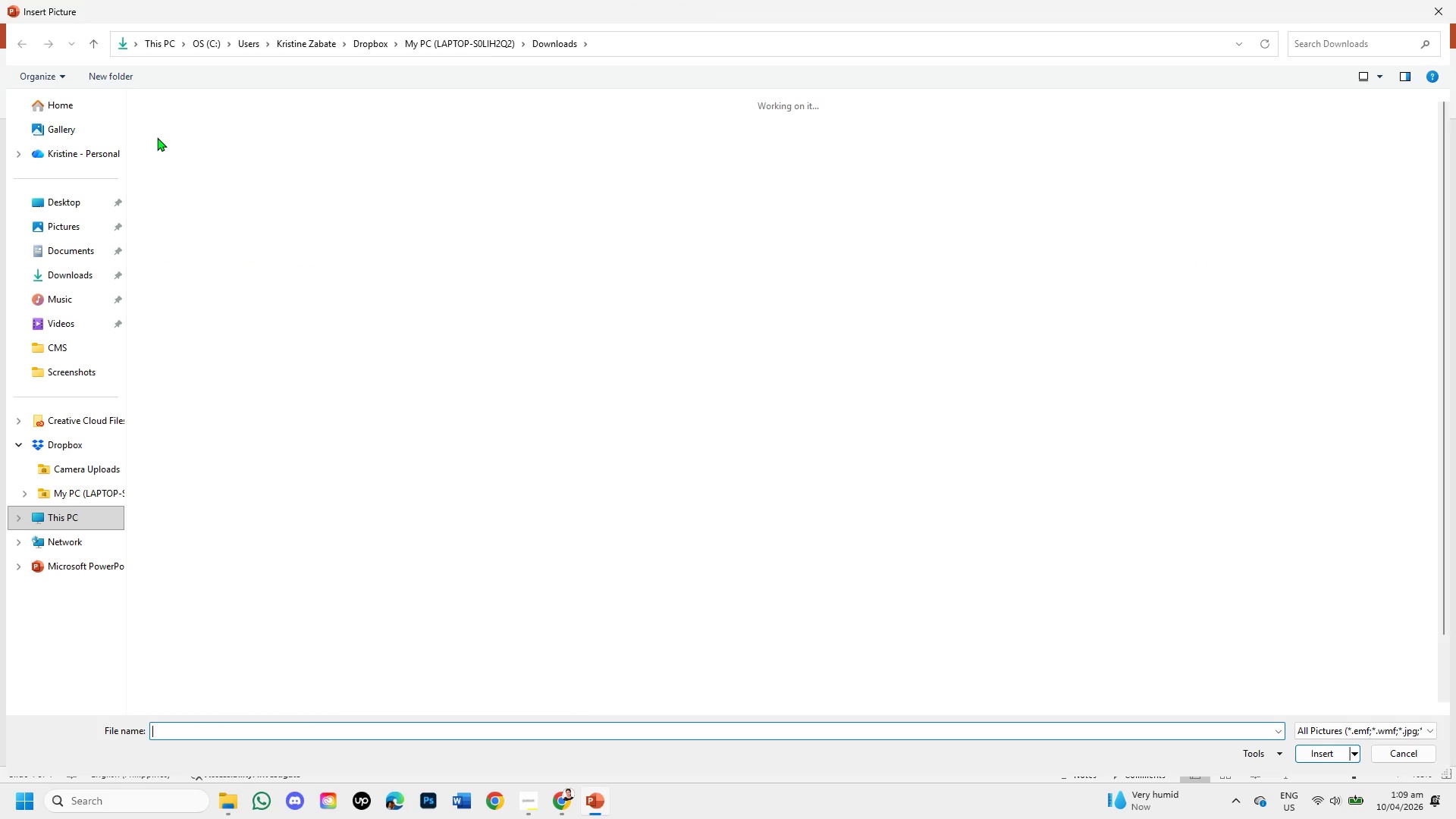 
double_click([166, 151])
 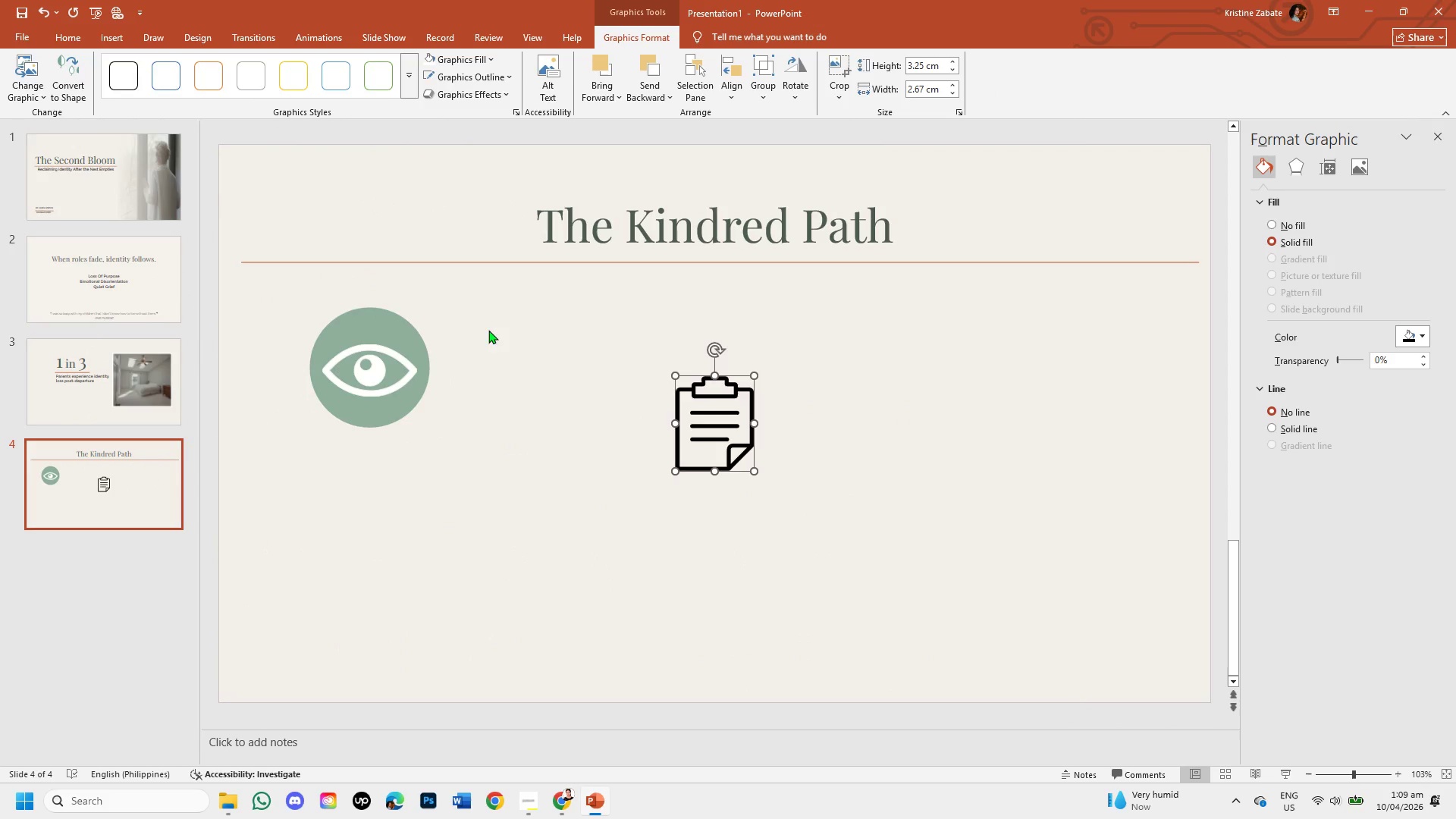 
left_click([403, 320])
 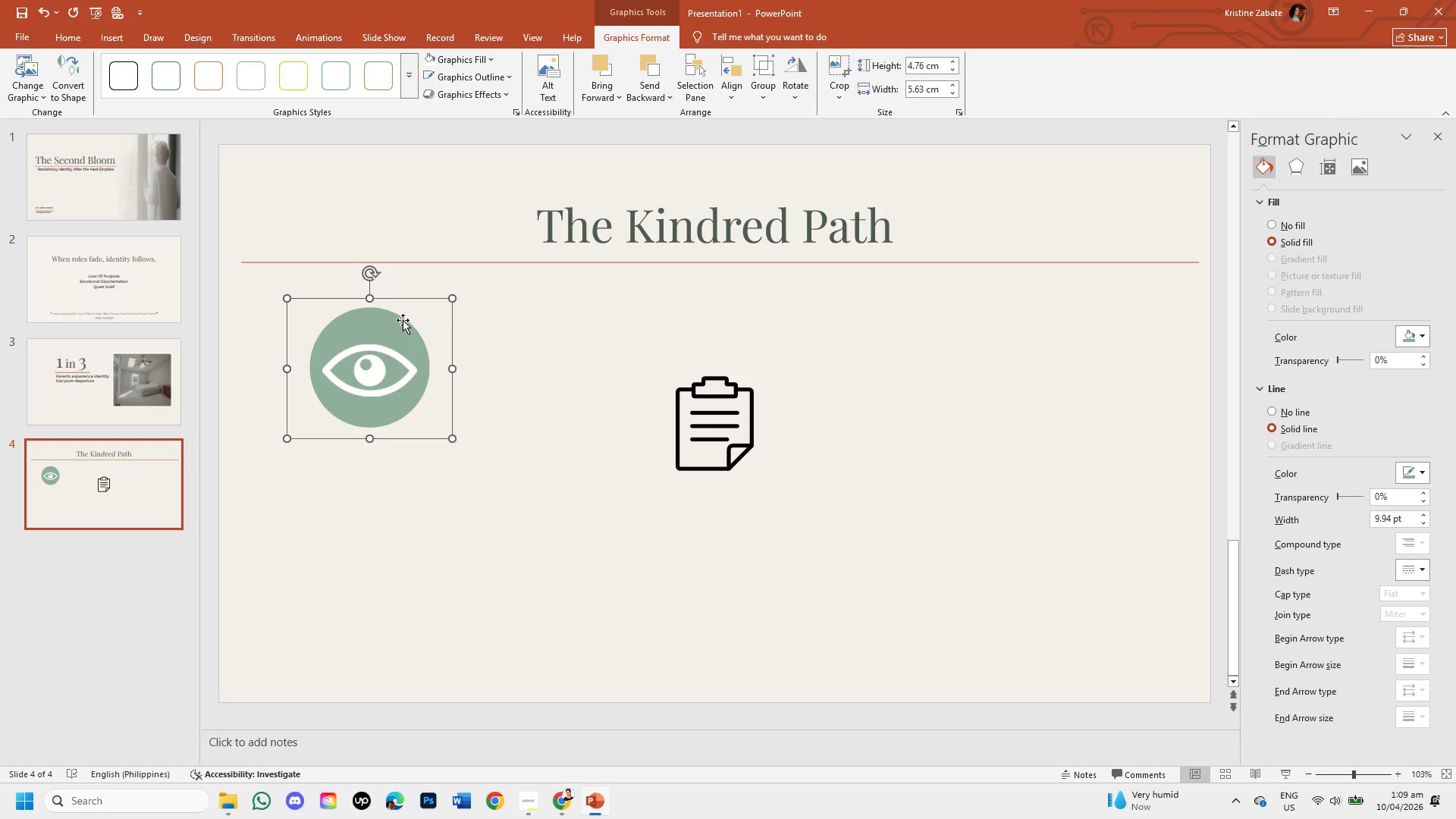 
key(Control+C)
 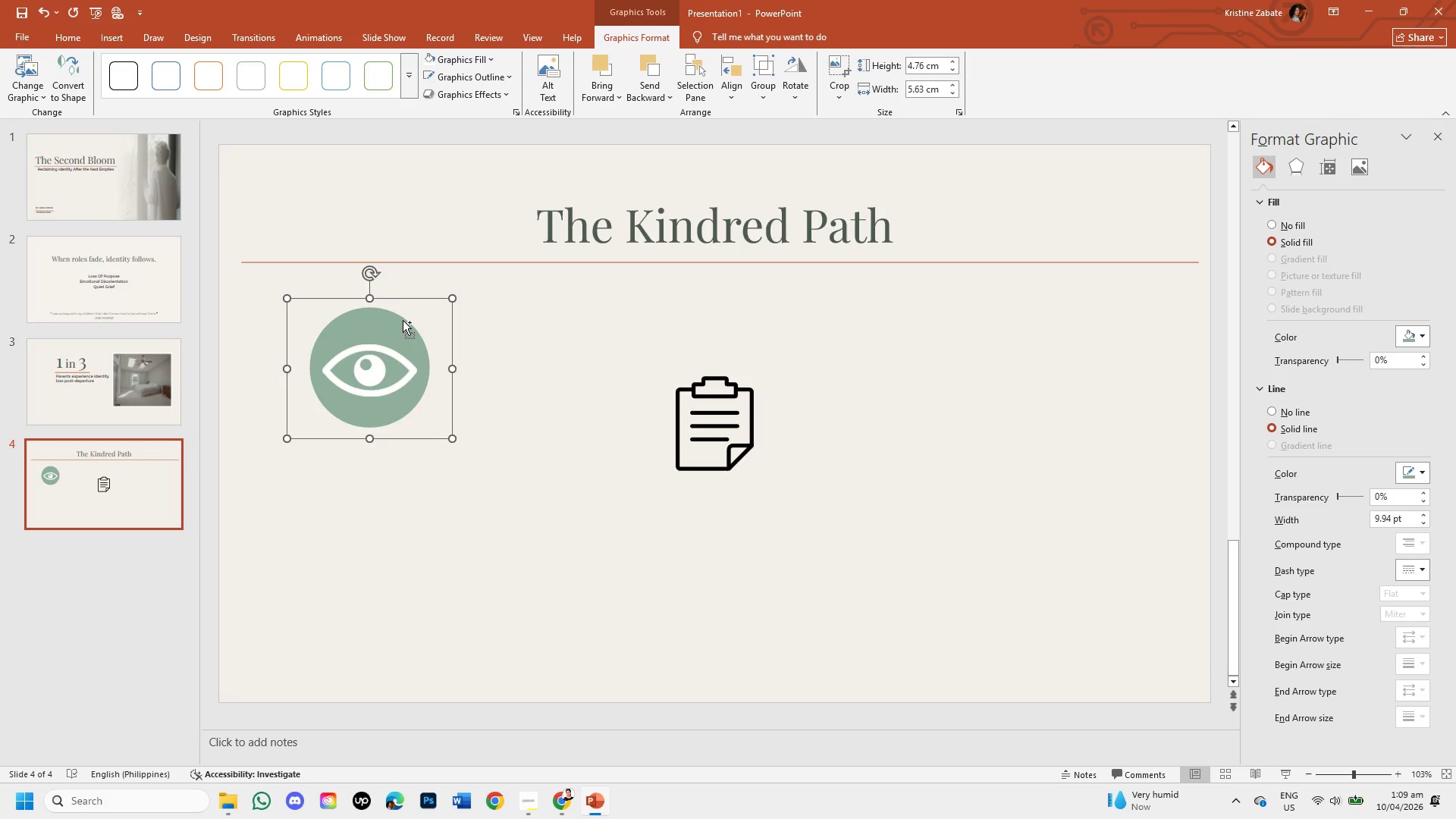 
key(Control+V)
 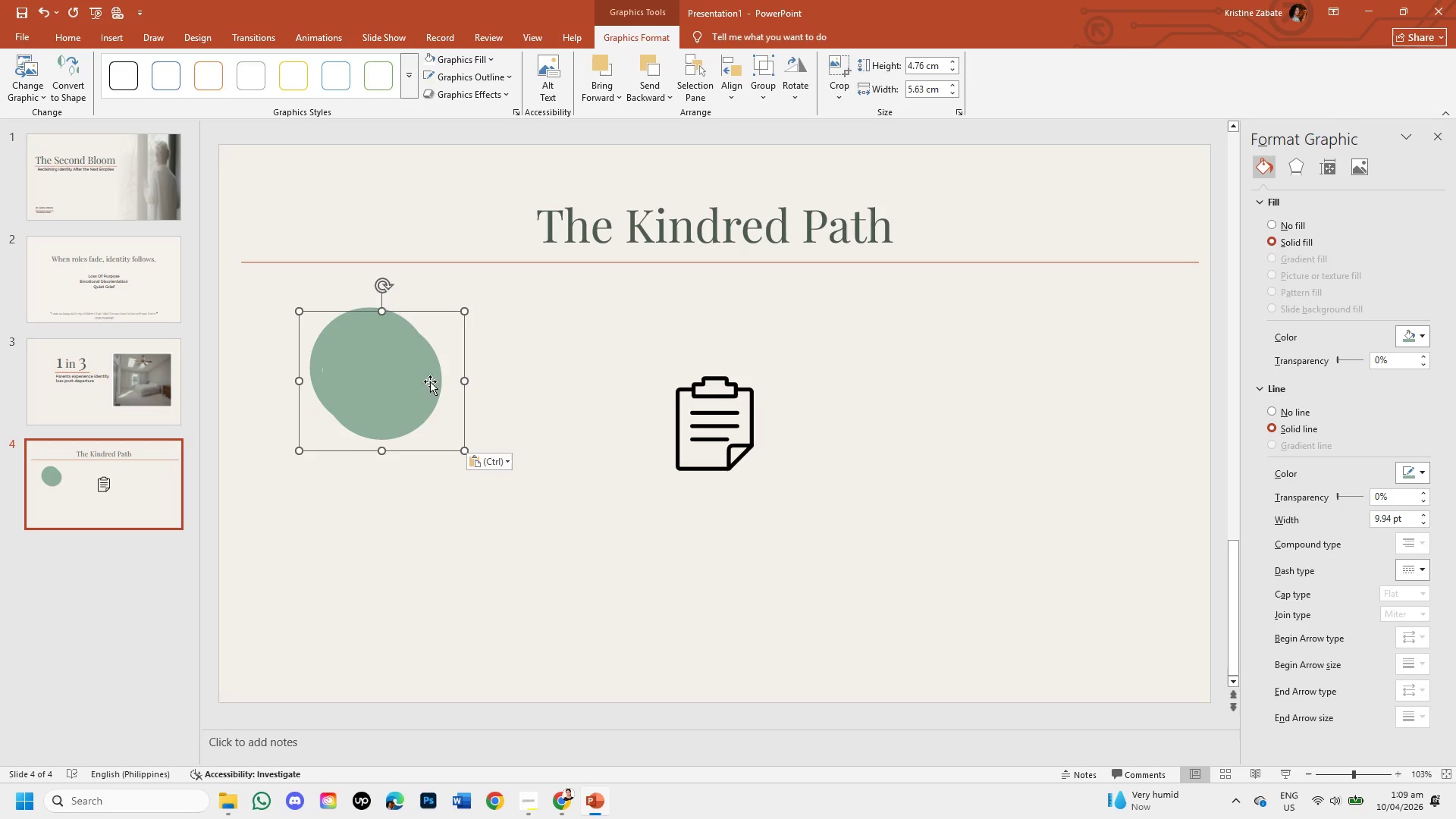 
left_click_drag(start_coordinate=[421, 385], to_coordinate=[652, 372])
 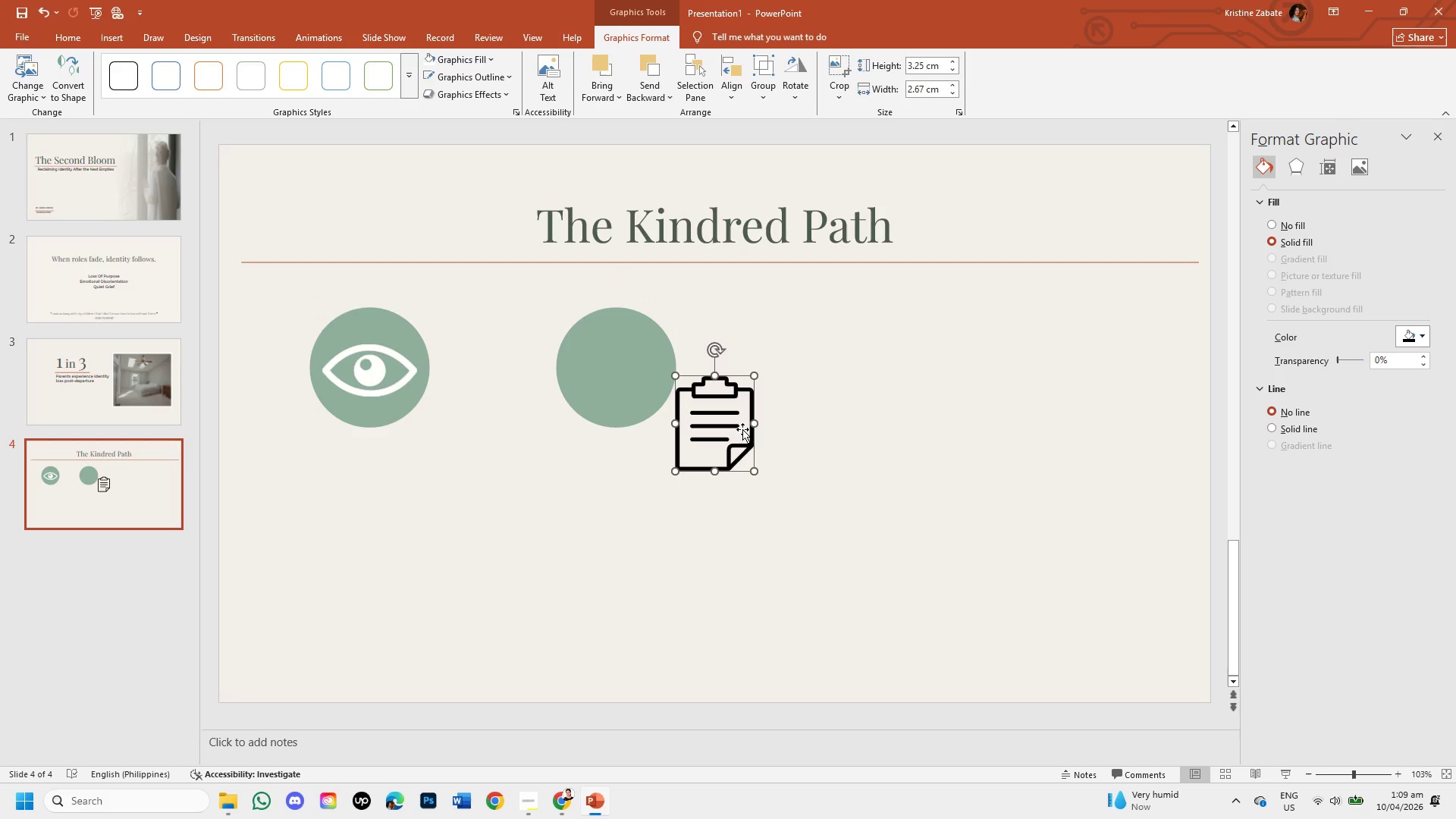 
triple_click([740, 428])
 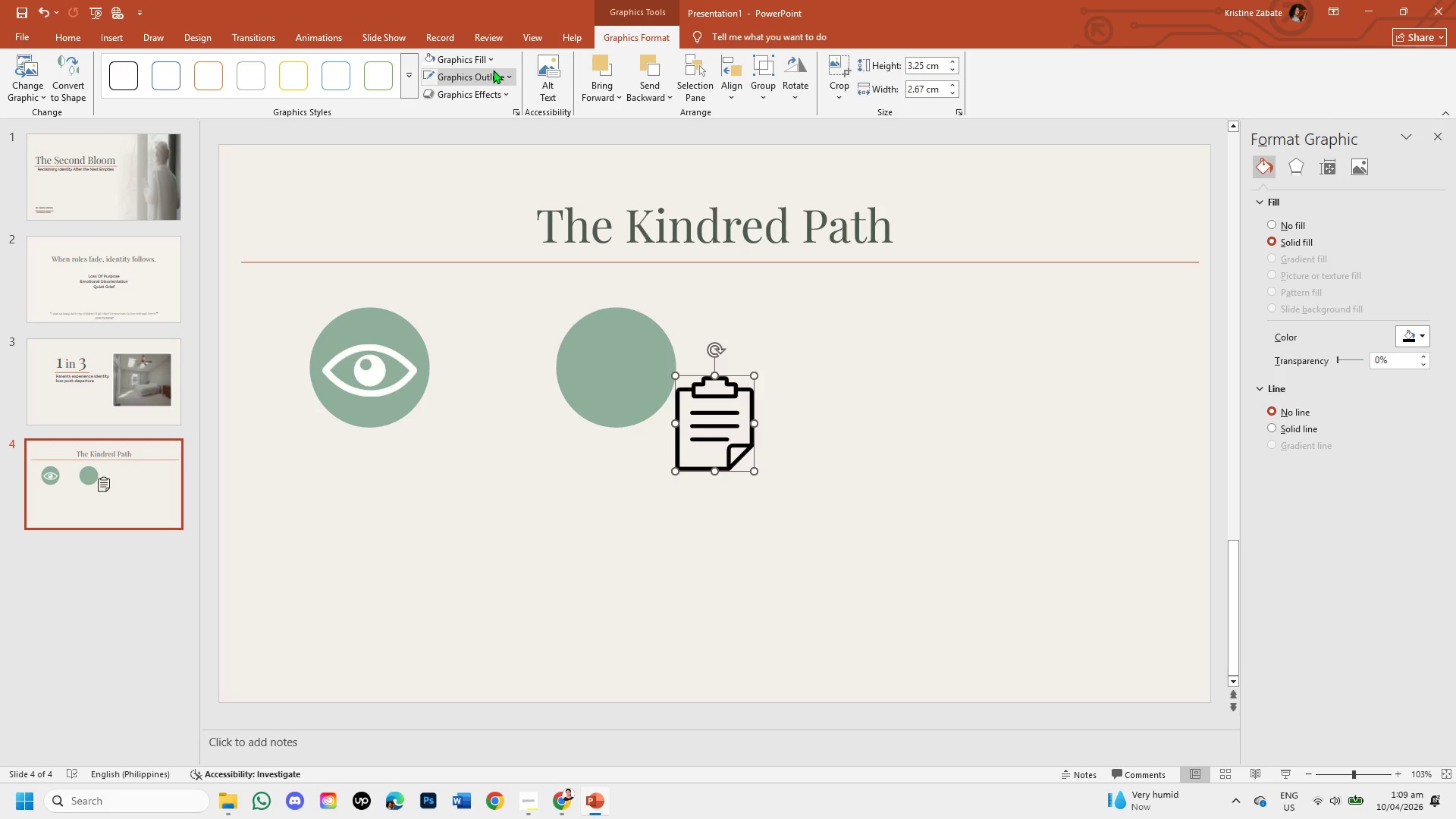 
left_click([487, 63])
 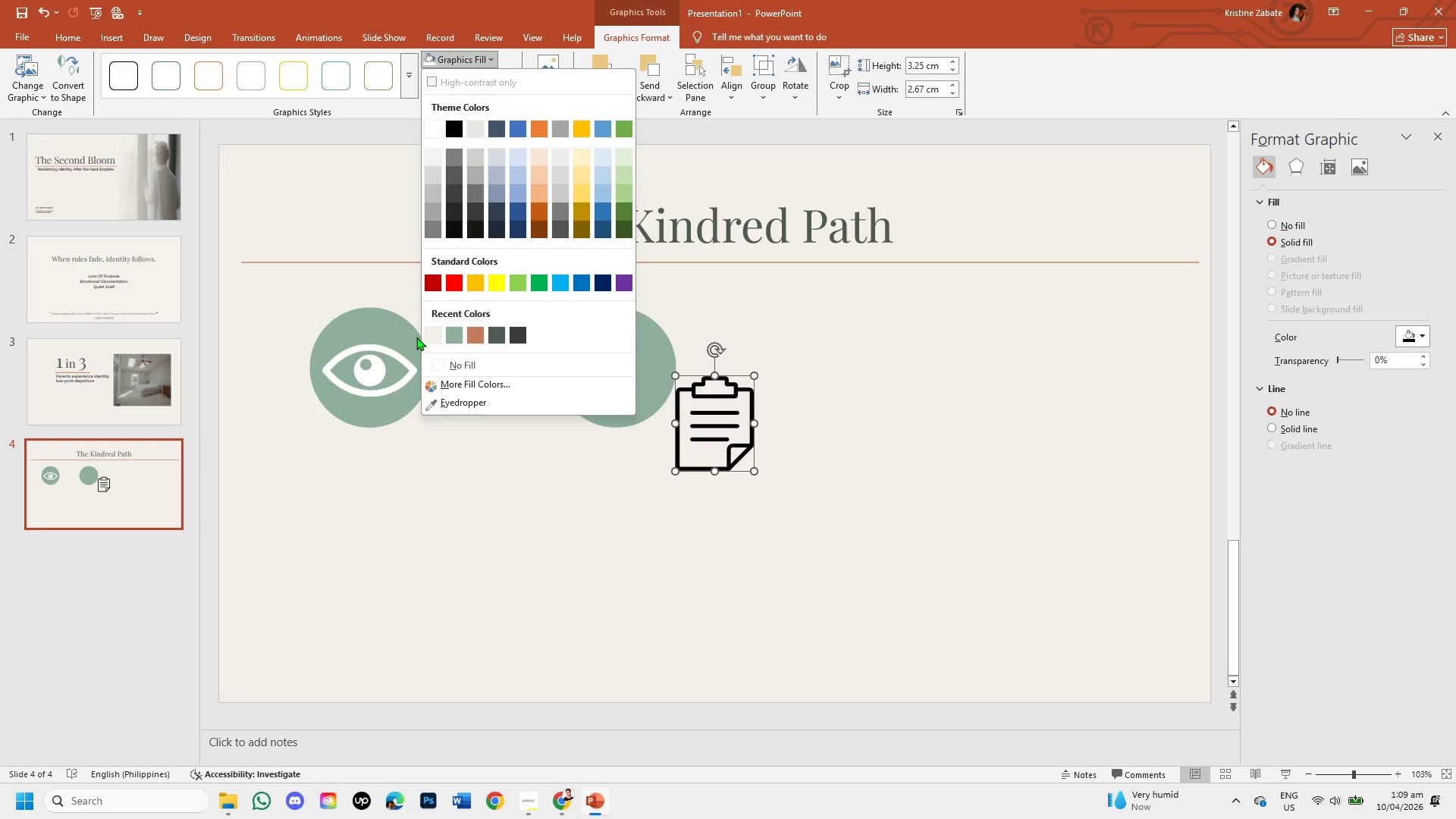 
left_click([427, 335])
 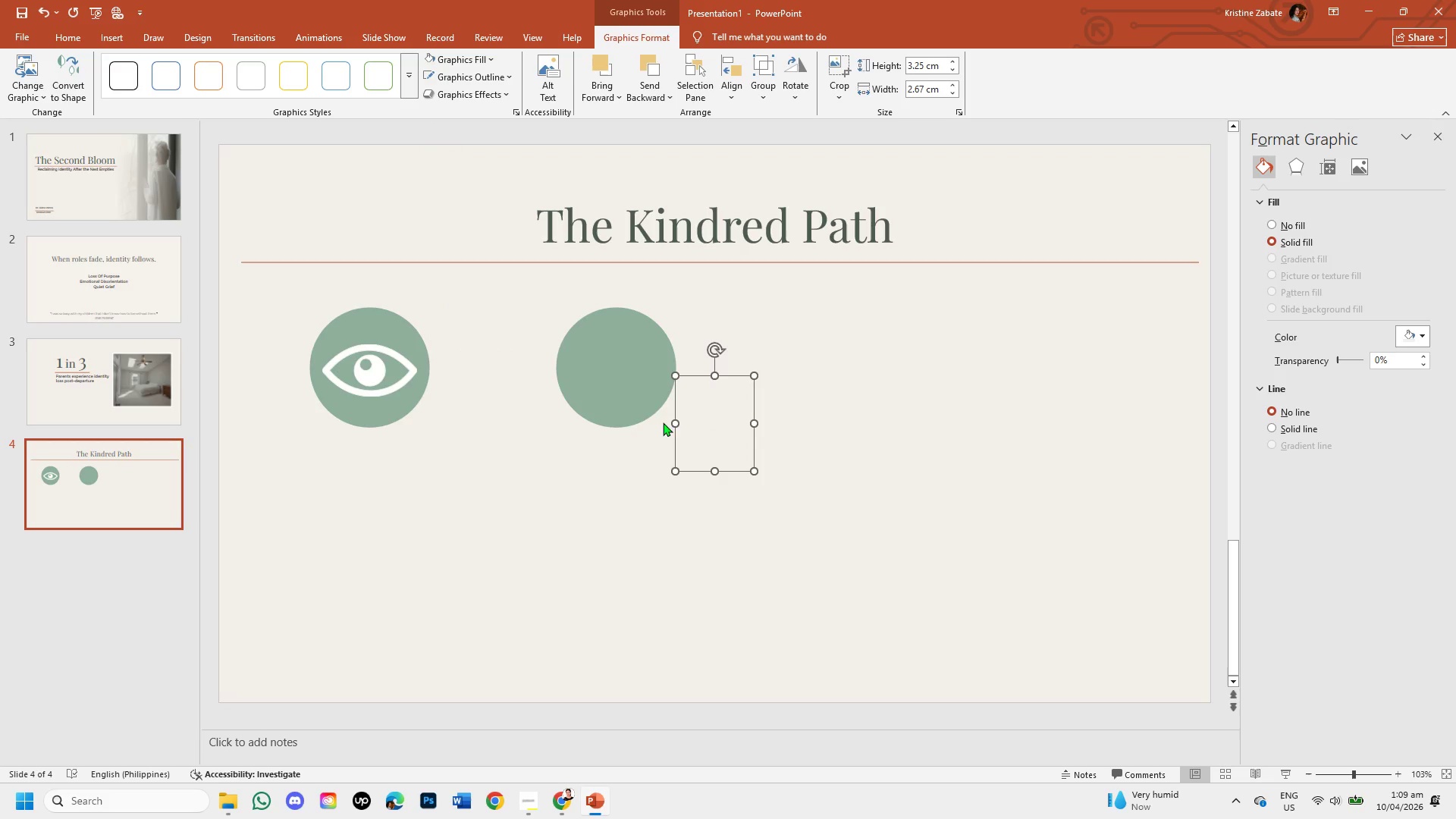 
left_click_drag(start_coordinate=[711, 425], to_coordinate=[615, 371])
 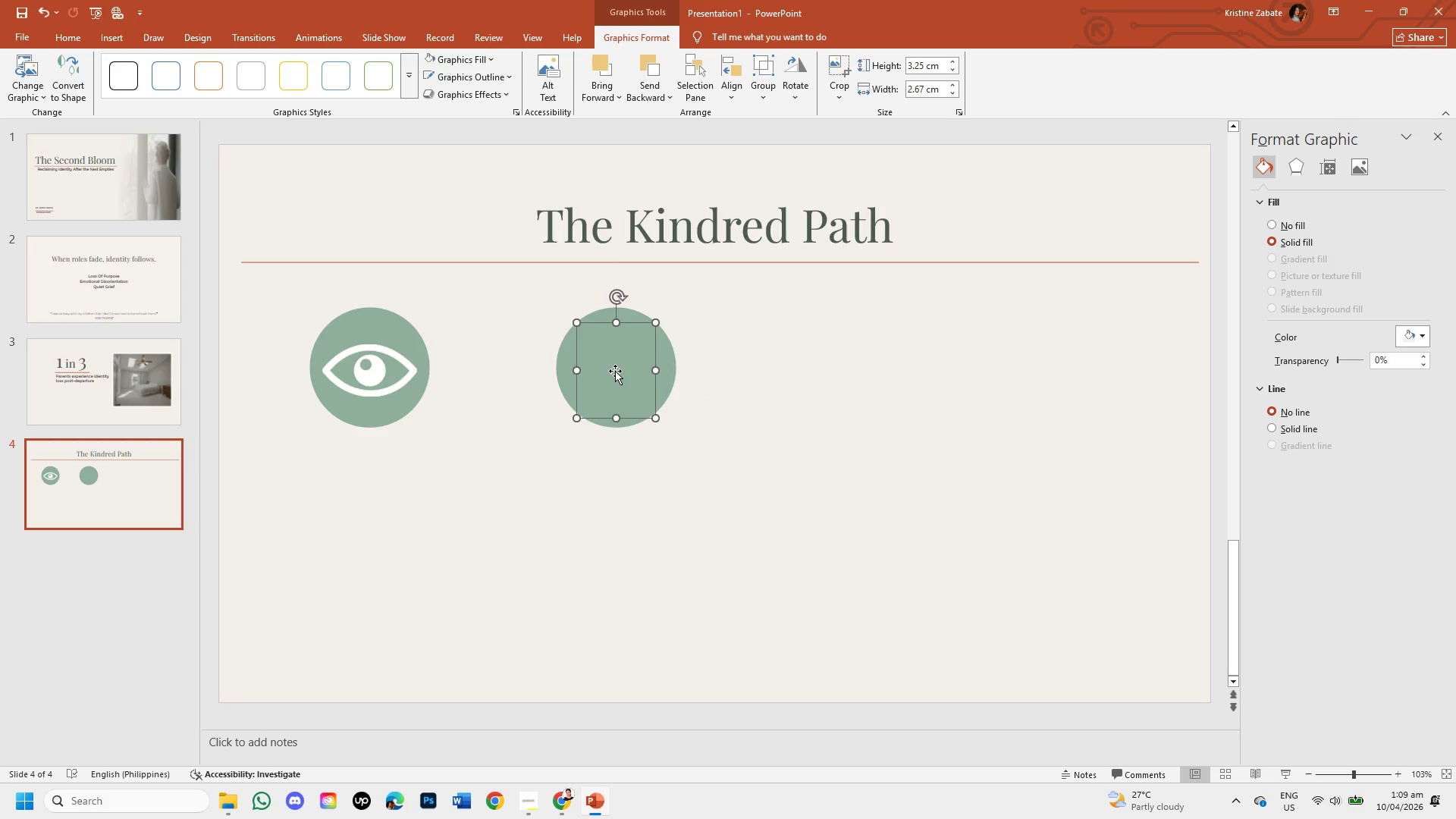 
right_click([615, 371])
 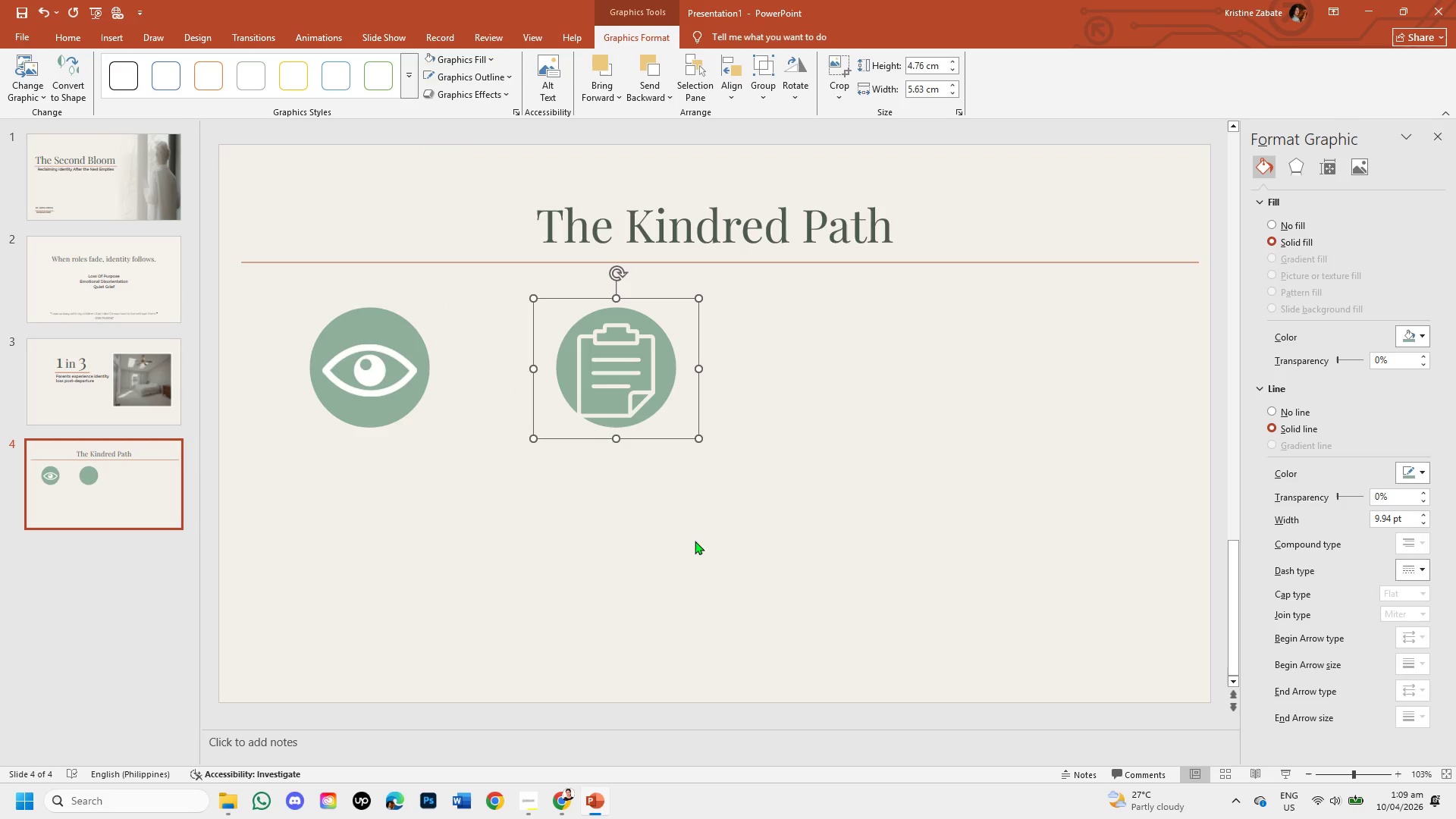 
left_click([719, 469])
 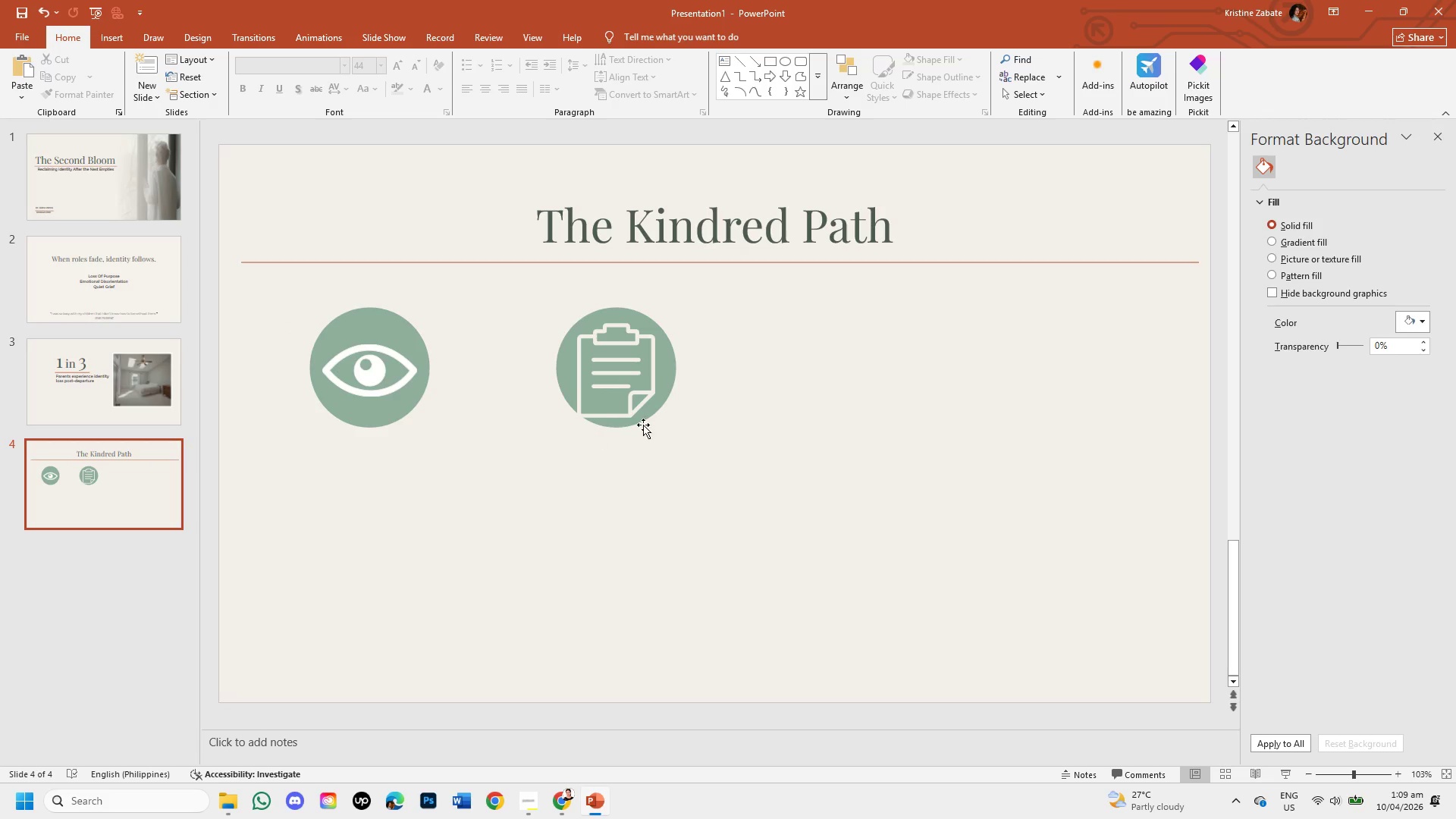 
double_click([651, 388])
 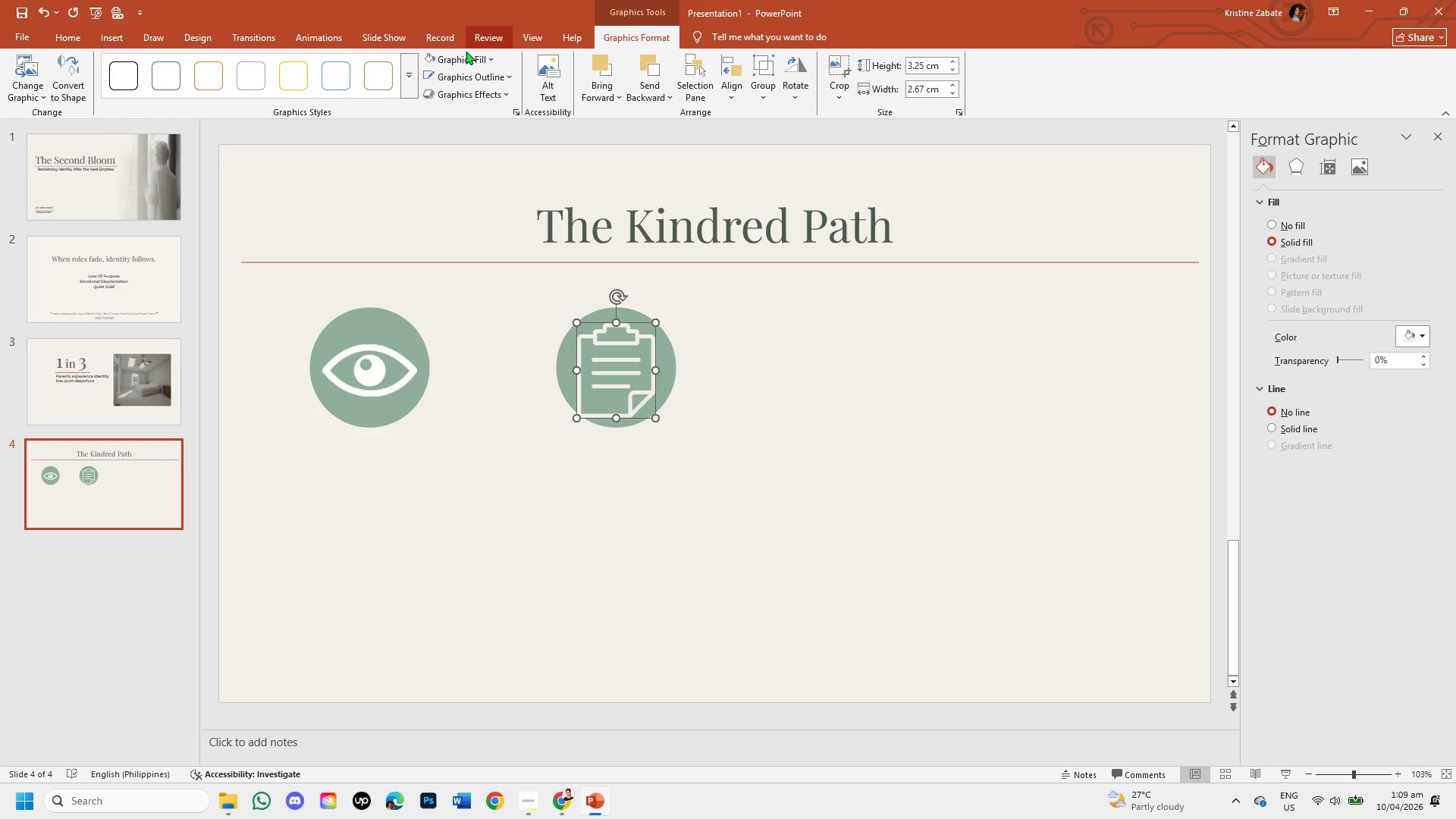 
left_click([466, 58])
 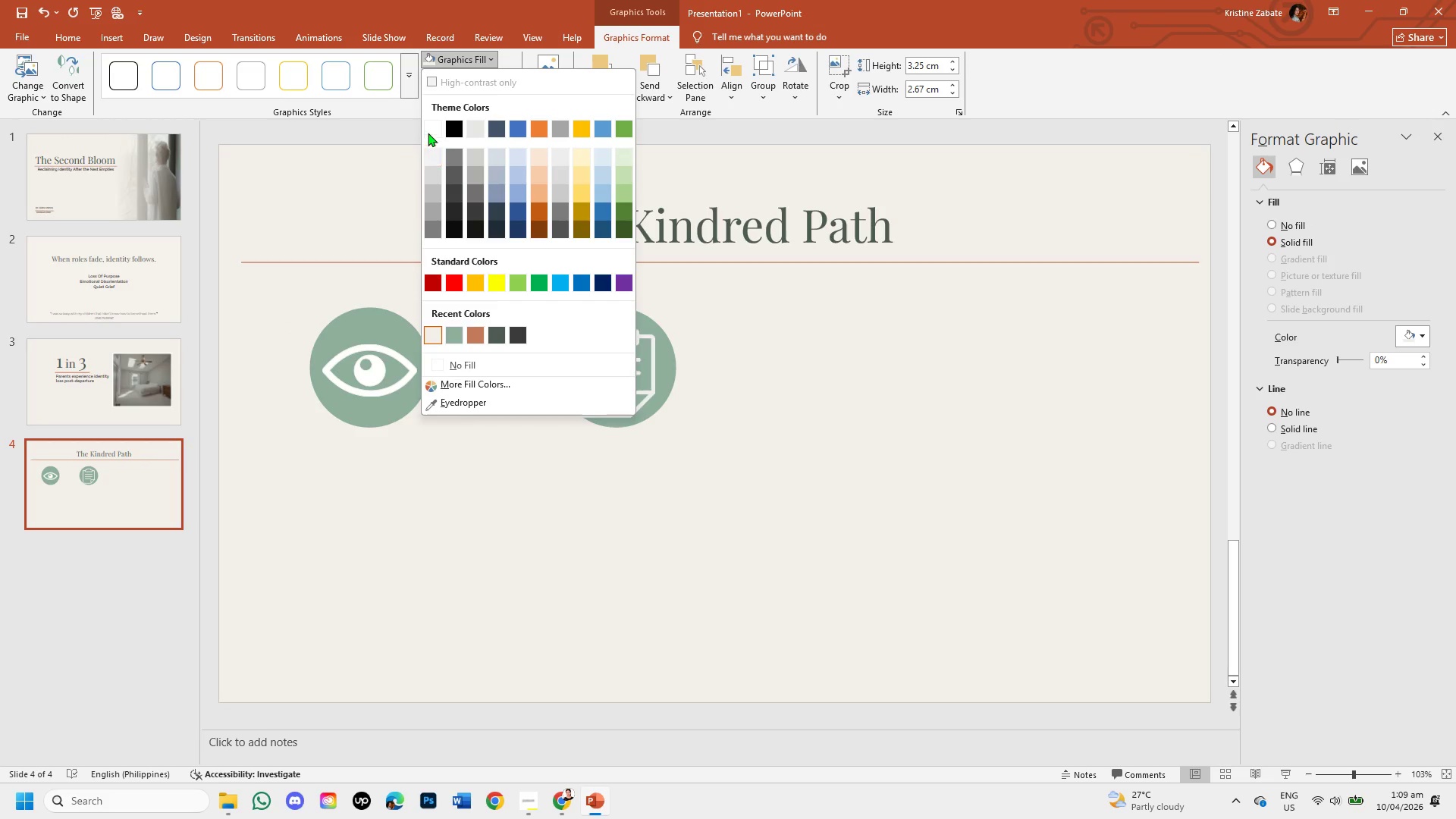 
left_click([428, 133])
 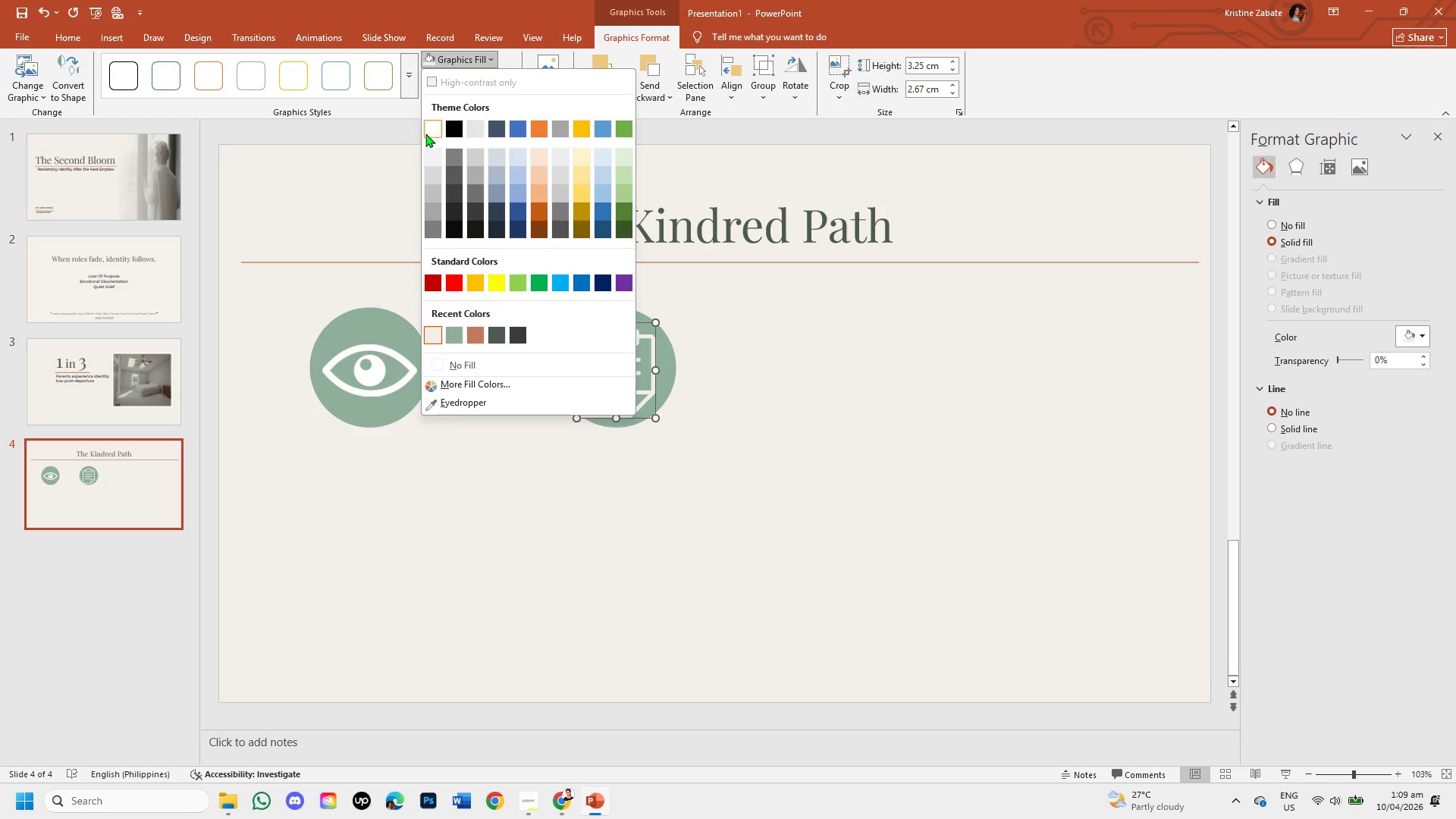 
left_click([428, 127])
 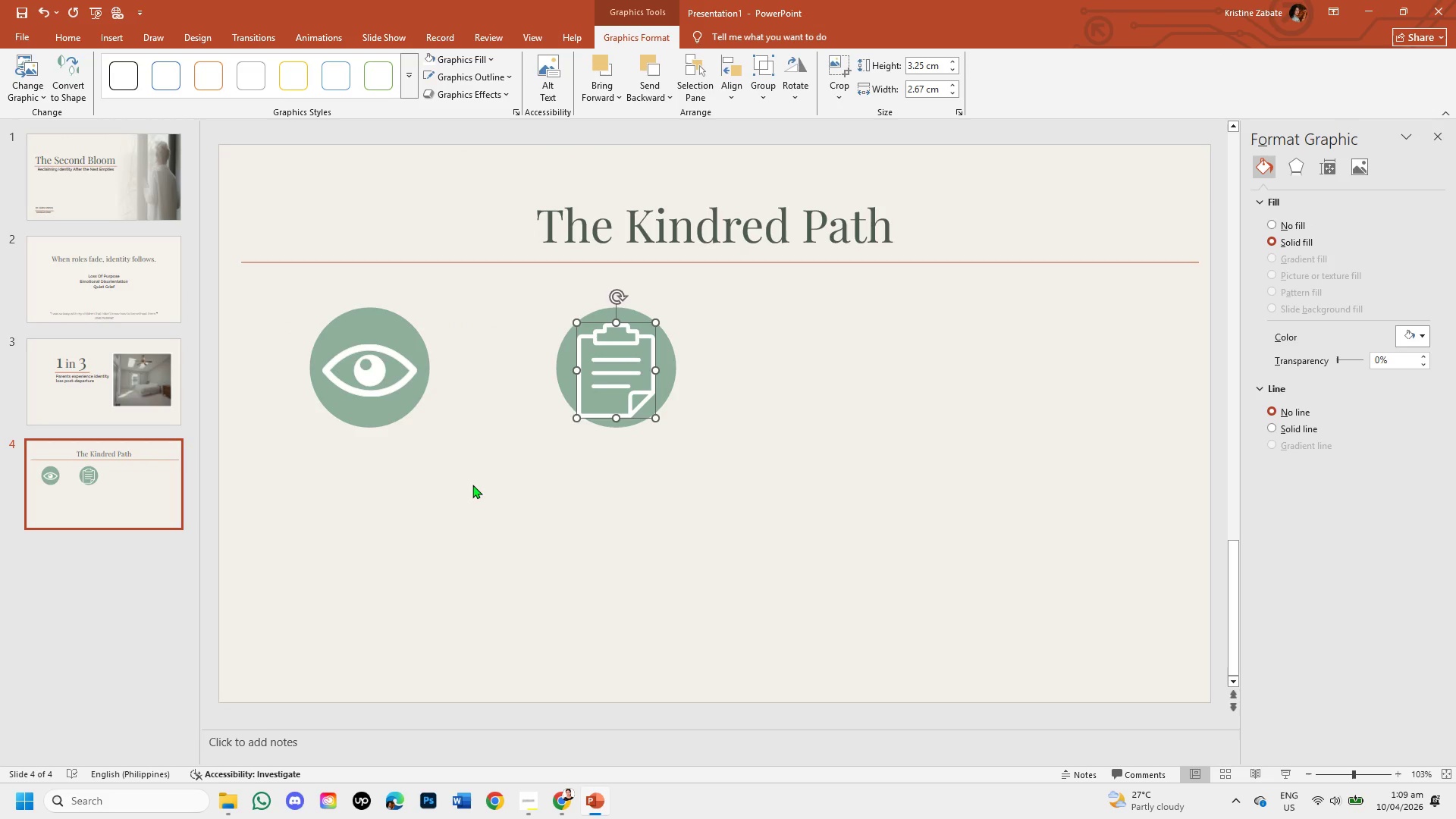 
left_click([472, 485])
 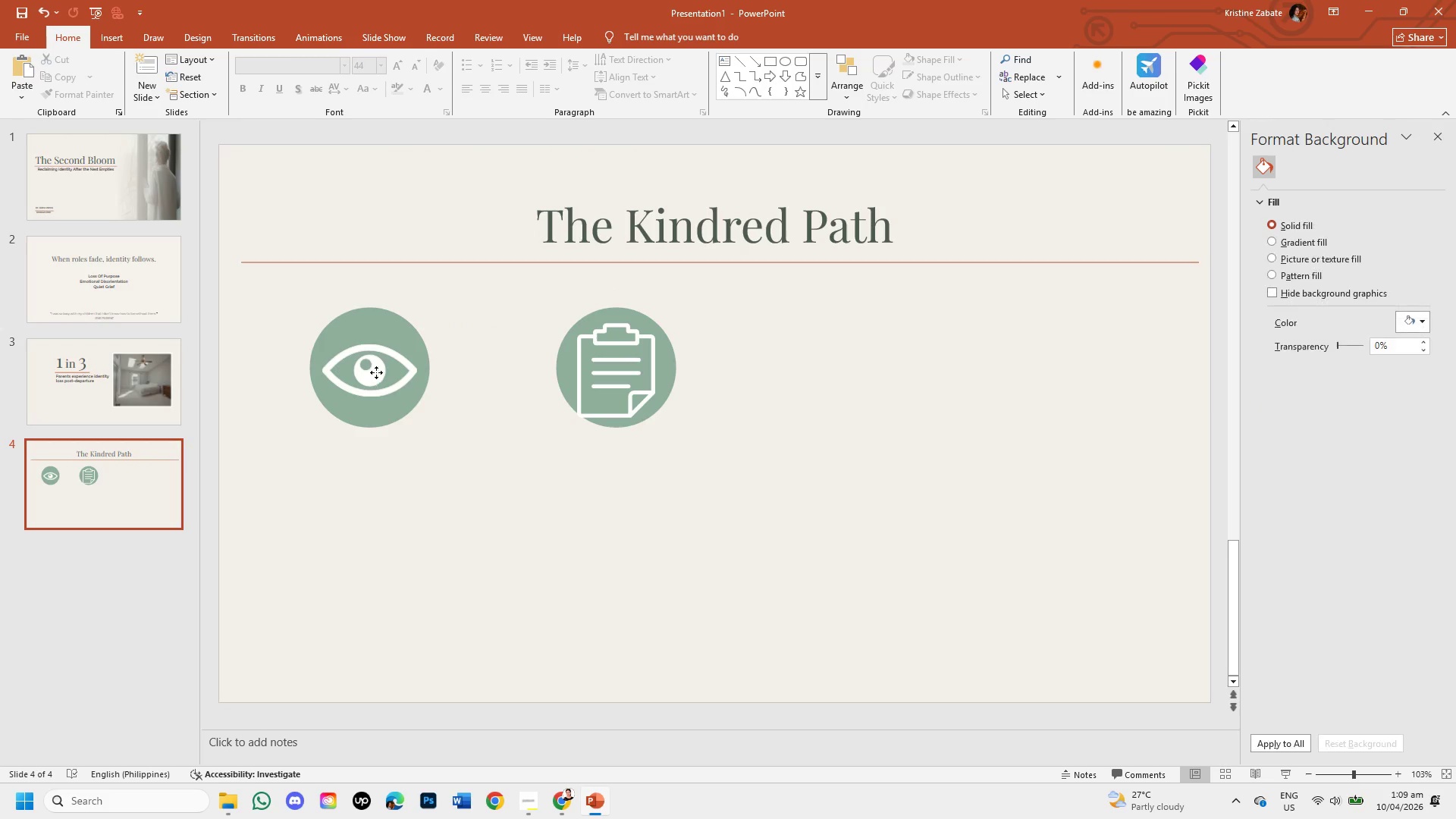 
double_click([376, 372])
 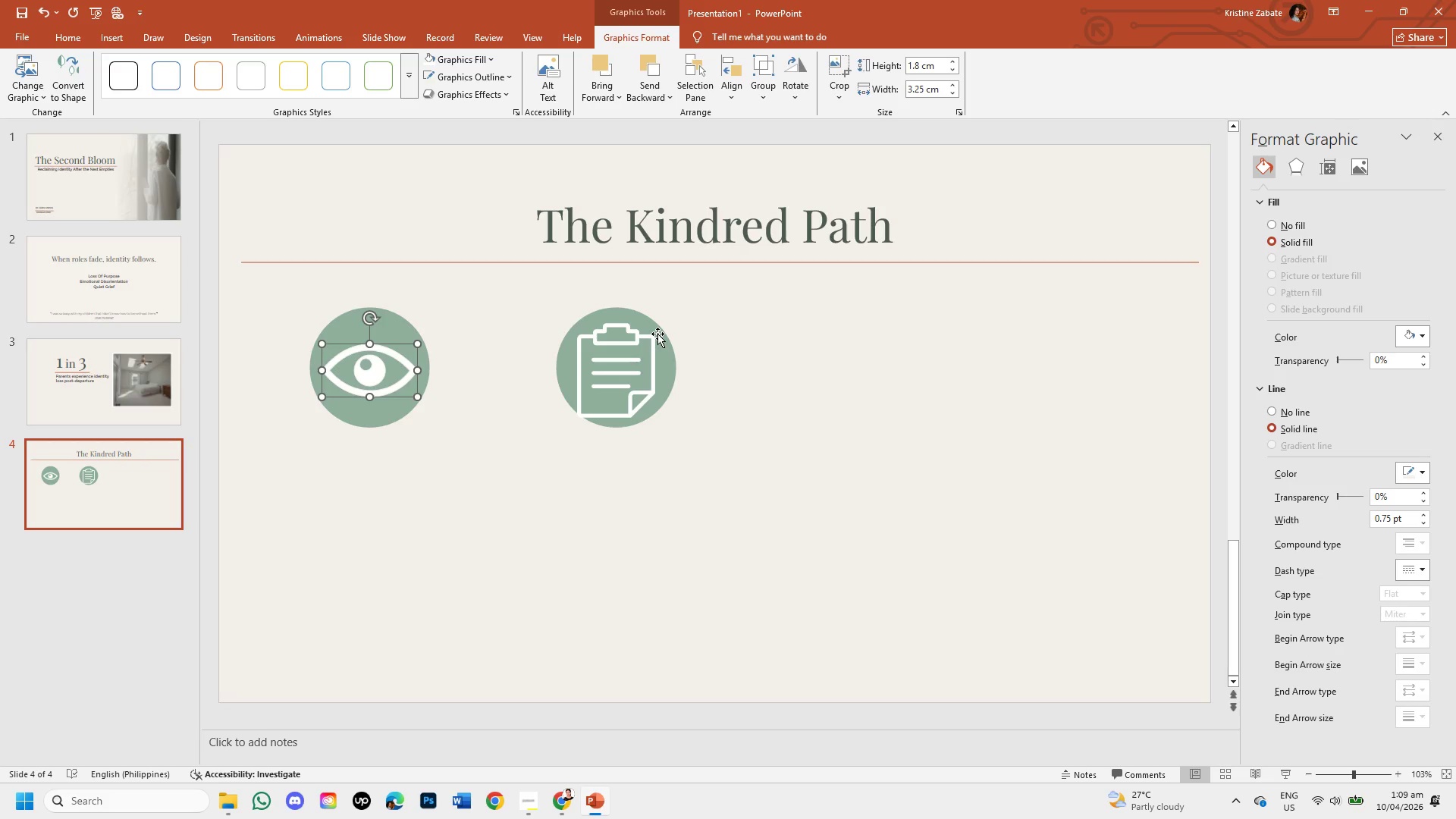 
double_click([640, 357])
 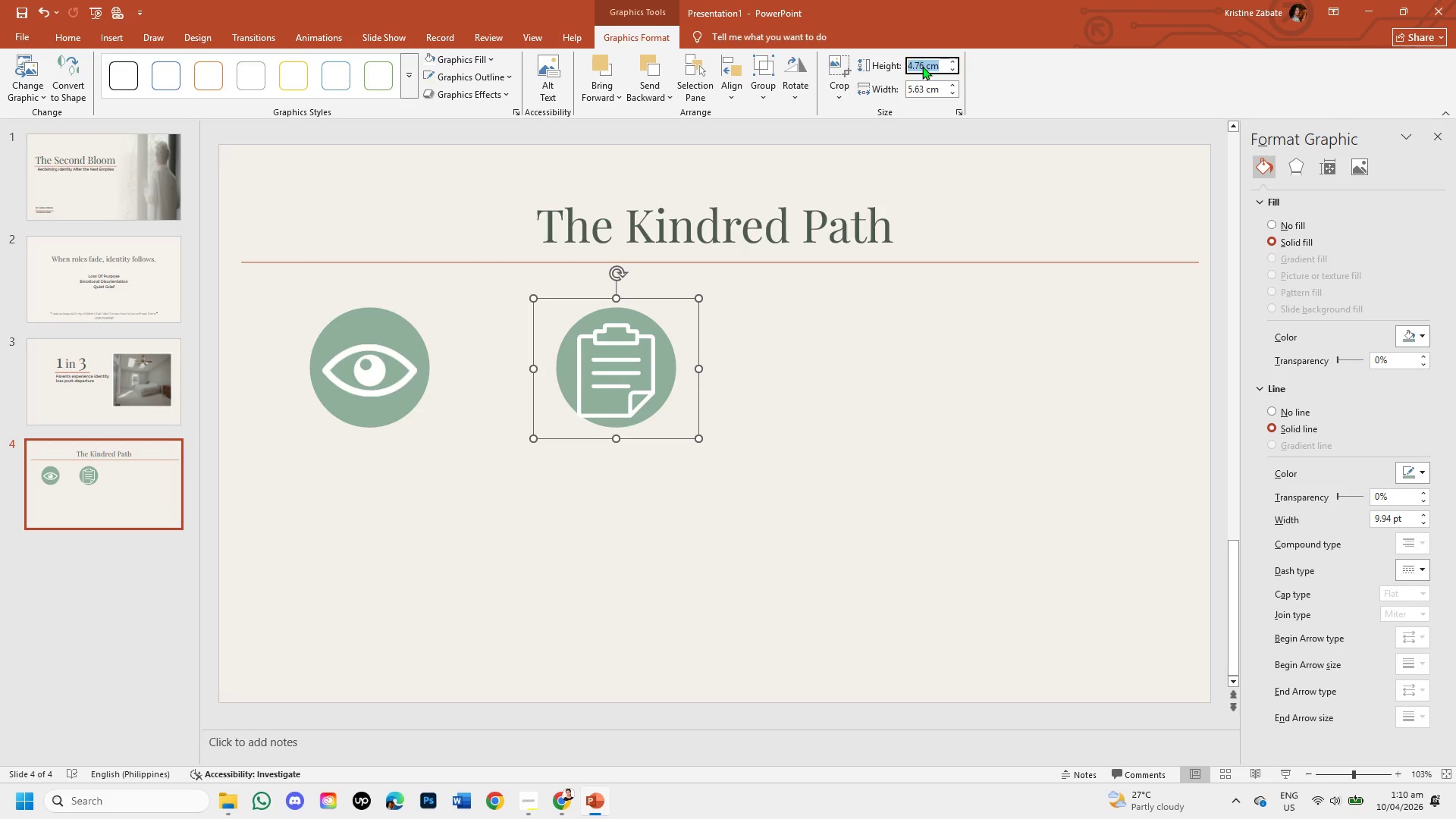 
double_click([922, 66])
 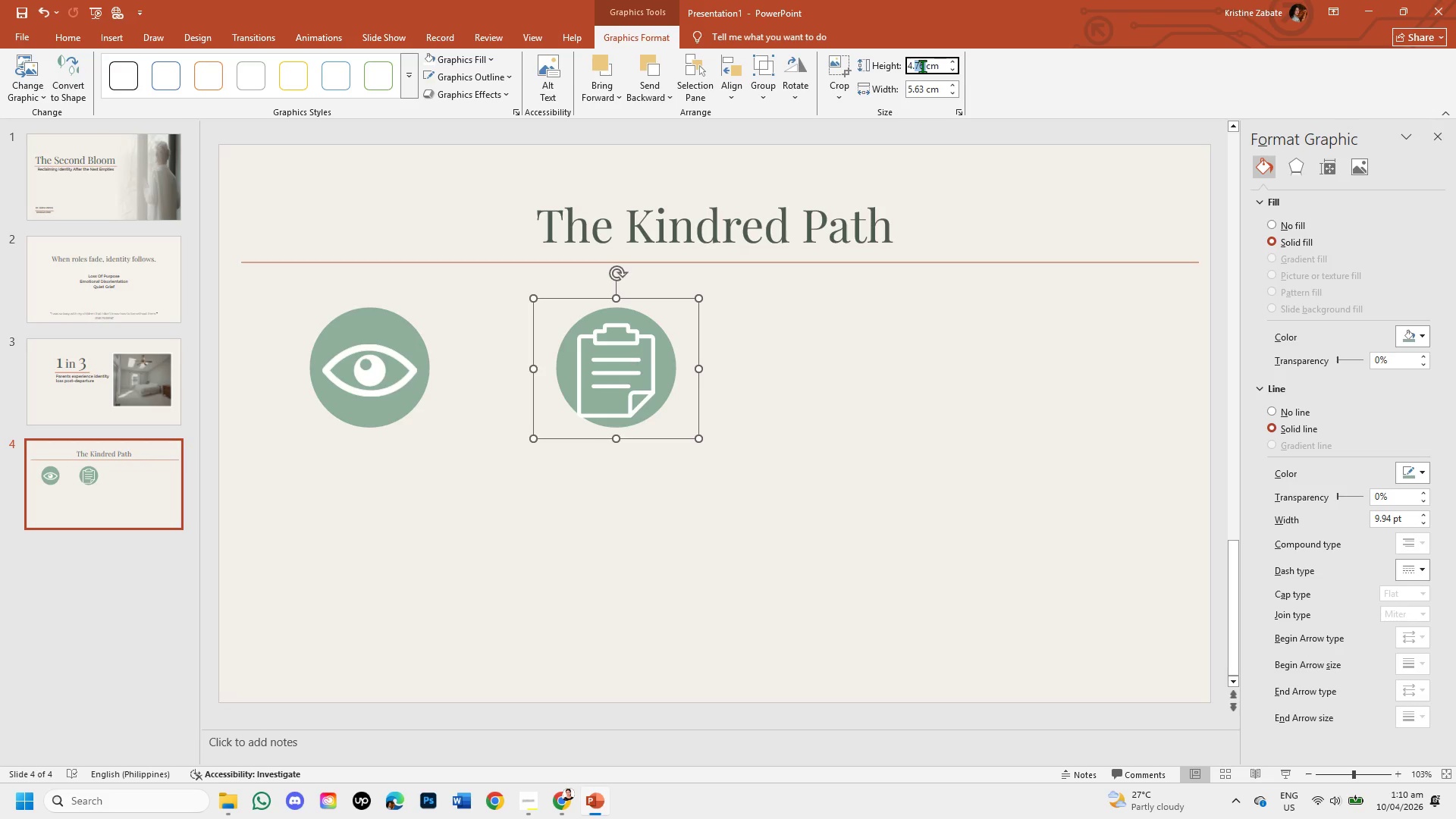 
key(Backspace)
 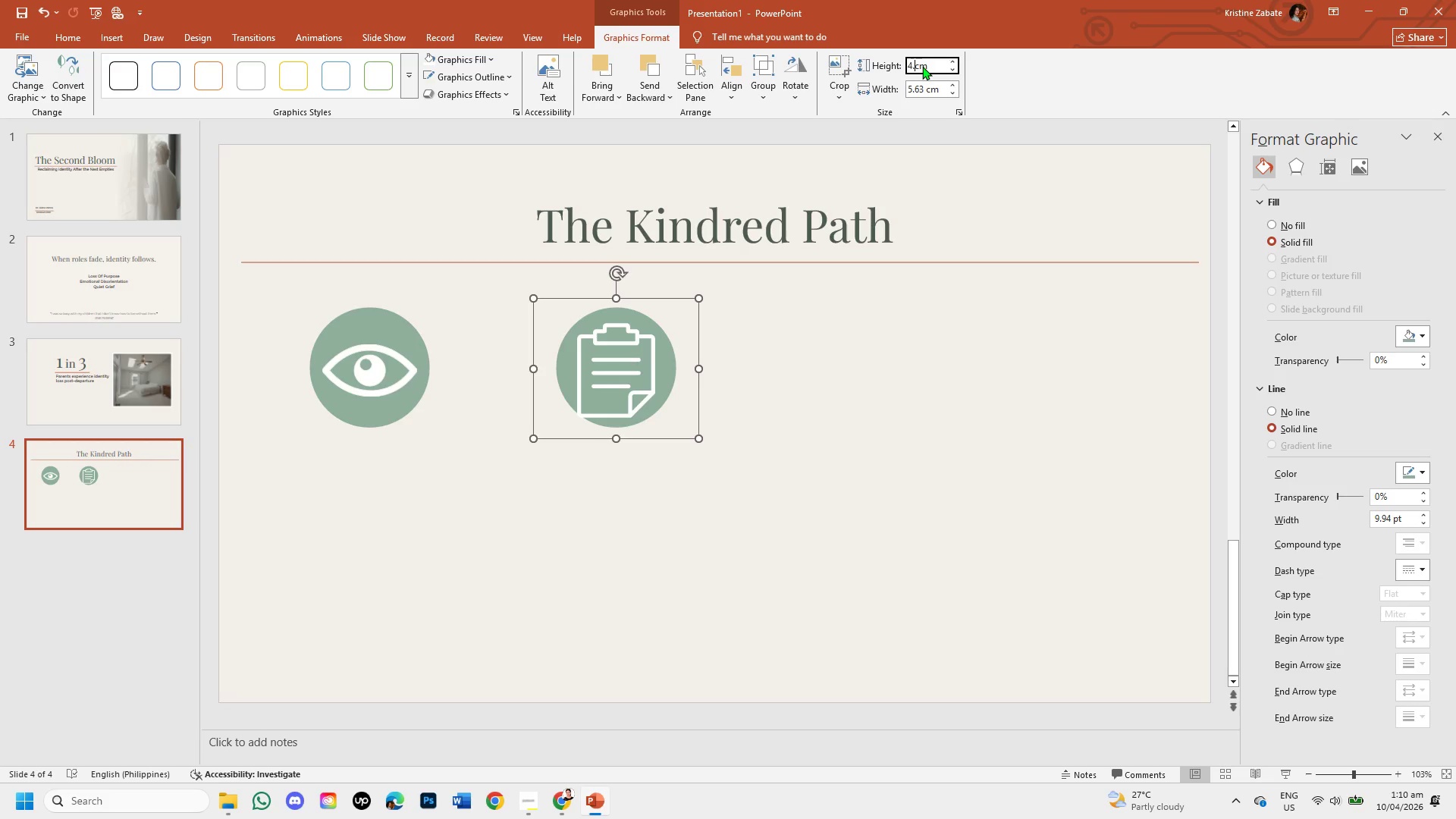 
key(Backspace)
 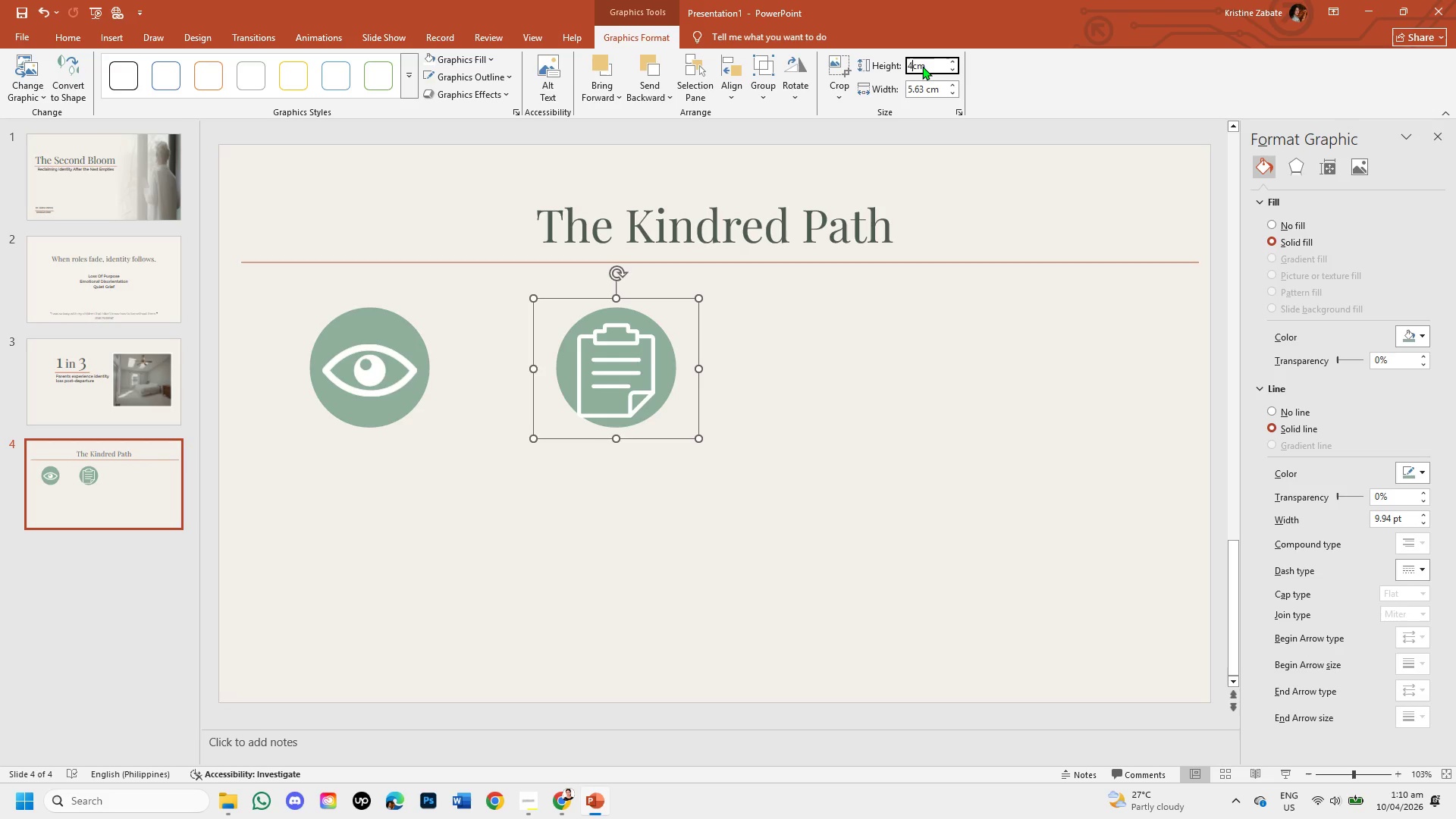 
key(Backspace)
 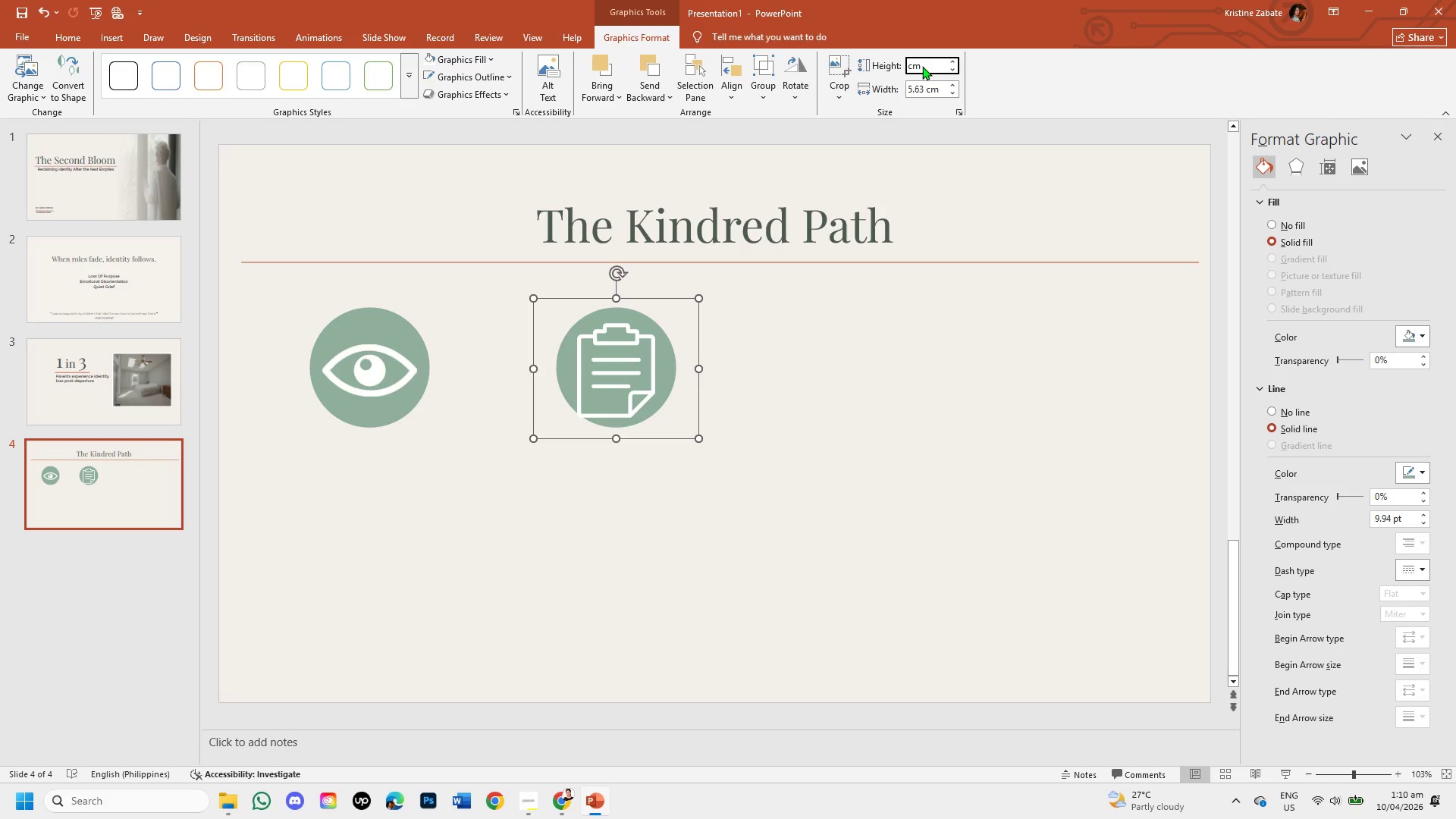 
key(Numpad1)
 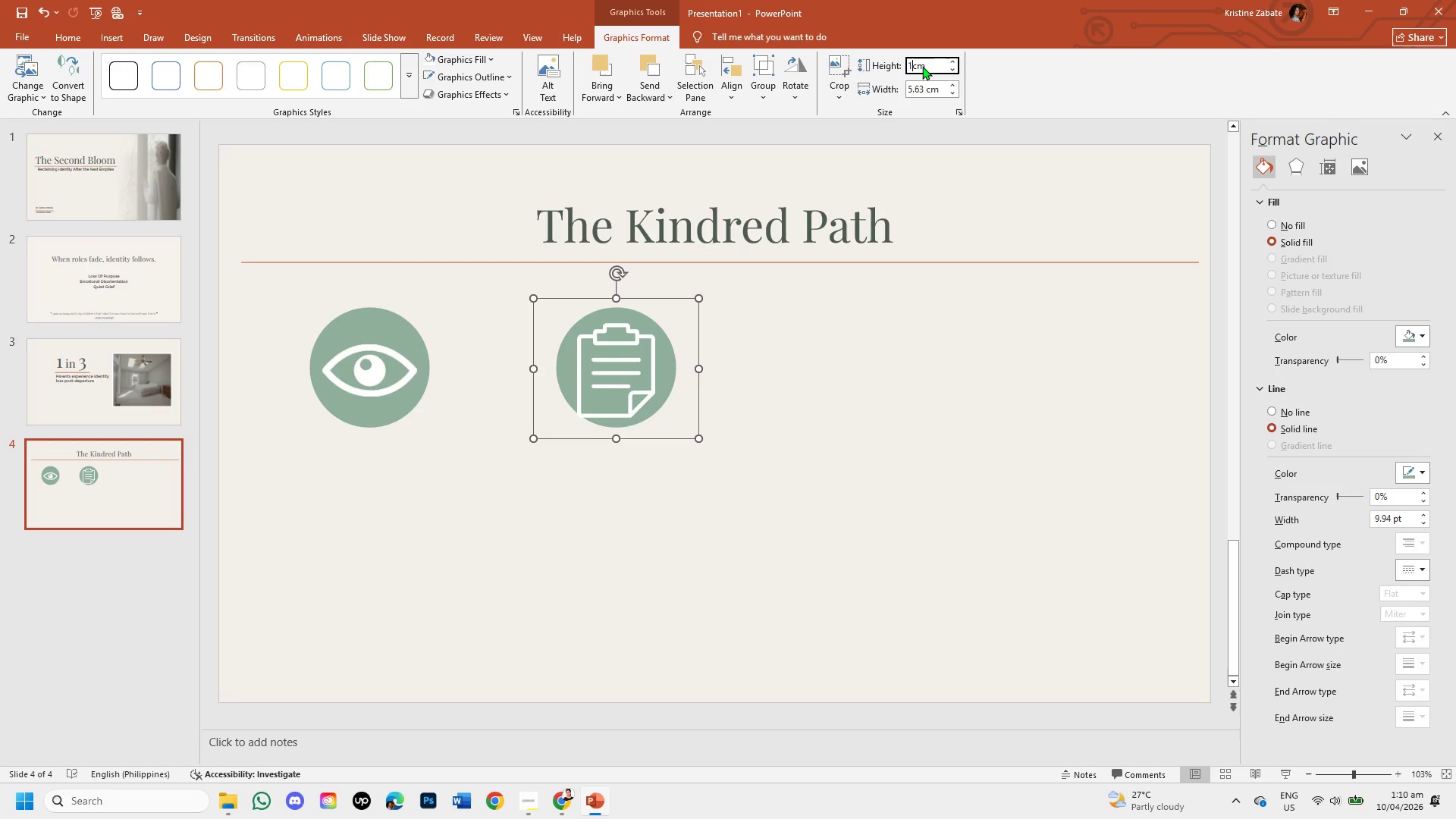 
key(NumpadDecimal)
 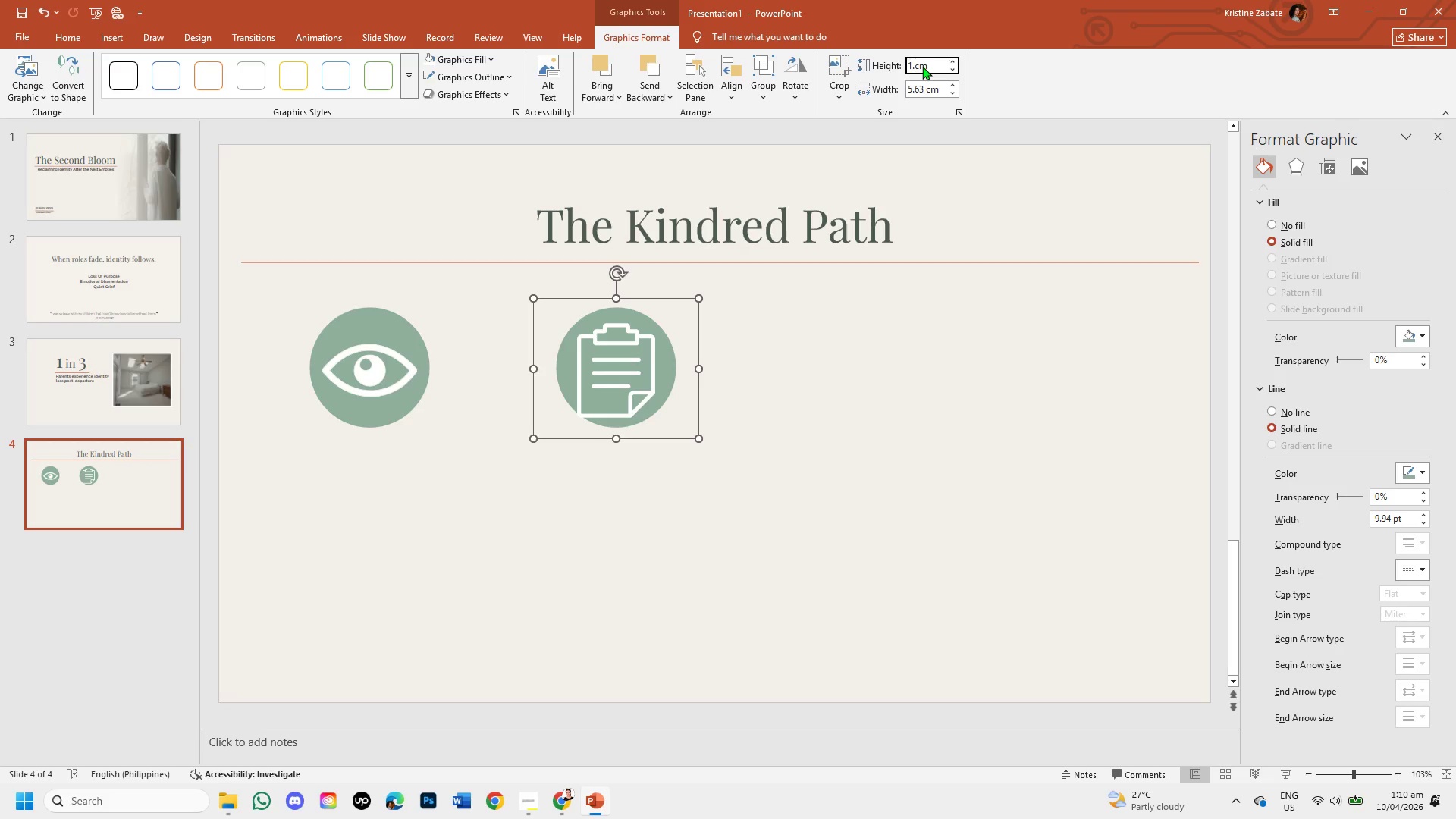 
key(Numpad8)
 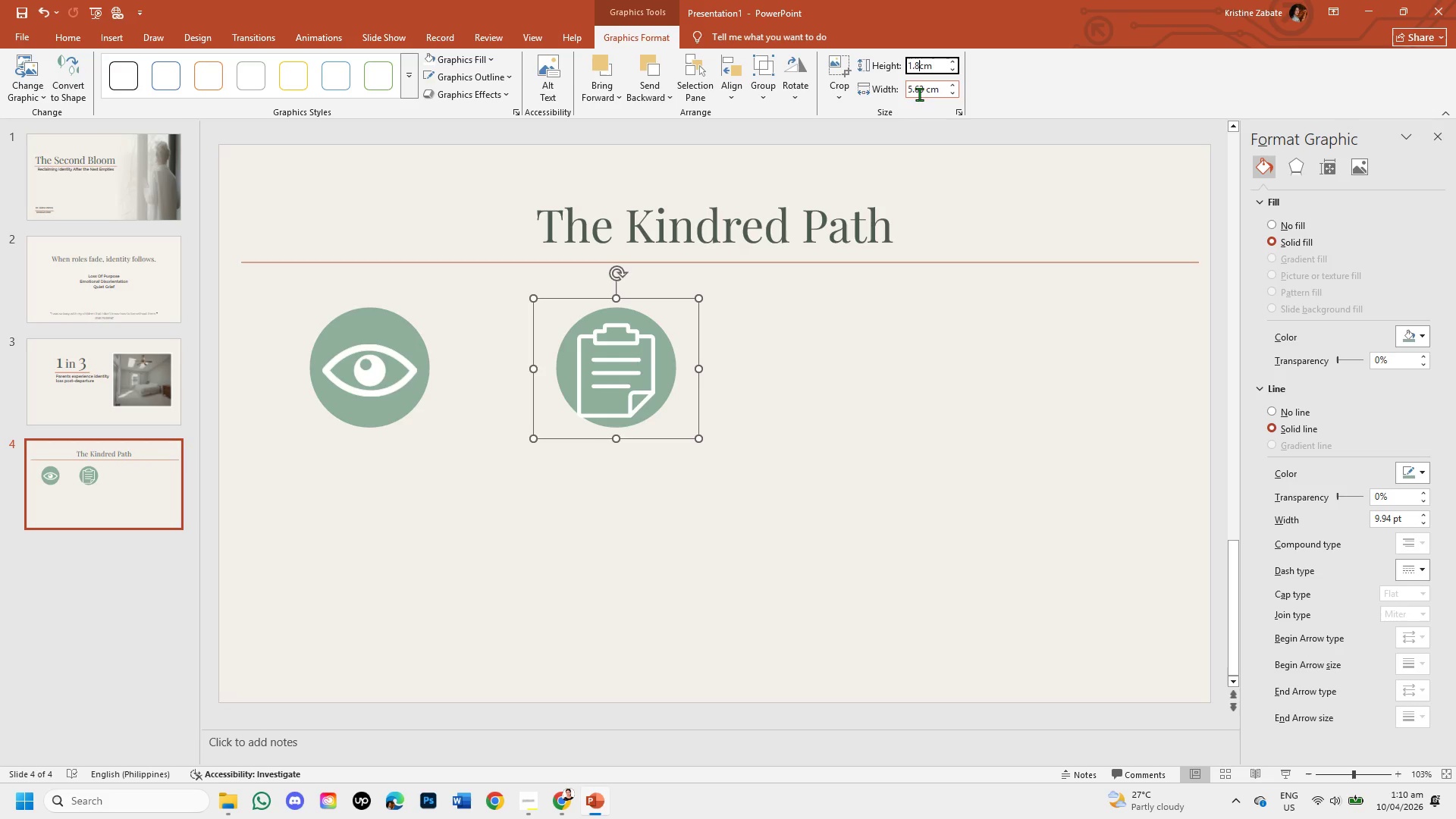 
left_click([922, 83])
 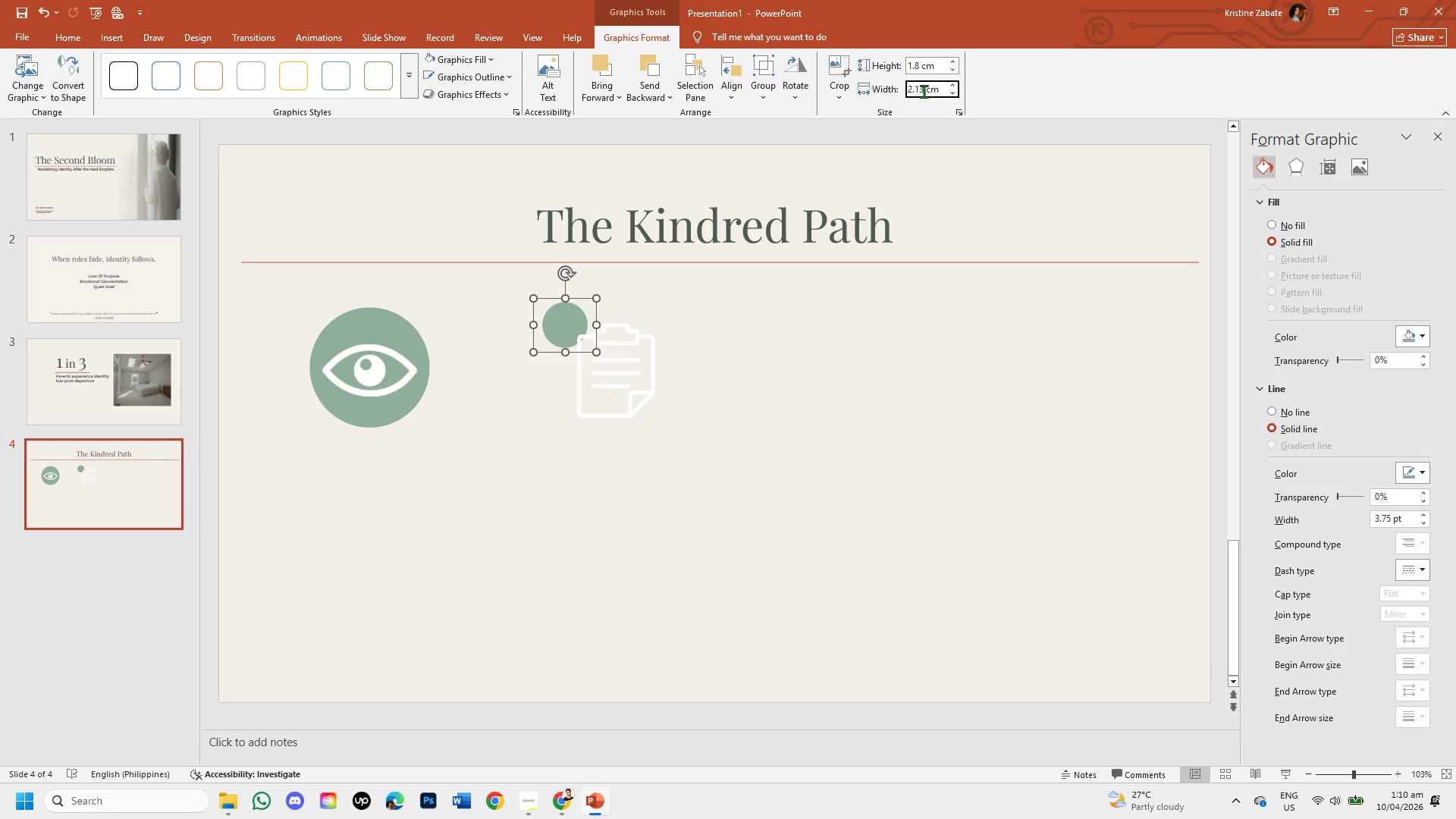 
key(Control+ControlLeft)
 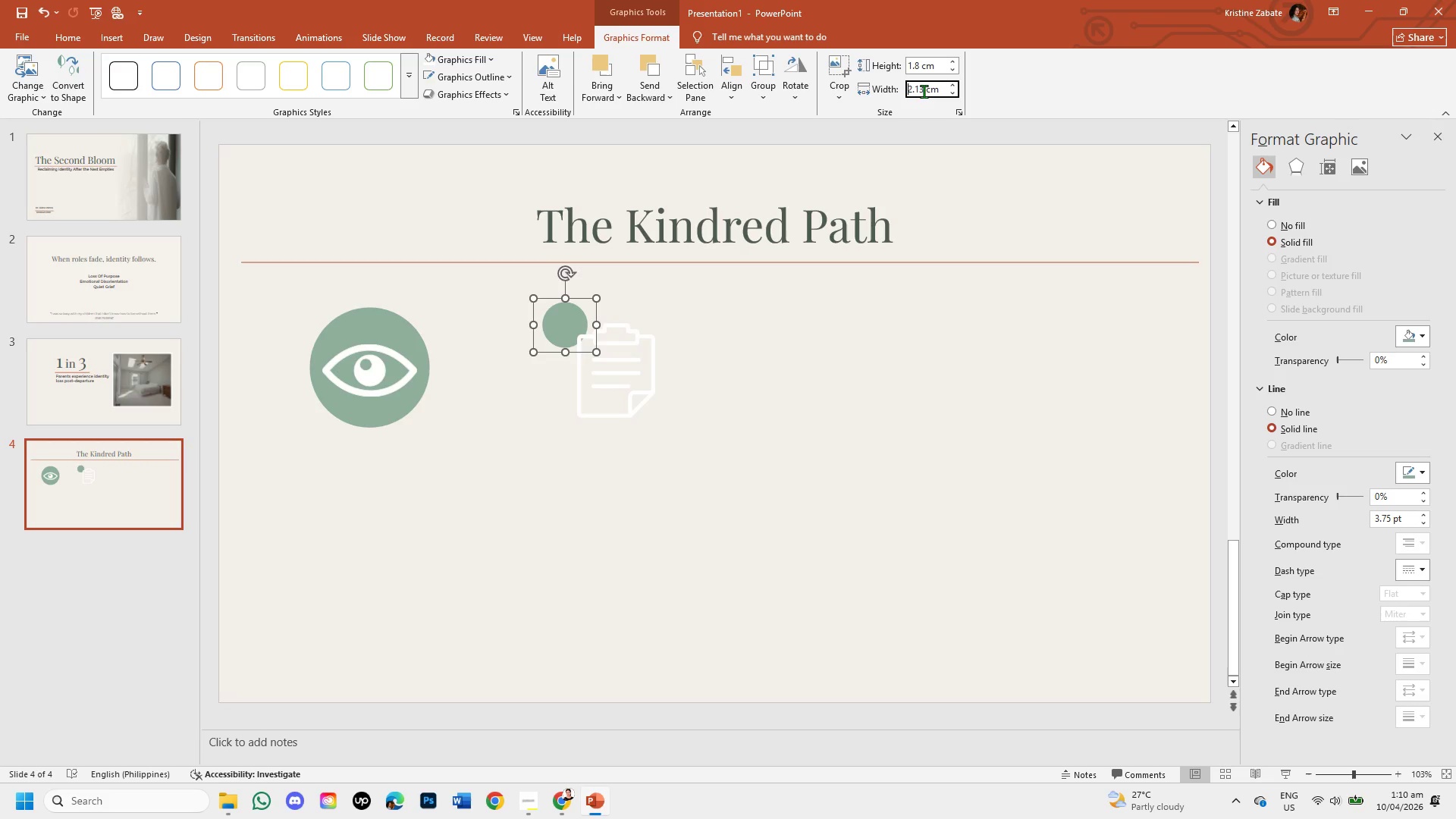 
key(Control+Z)
 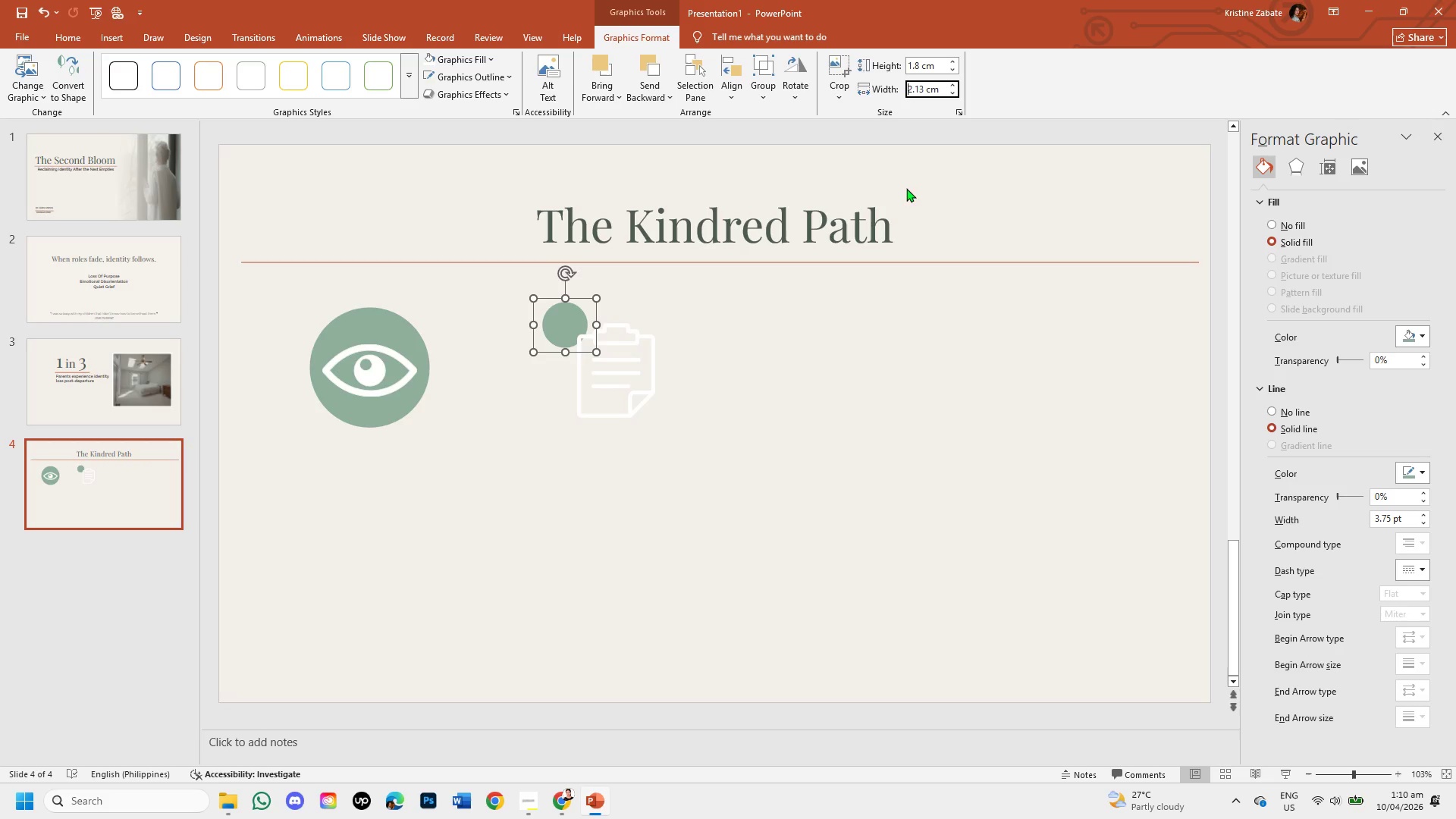 
key(Control+Z)
 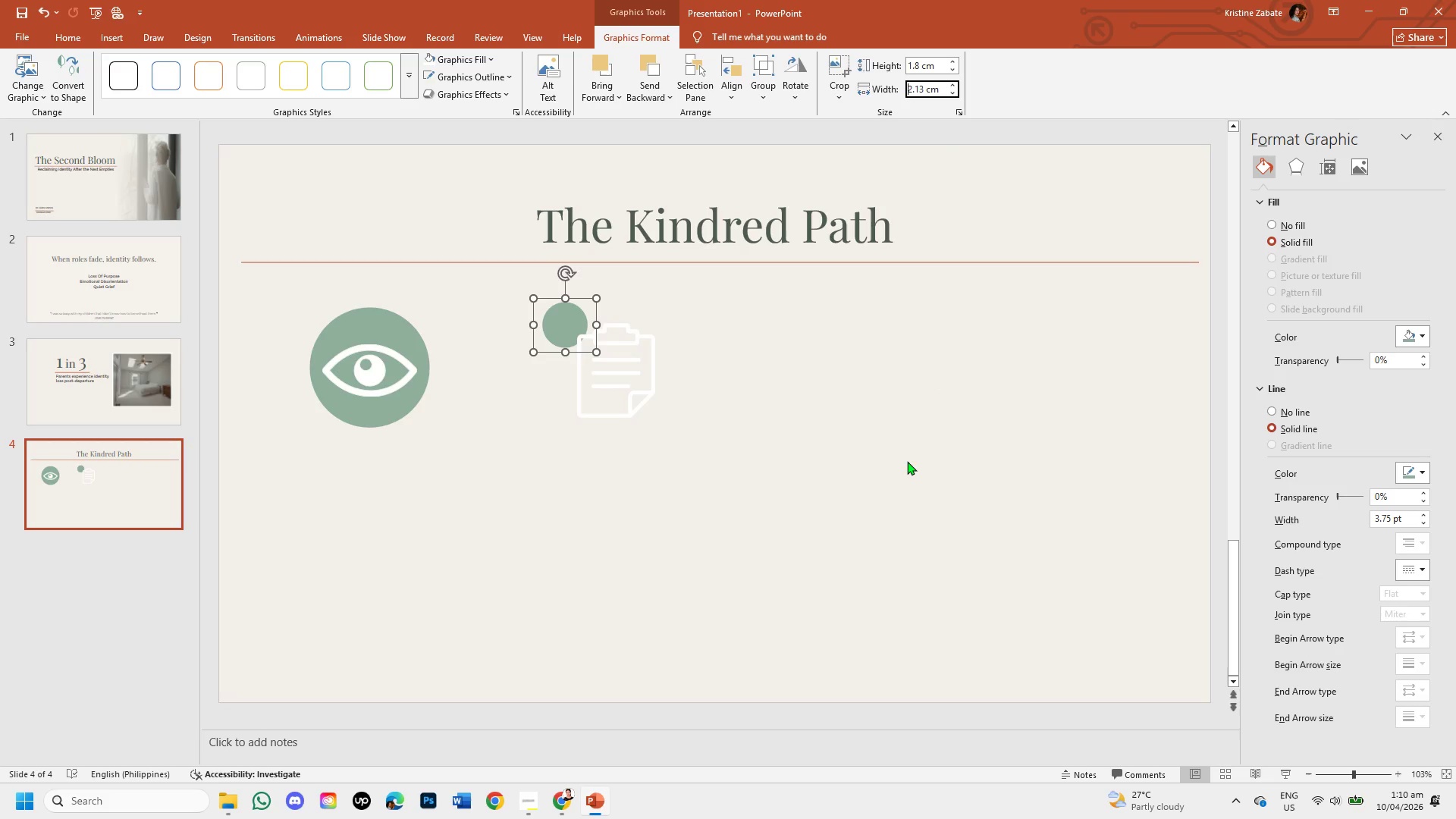 
key(Control+Z)
 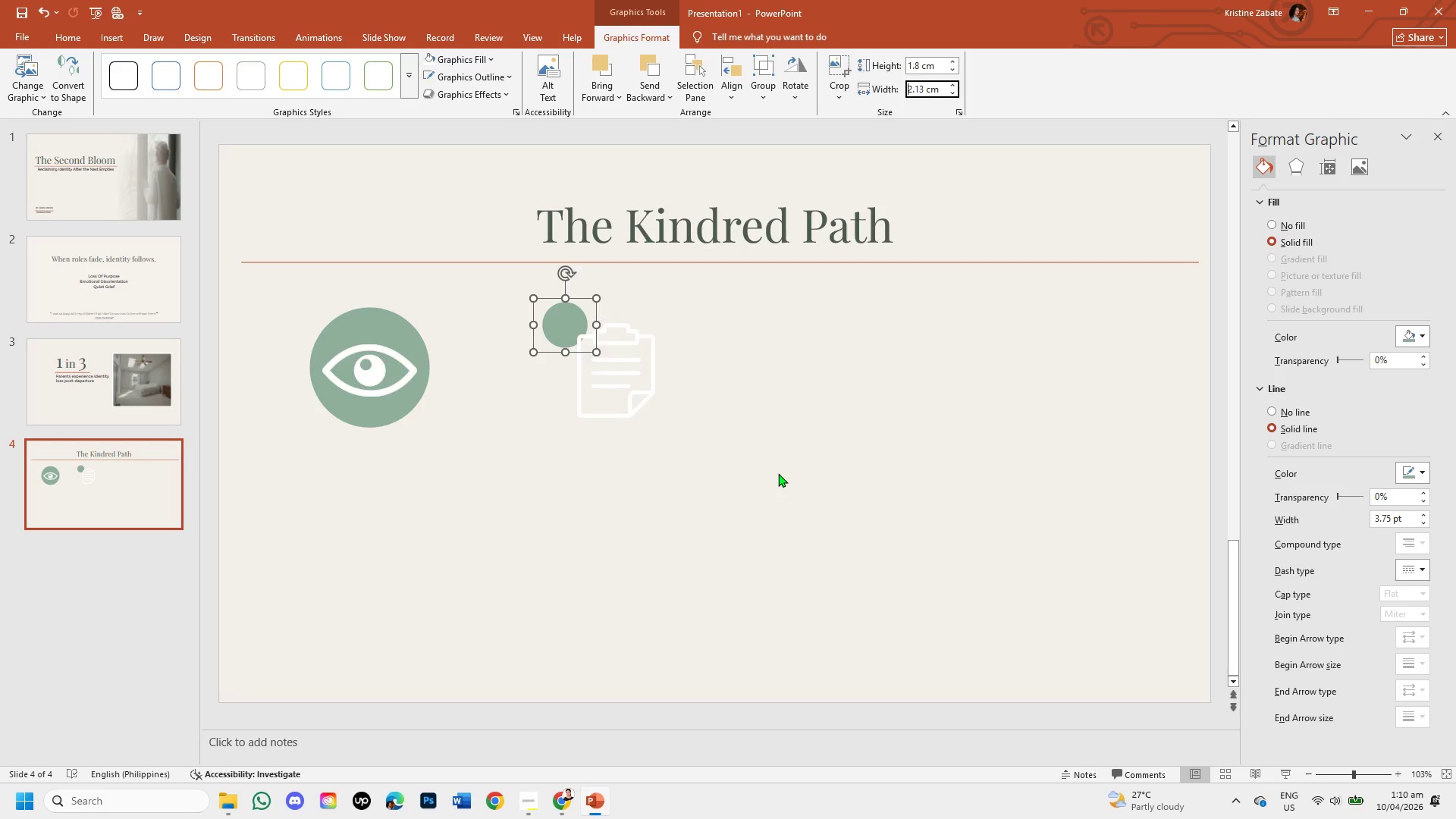 
left_click([778, 473])
 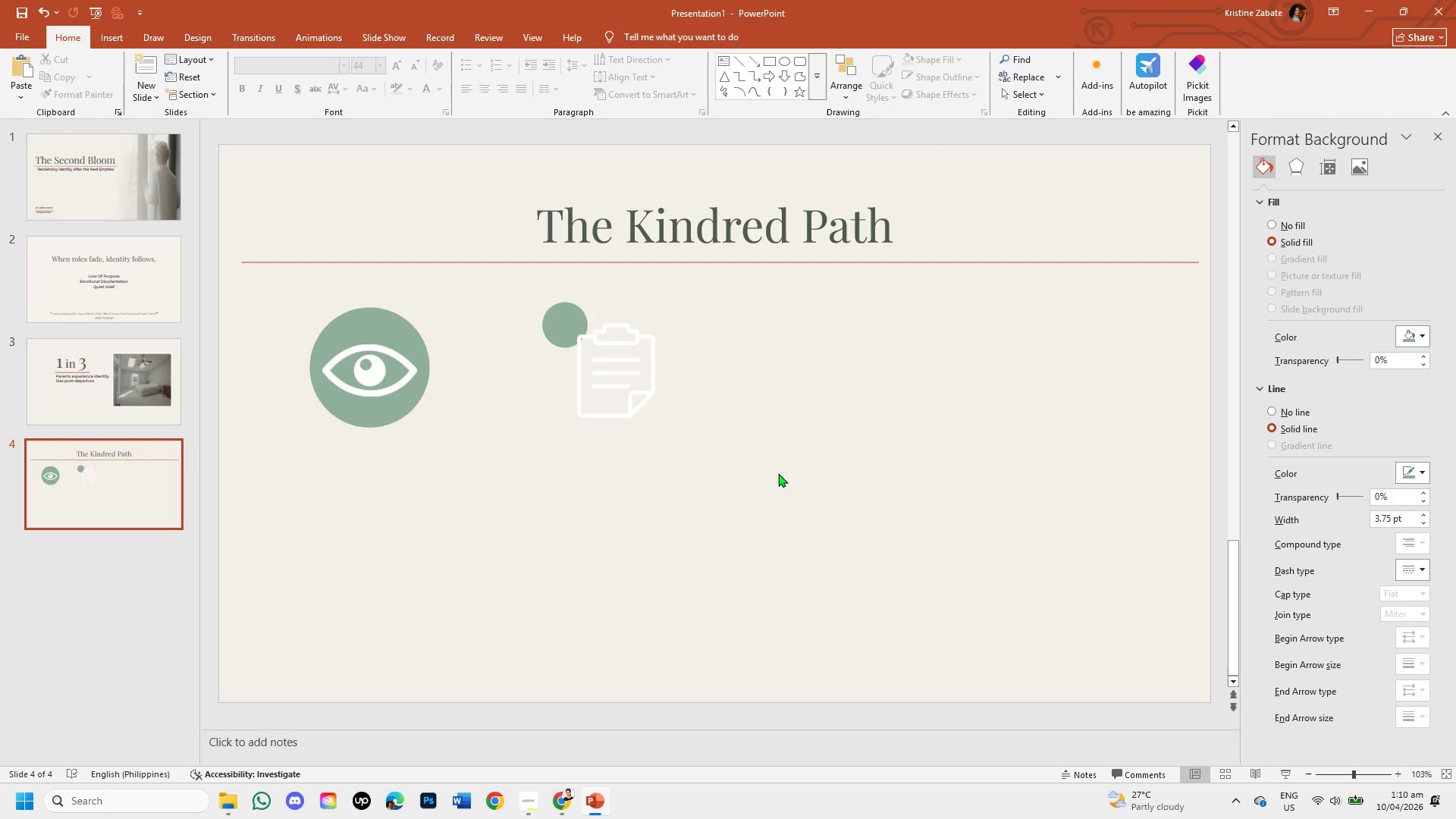 
key(Control+Z)
 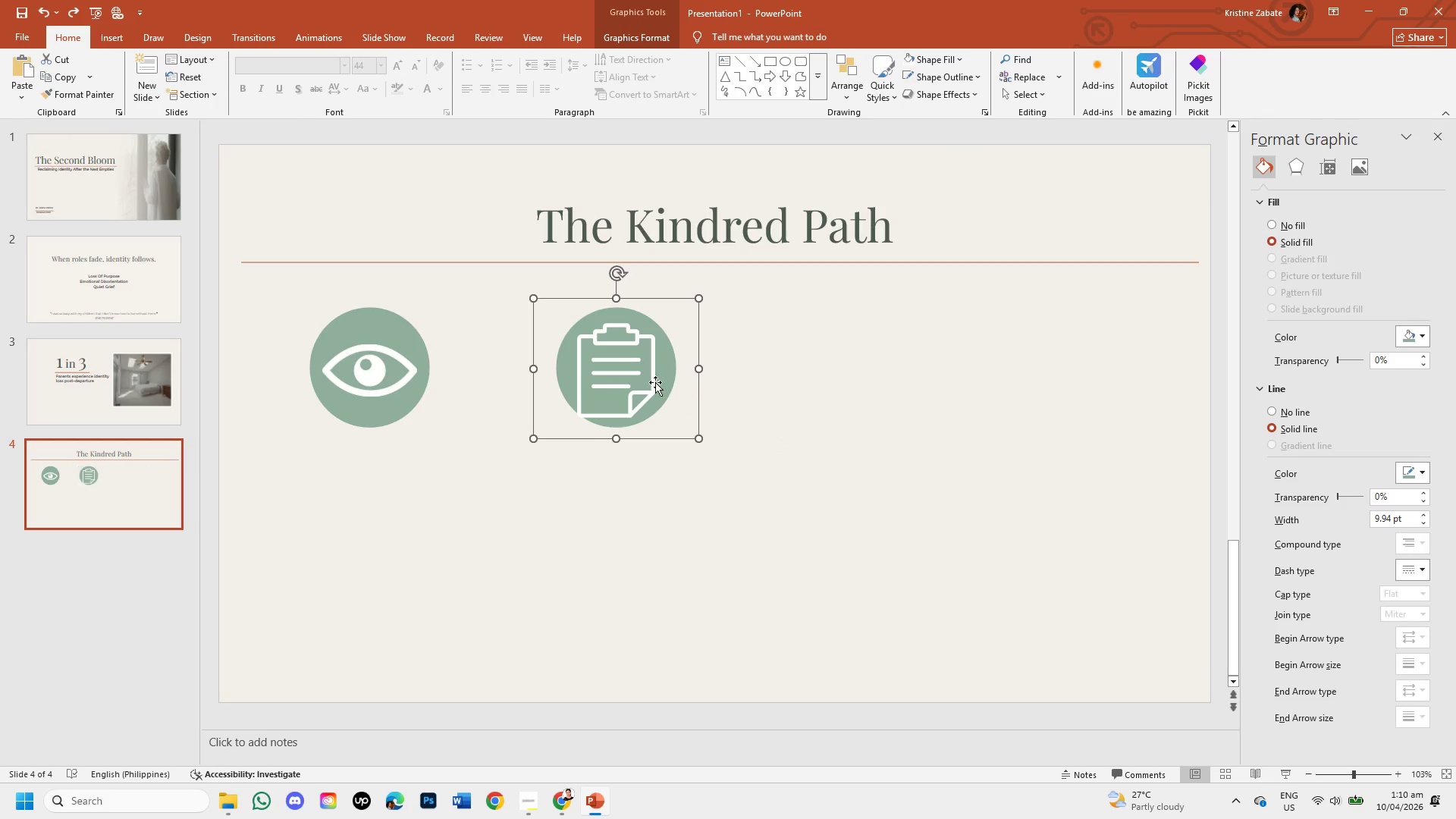 
left_click([642, 381])
 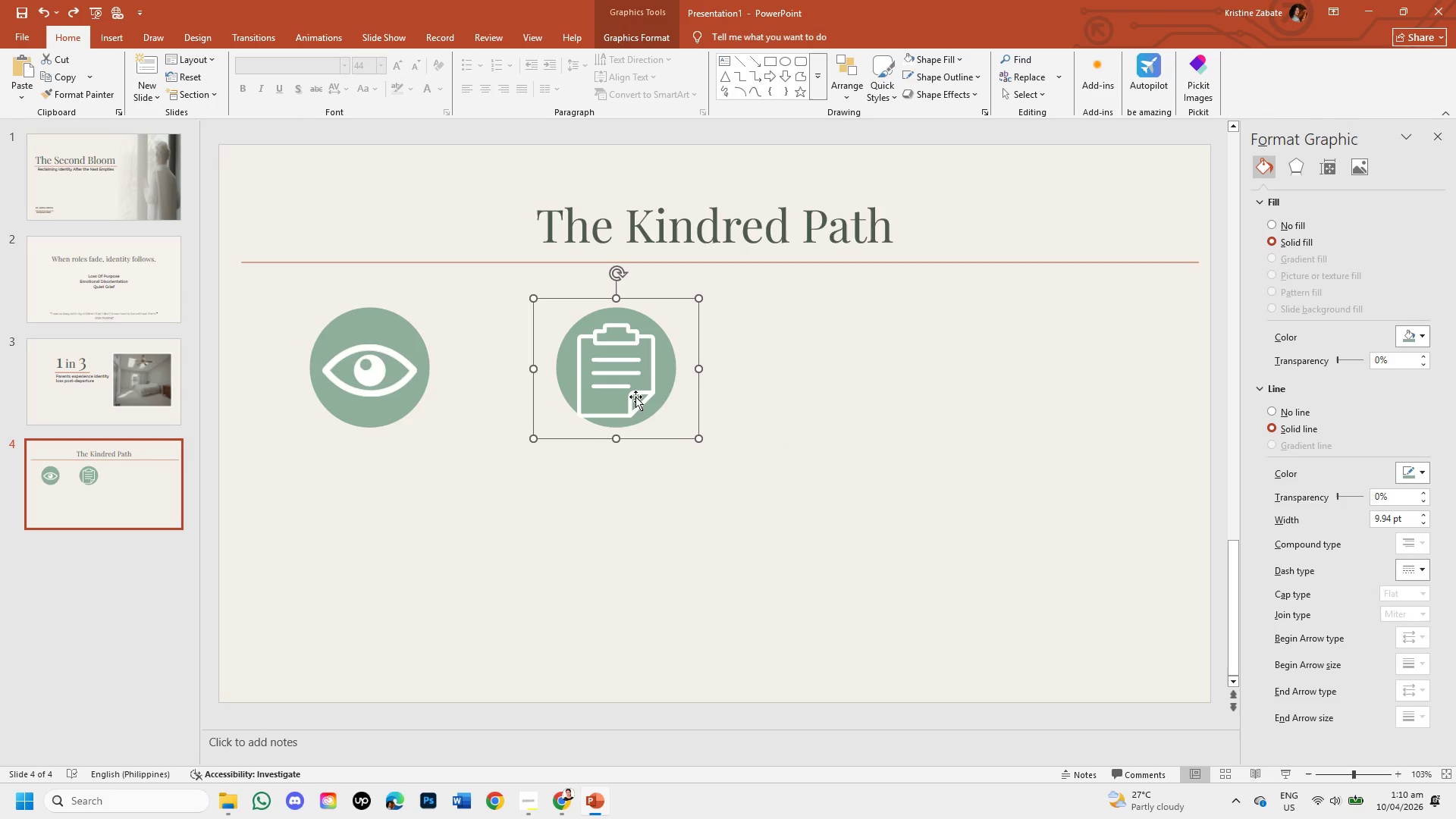 
left_click([635, 397])
 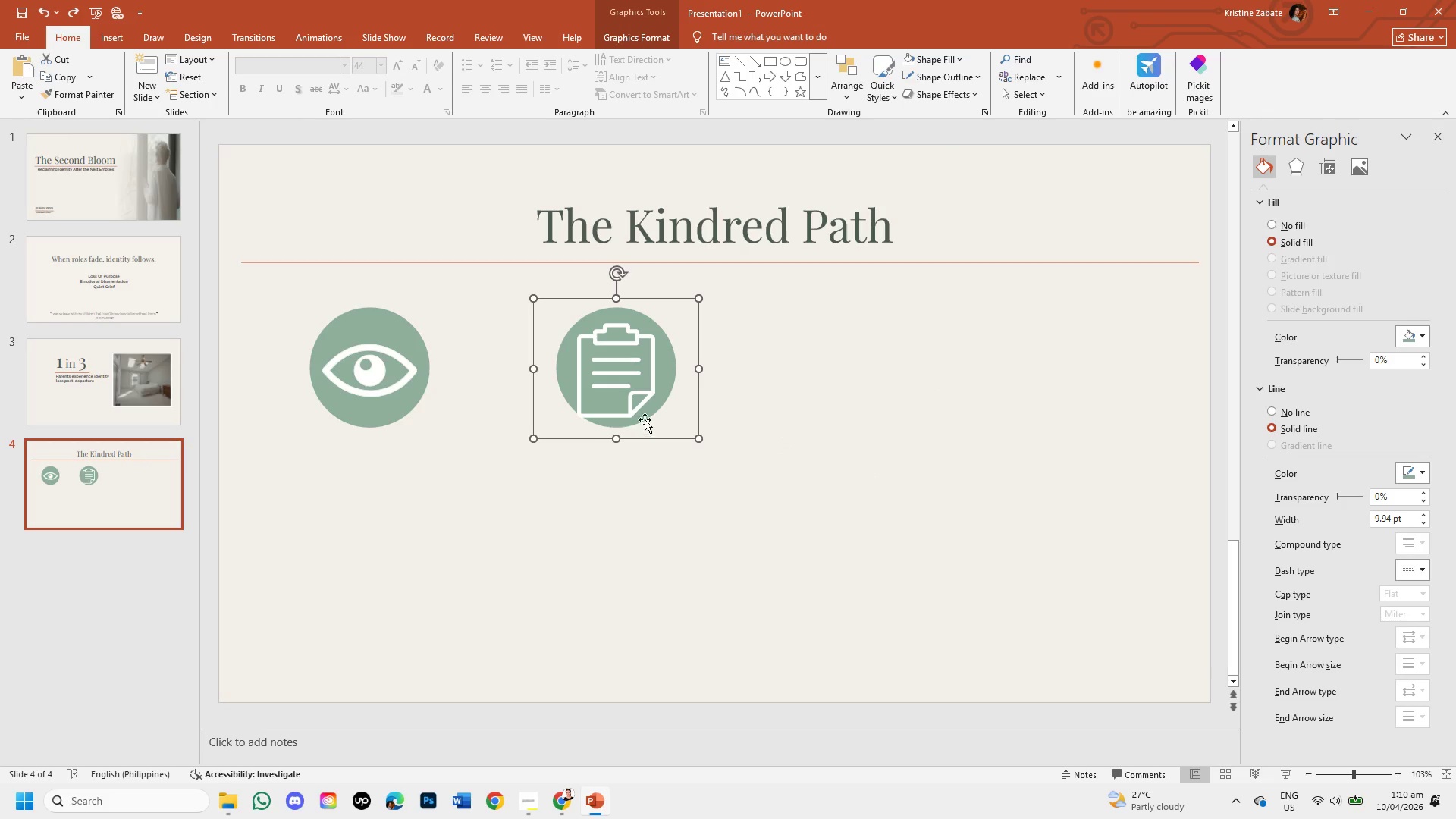 
left_click_drag(start_coordinate=[645, 416], to_coordinate=[803, 442])
 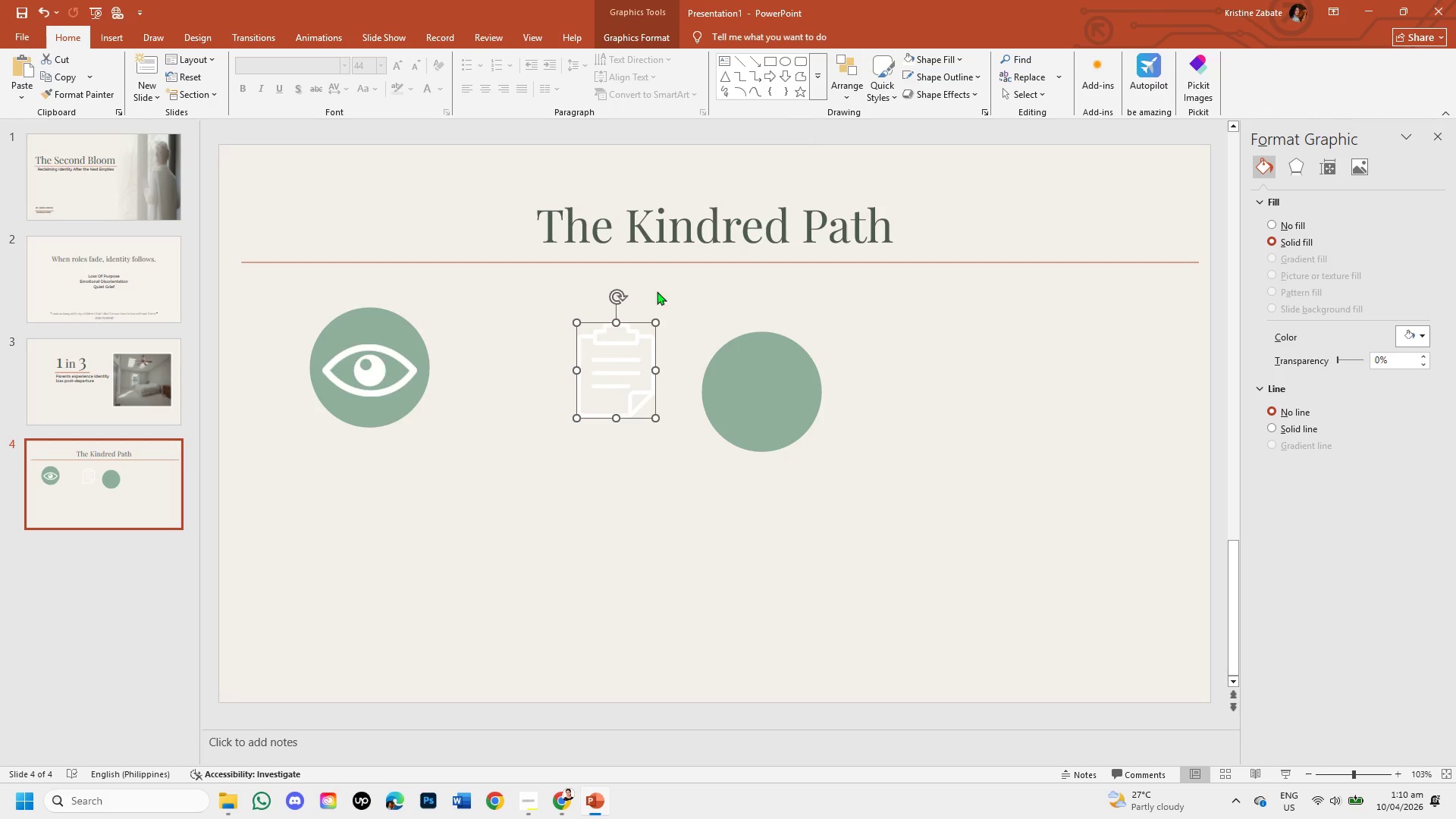 
double_click([624, 382])
 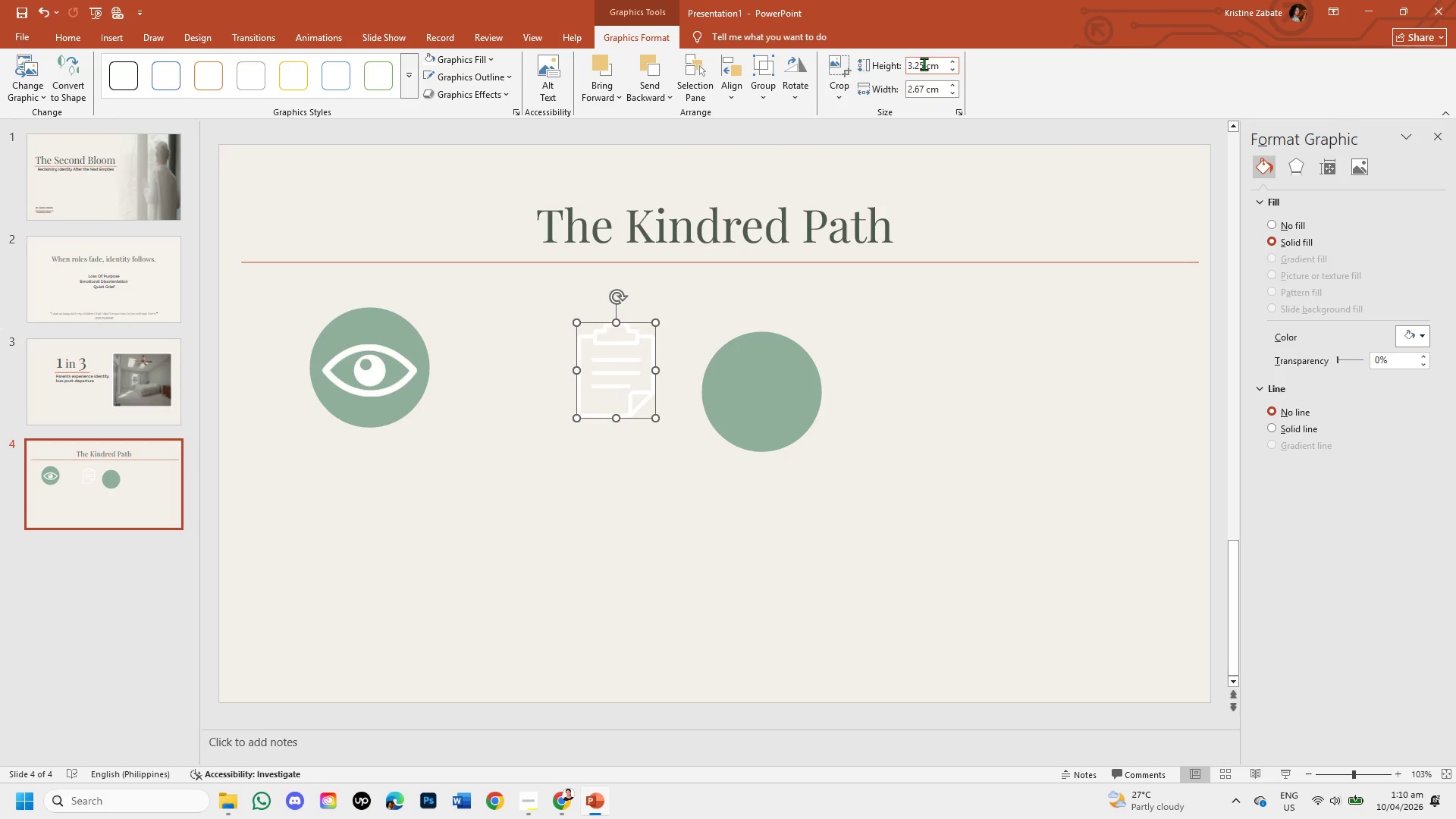 
double_click([924, 64])
 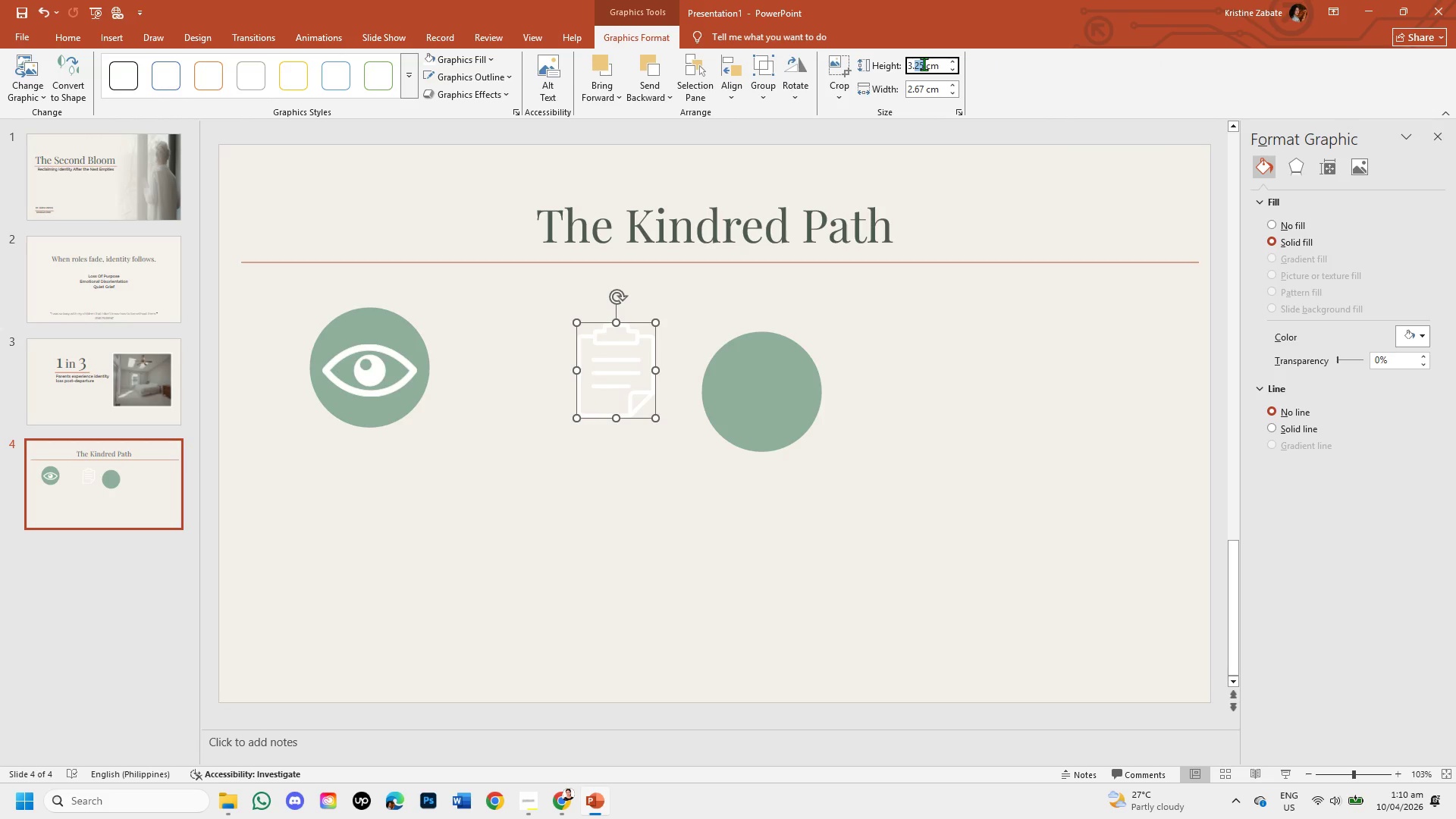 
key(Backspace)
 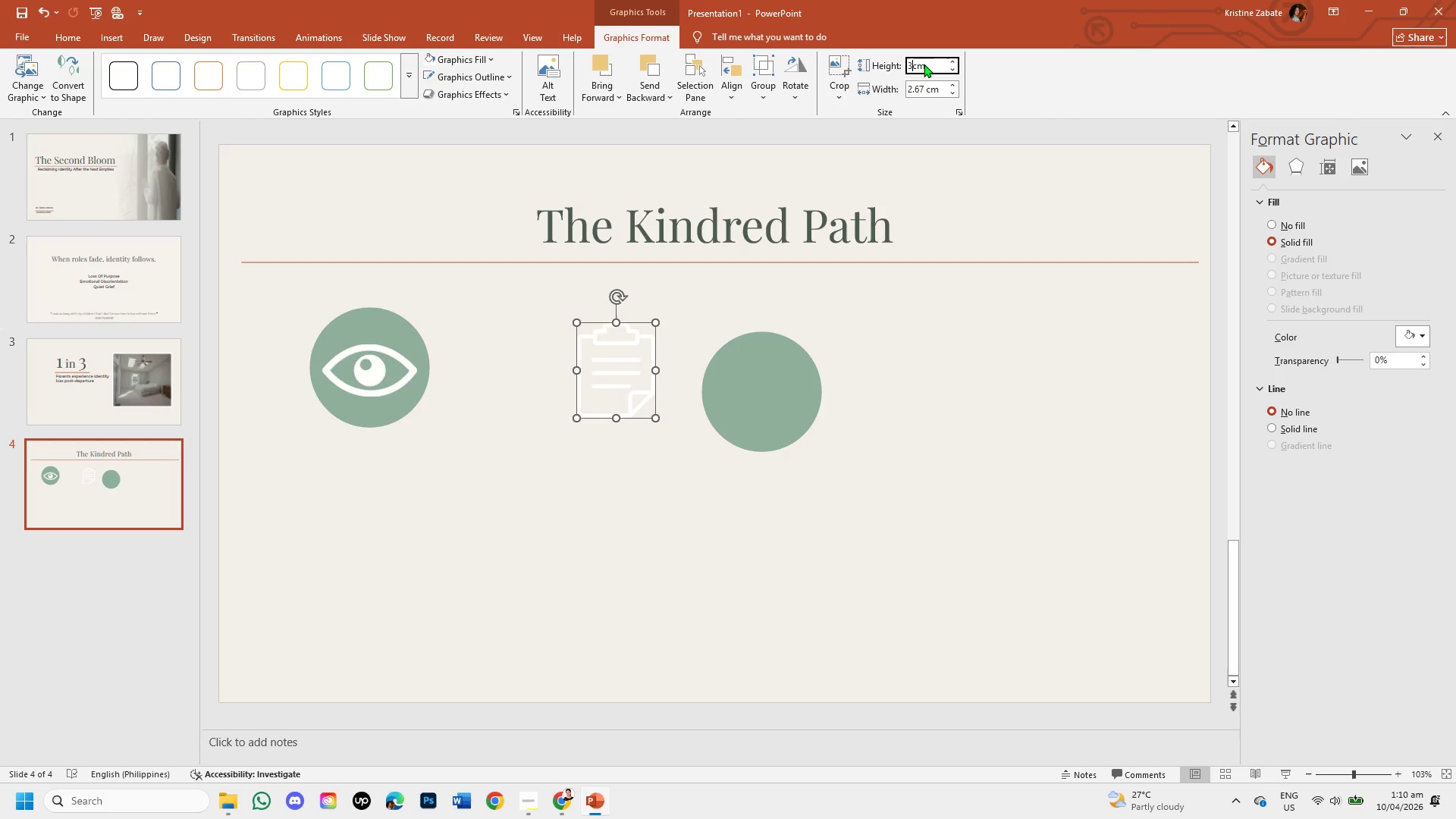 
key(Backspace)
 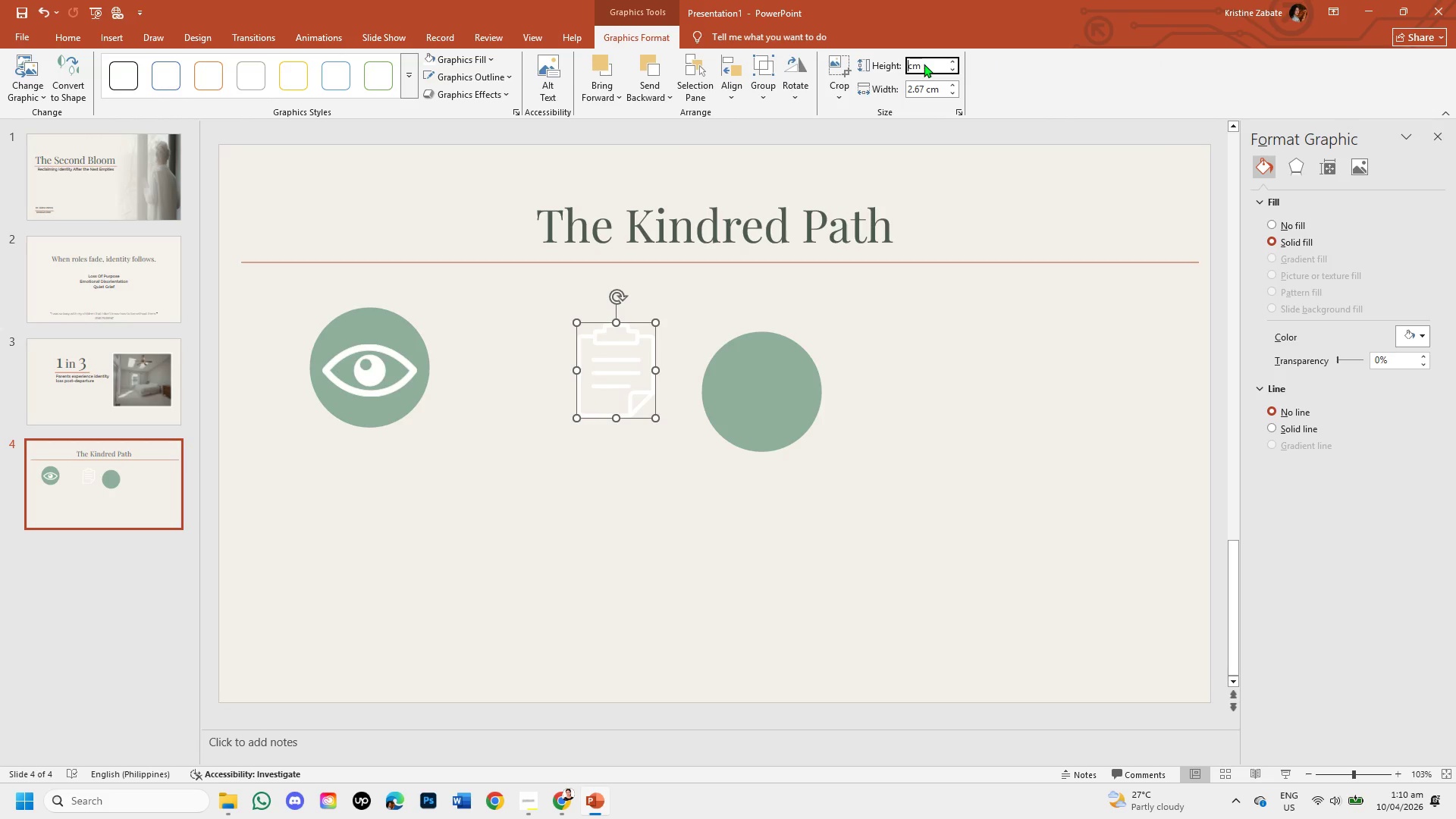 
key(Backspace)
 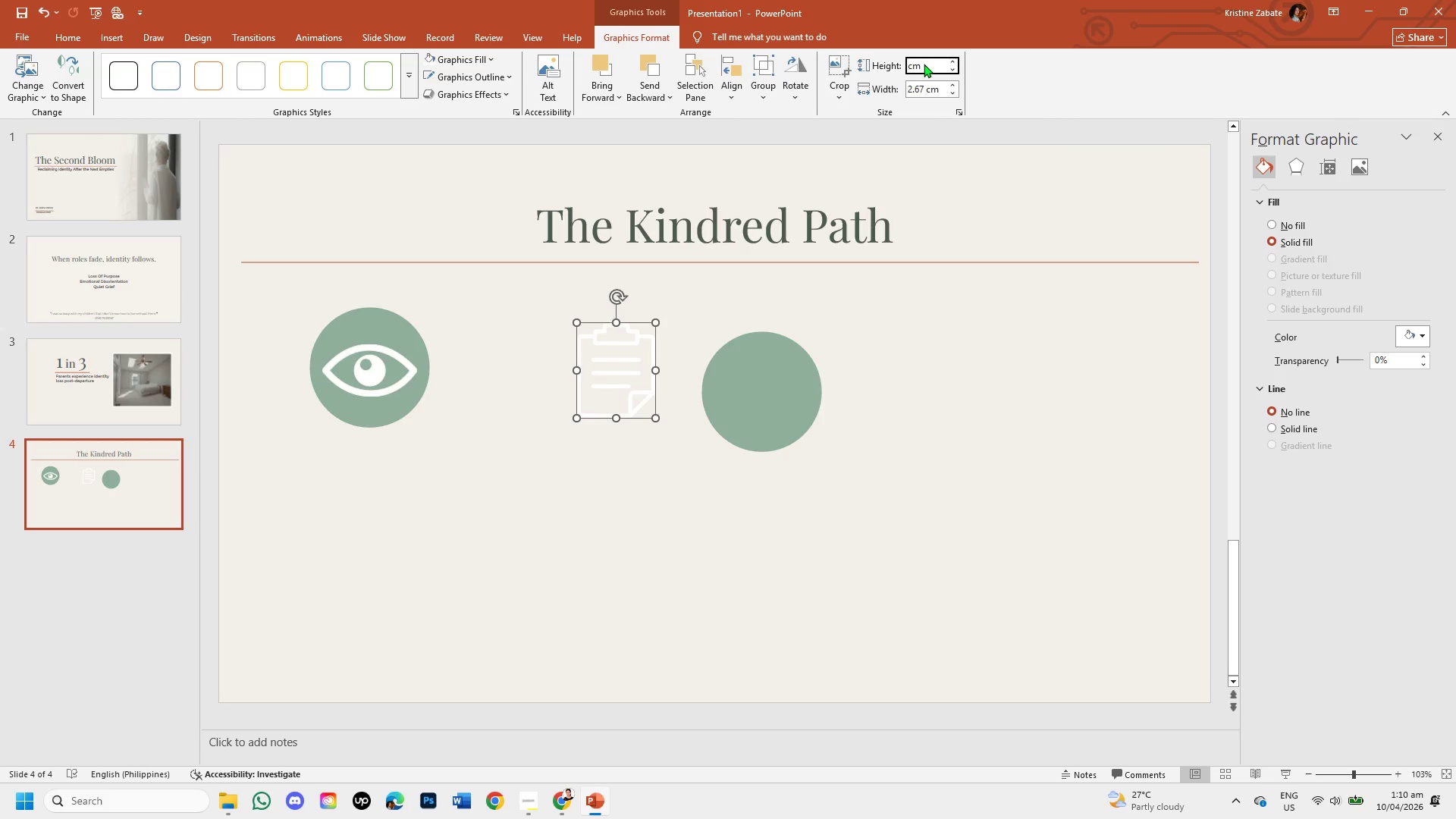 
key(Numpad1)
 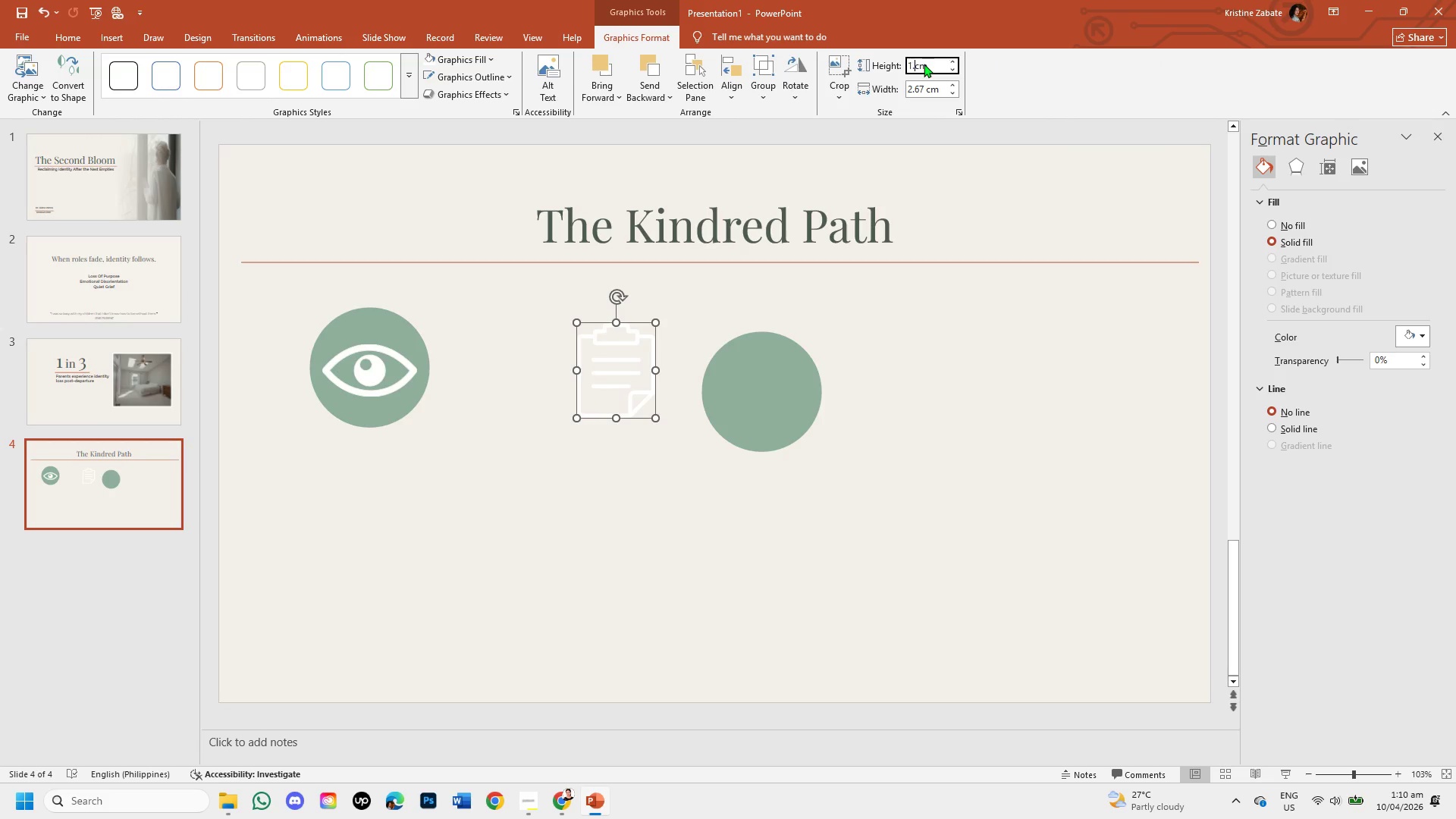 
key(NumpadDecimal)
 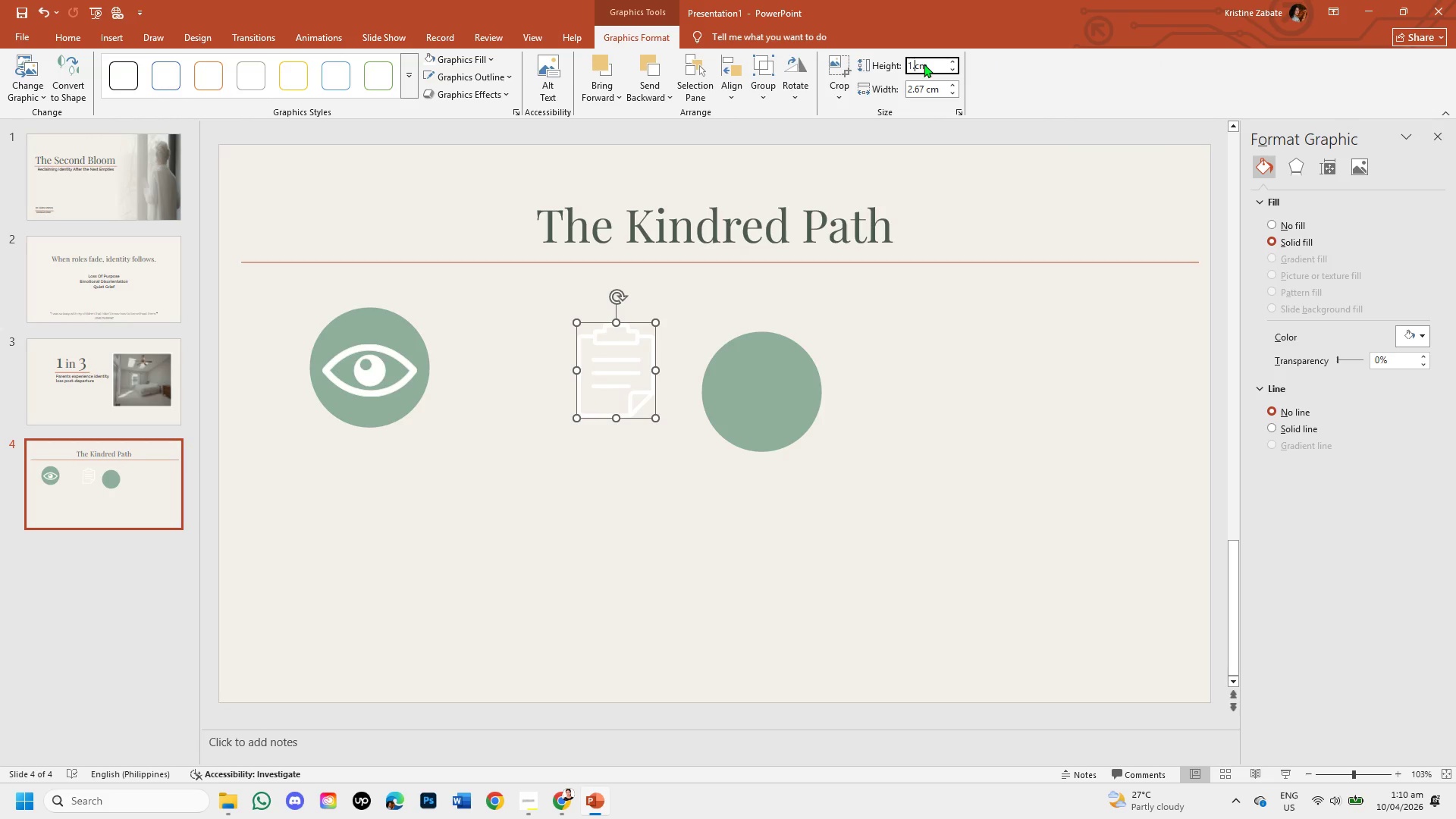 
key(Numpad8)
 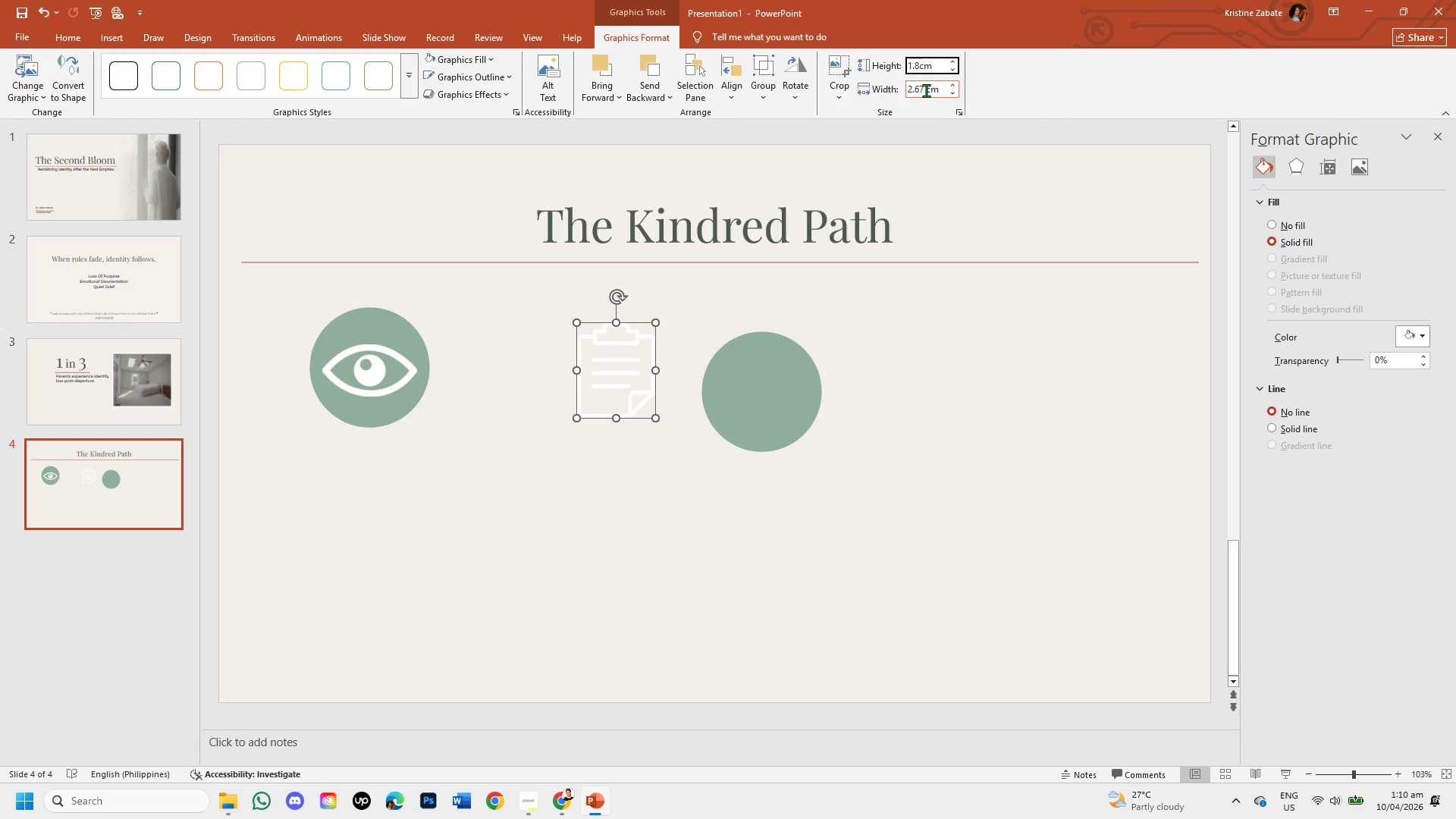 
left_click([924, 90])
 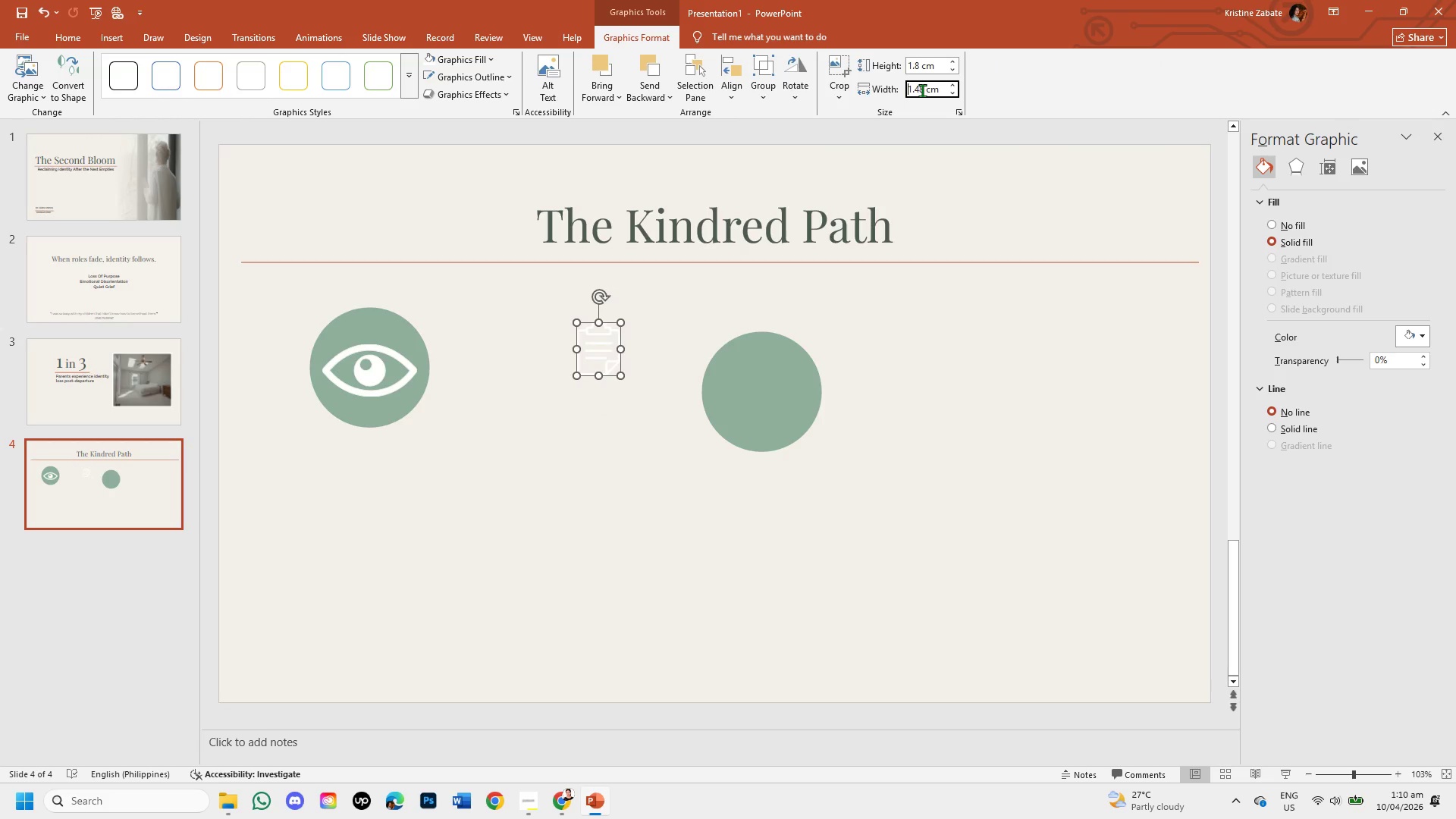 
left_click([923, 90])
 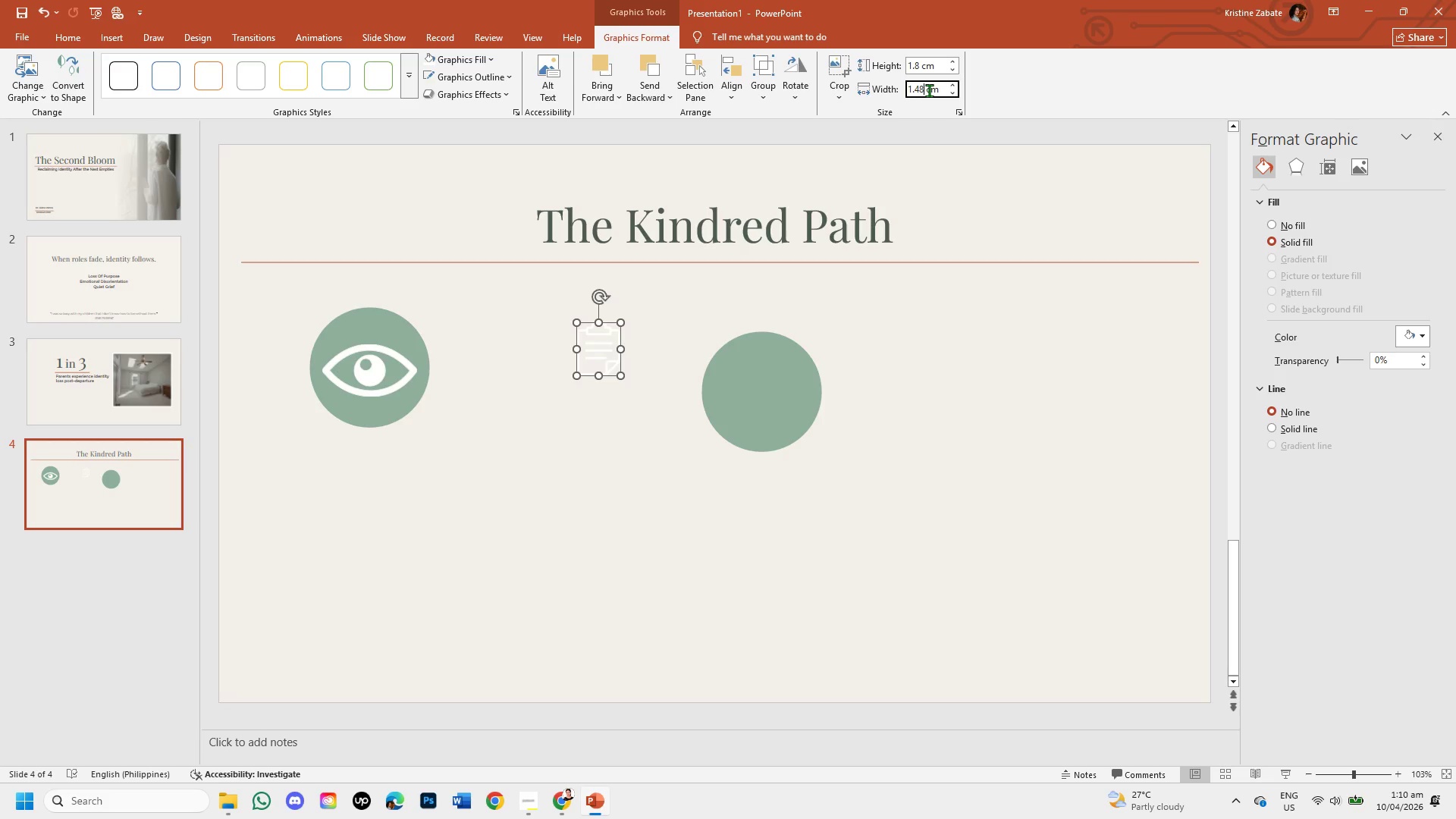 
key(Backspace)
 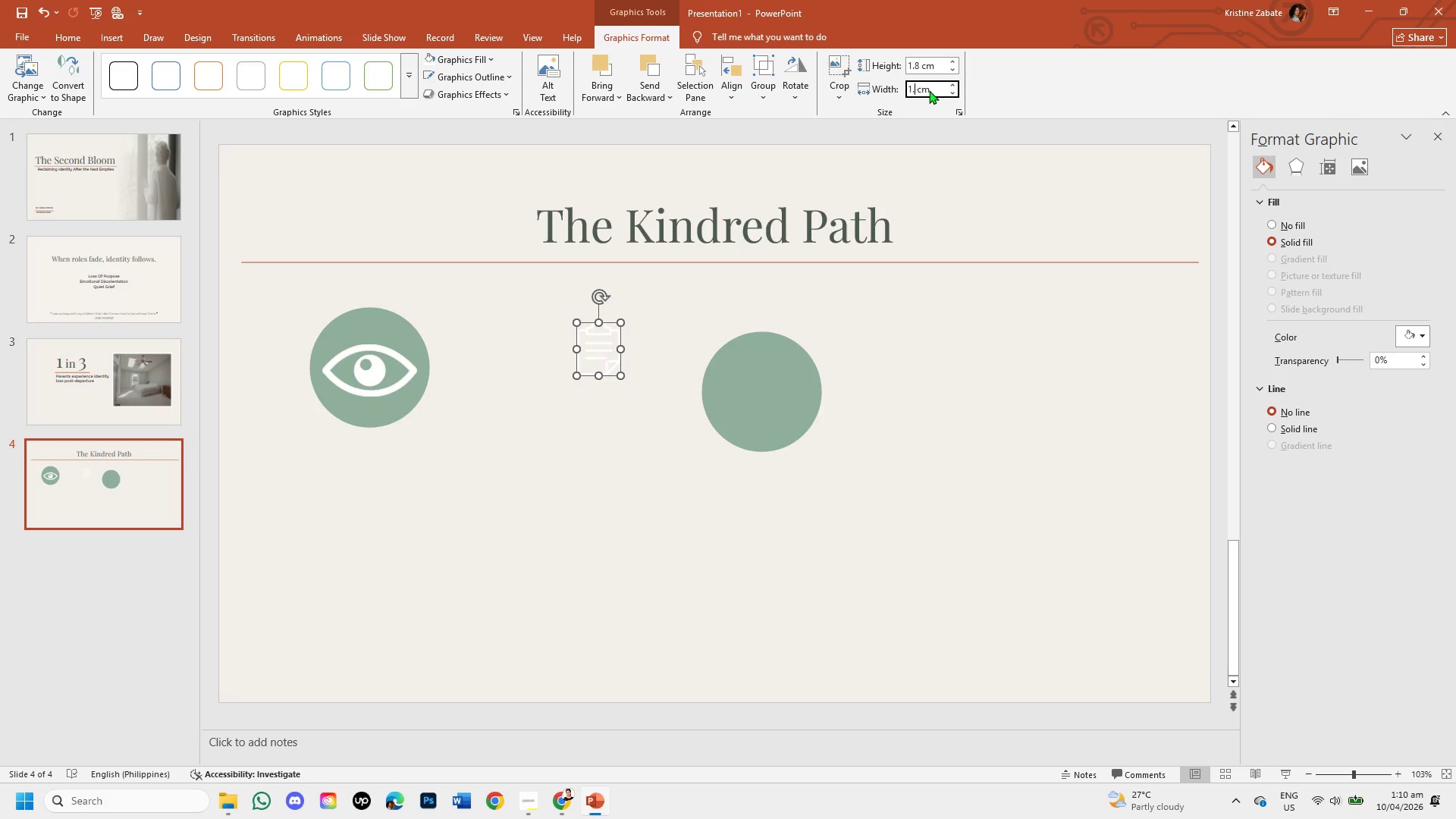 
key(Backspace)
 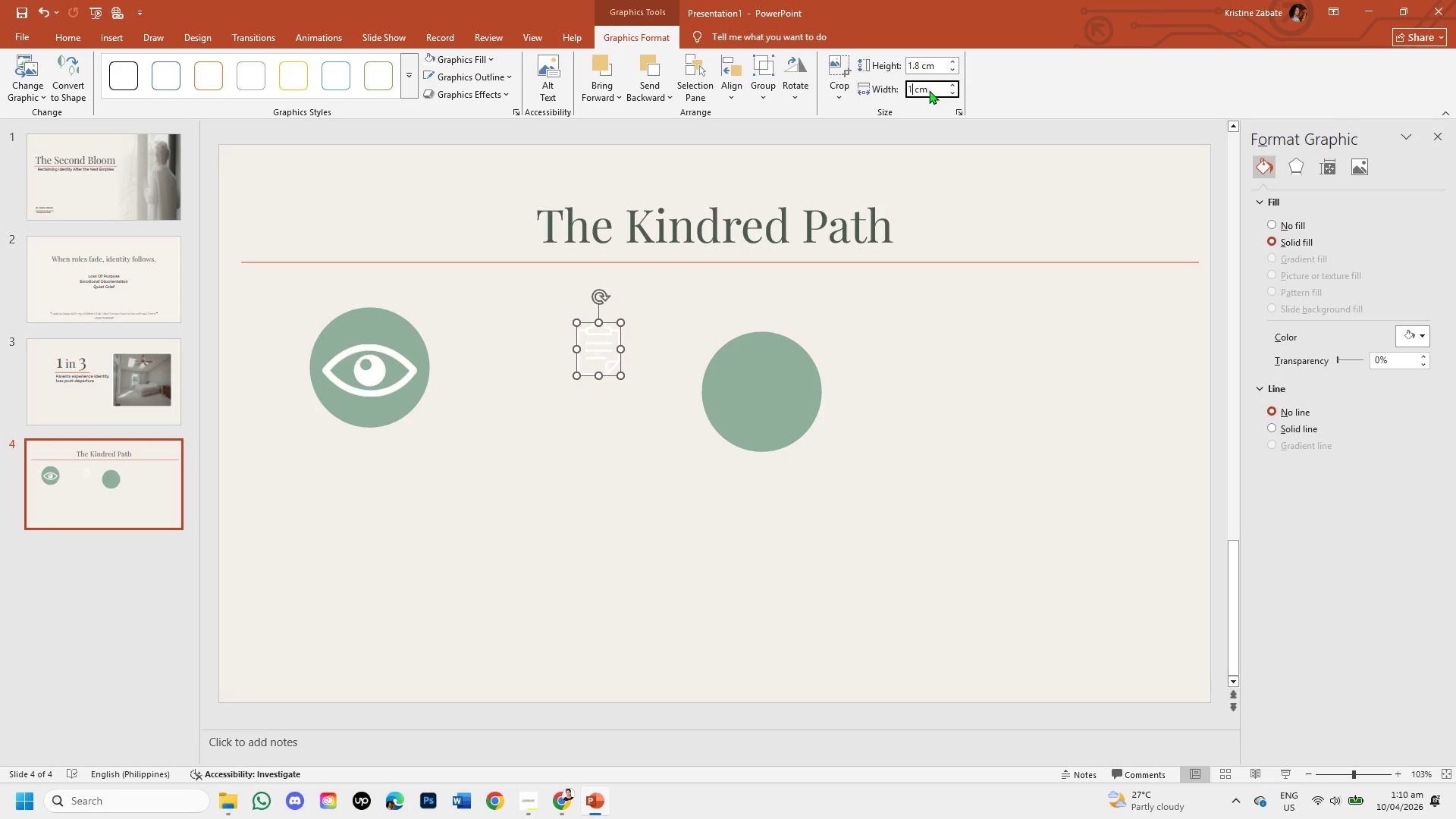 
key(Backspace)
 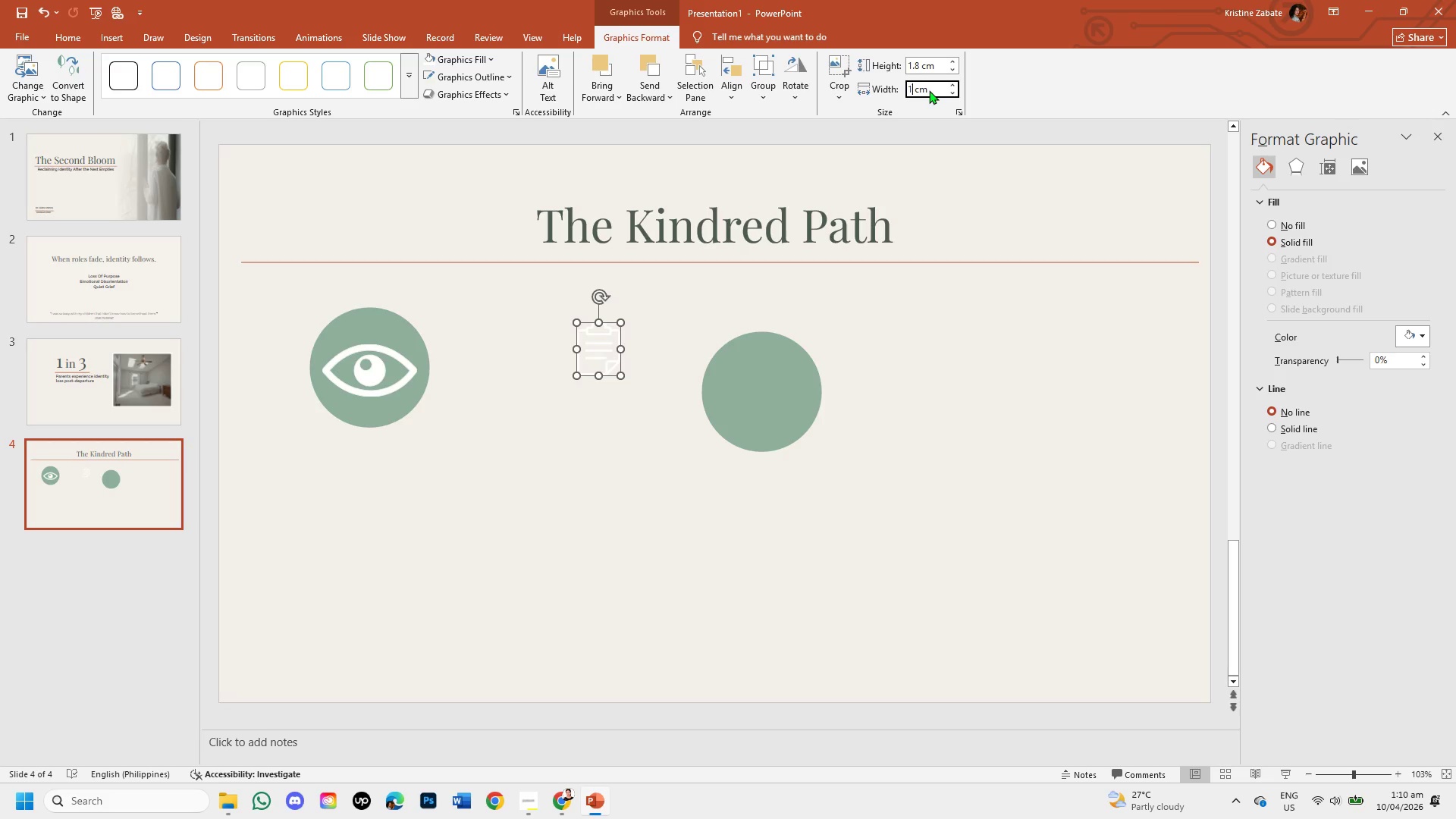 
key(Backspace)
 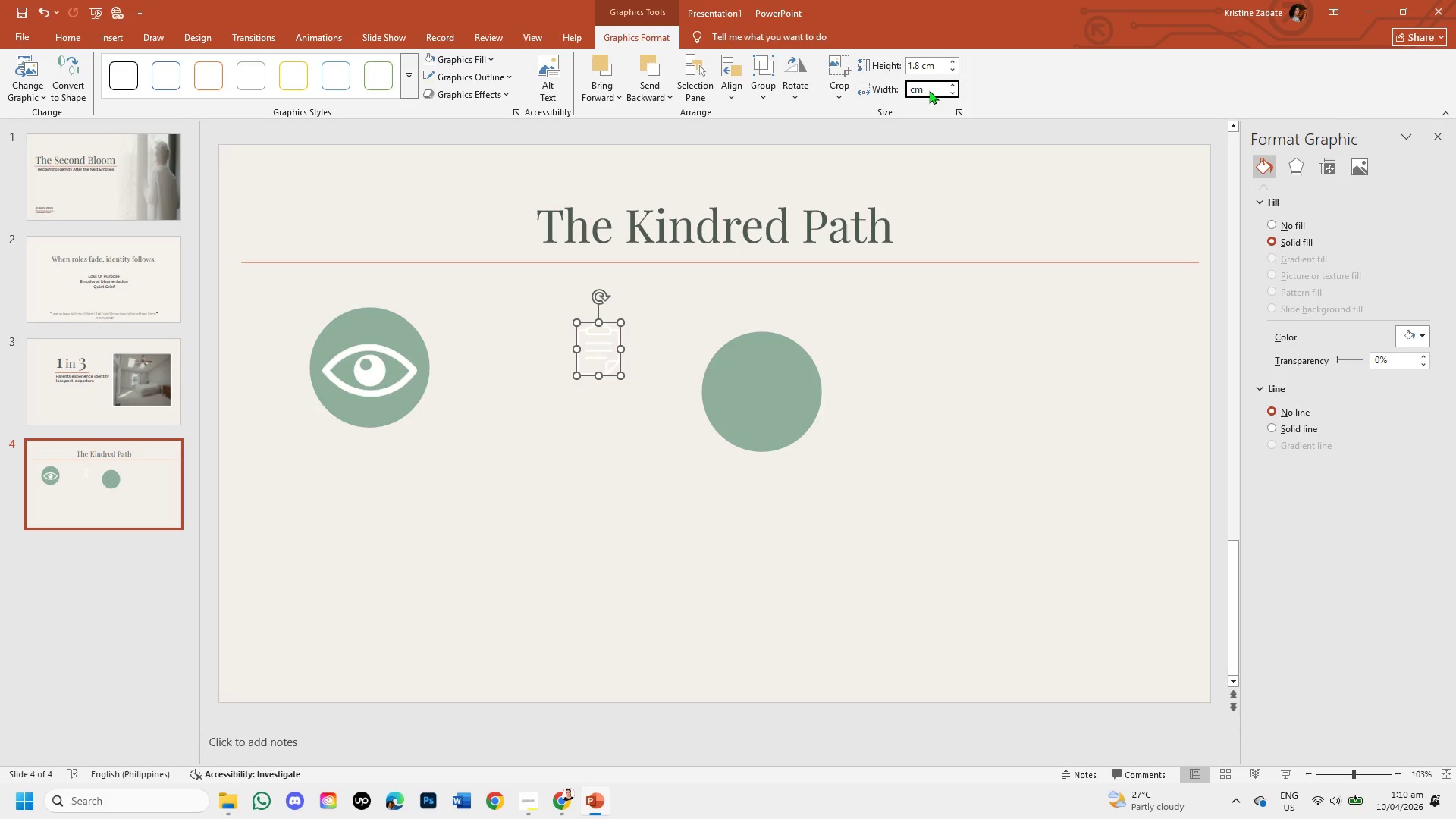 
key(Numpad3)
 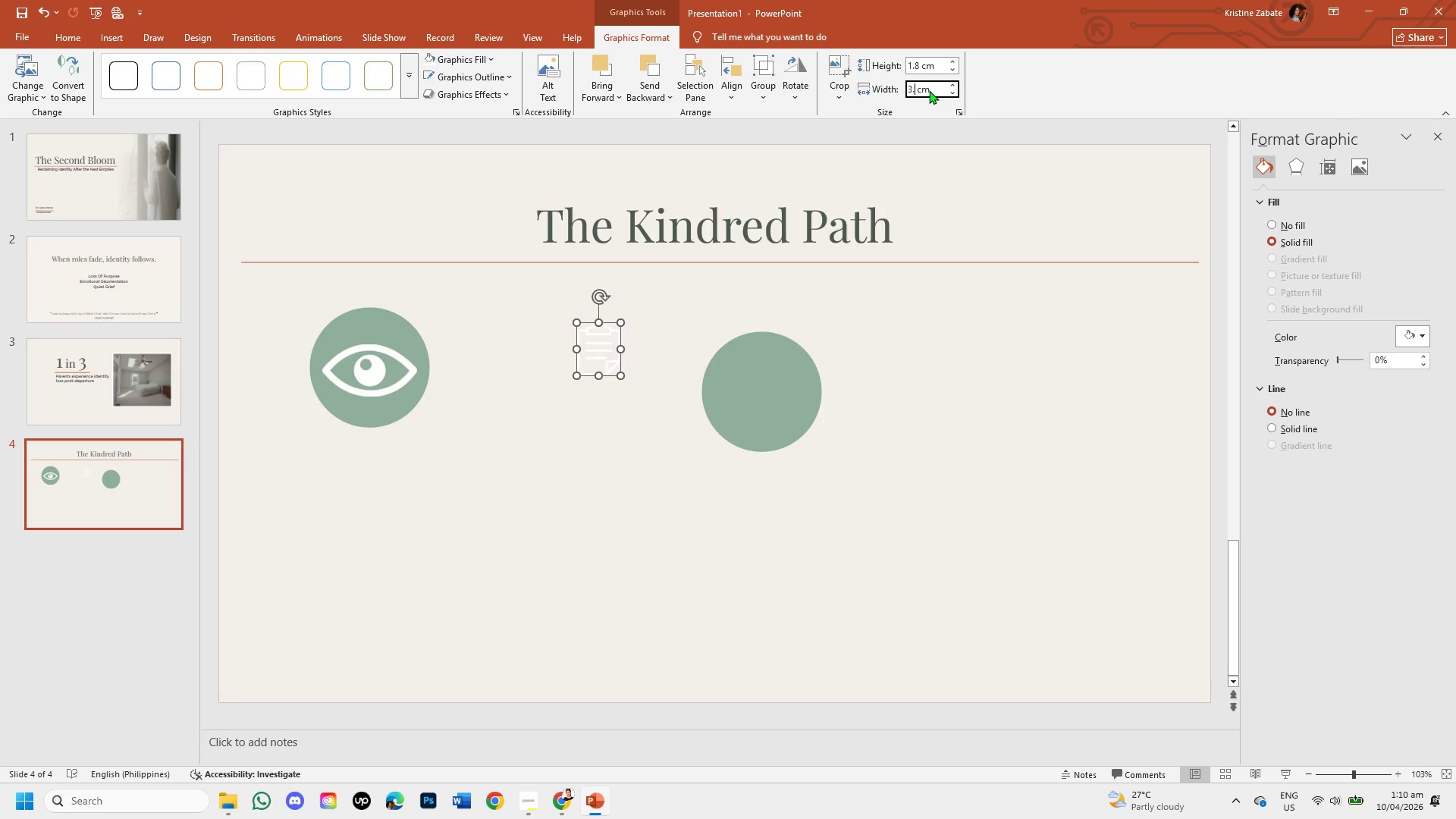 
key(NumpadDecimal)
 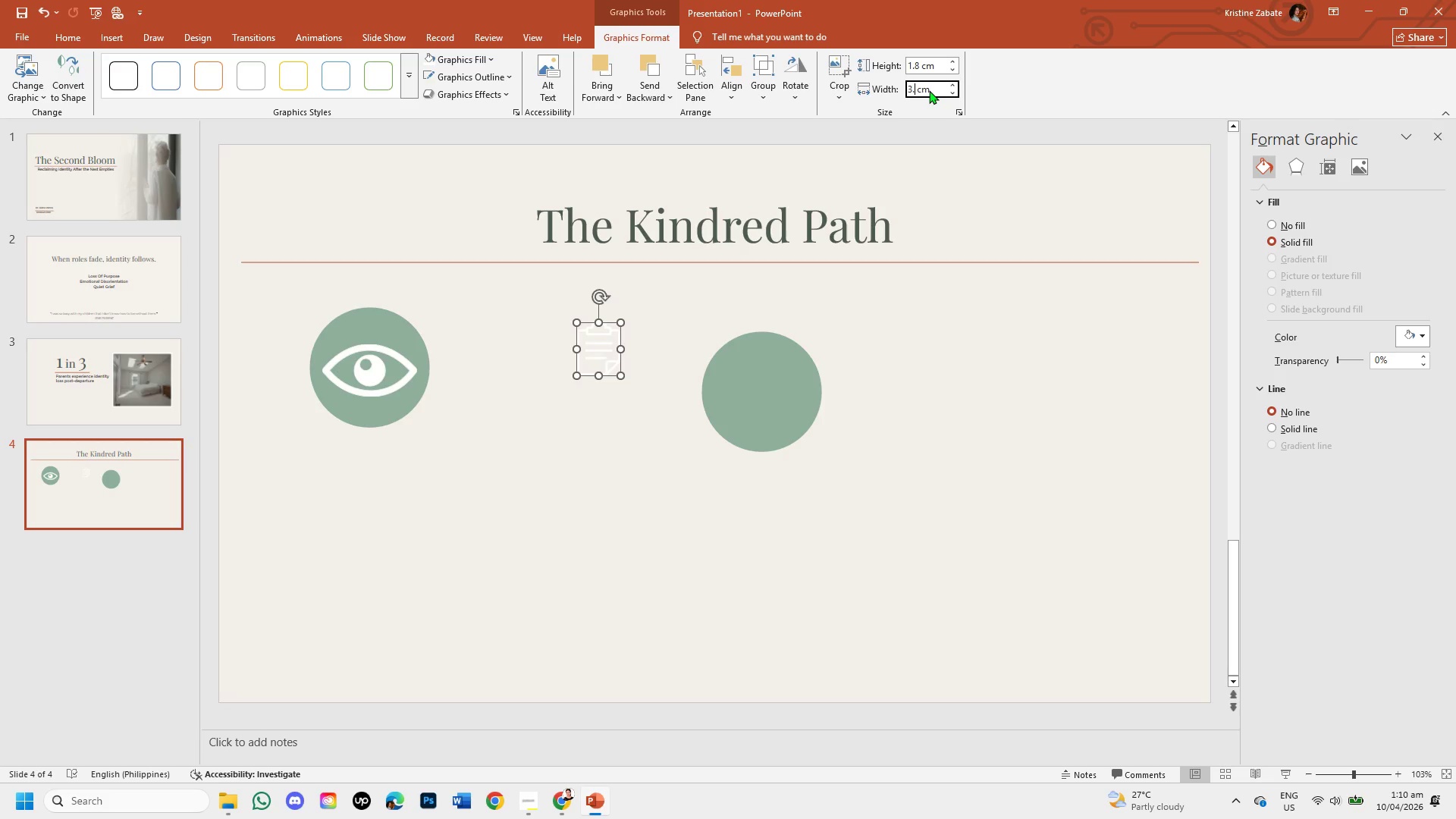 
key(Numpad3)
 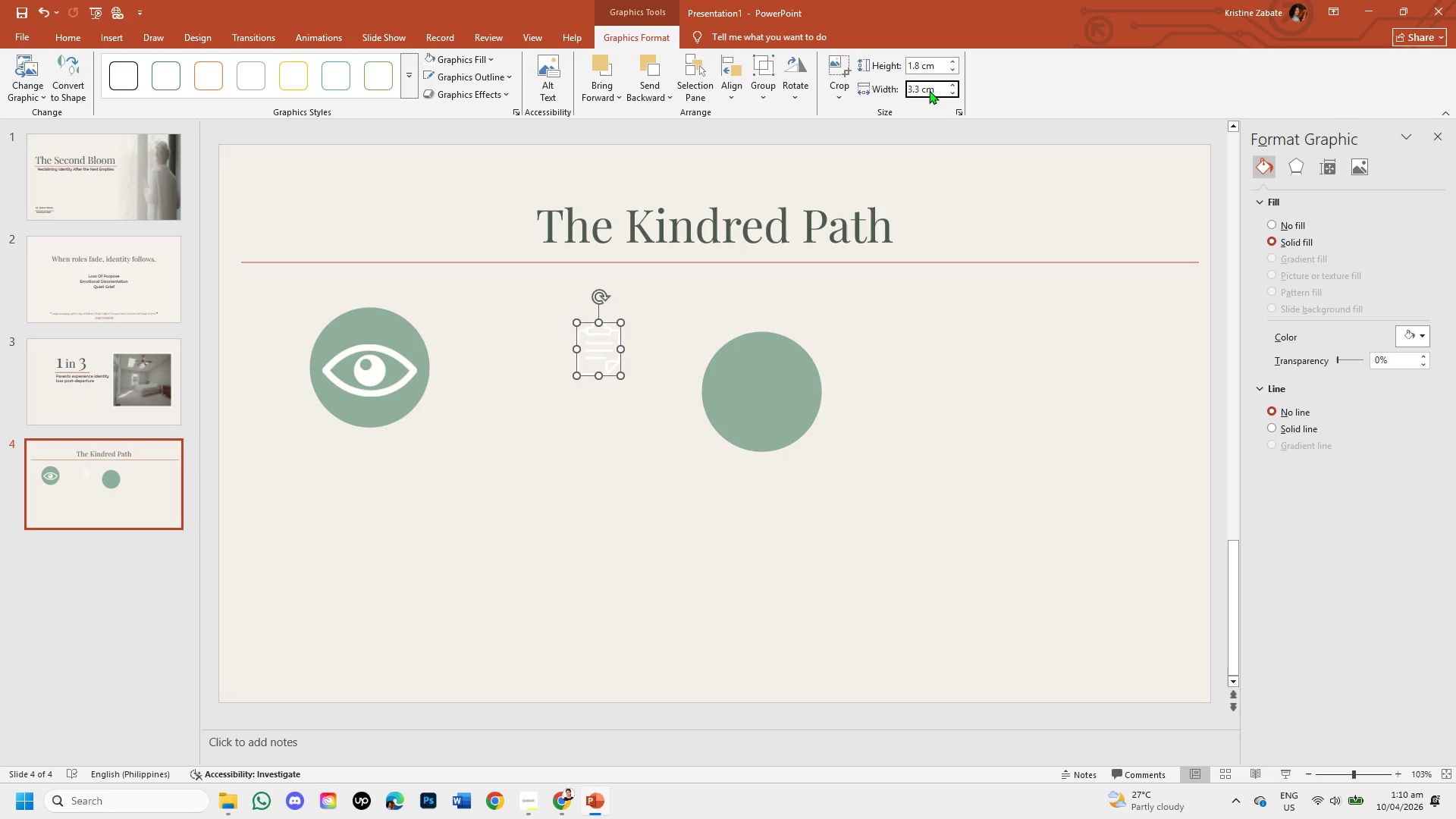 
key(Numpad5)
 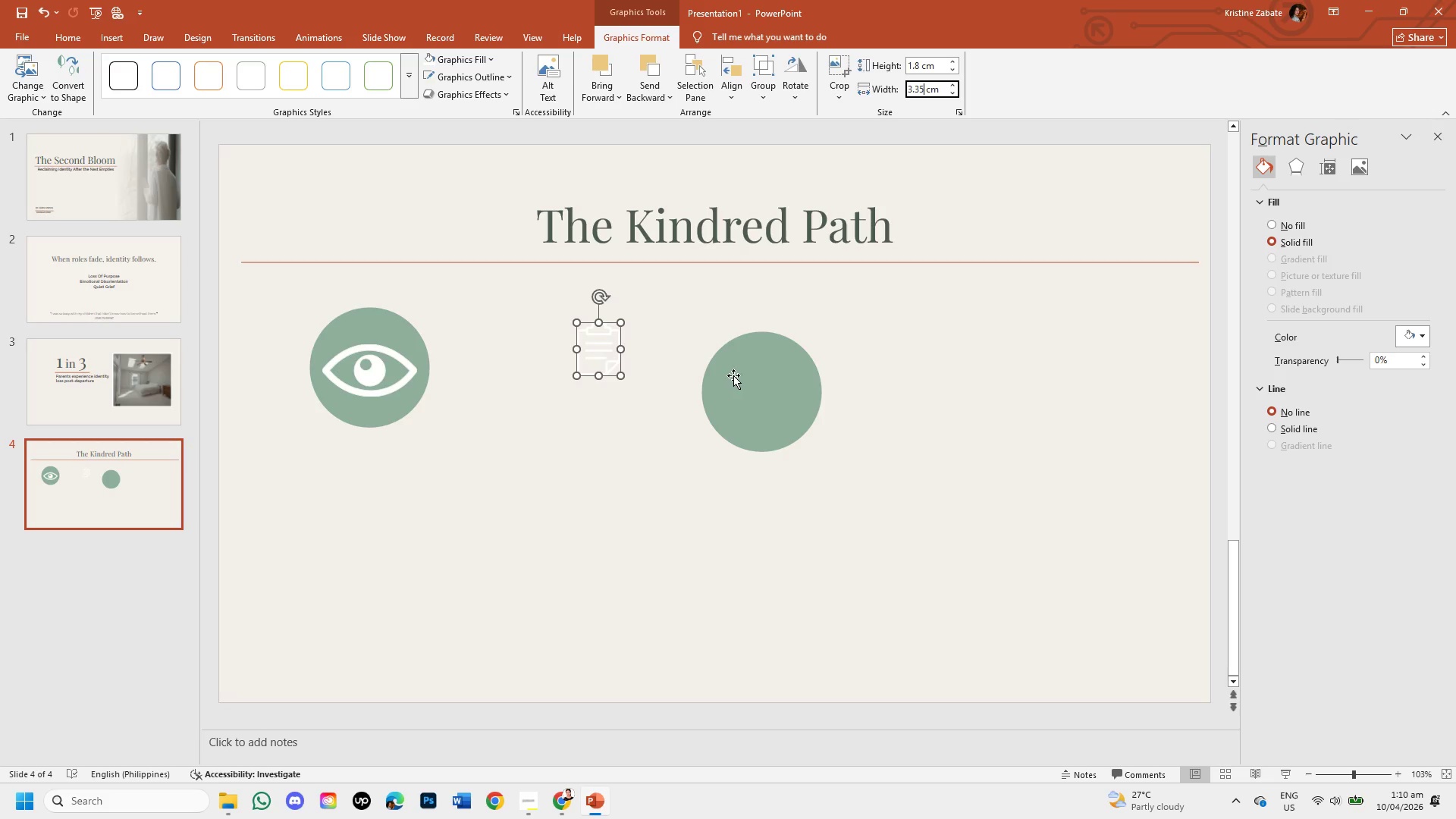 
left_click([737, 385])
 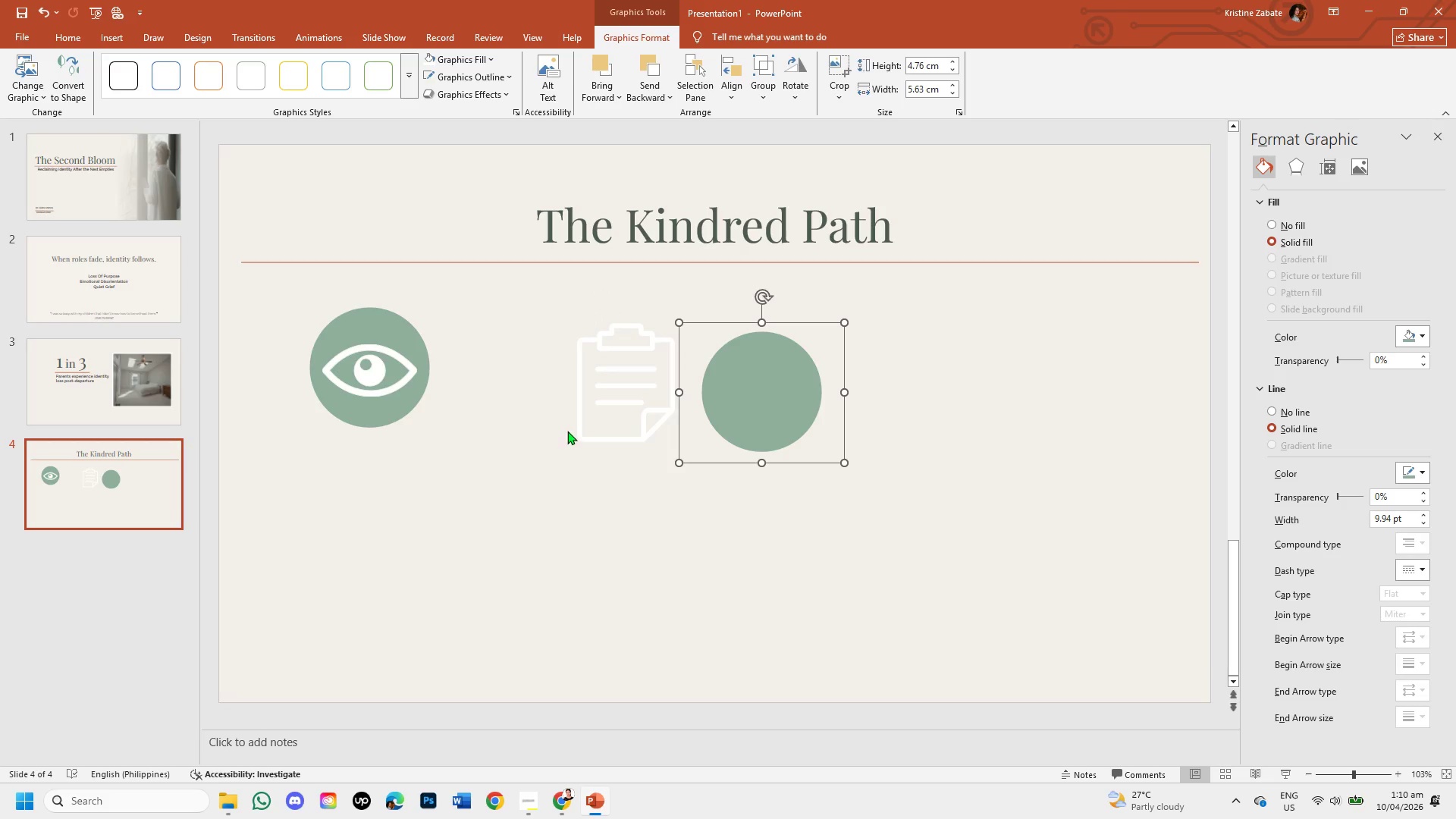 
left_click([576, 433])
 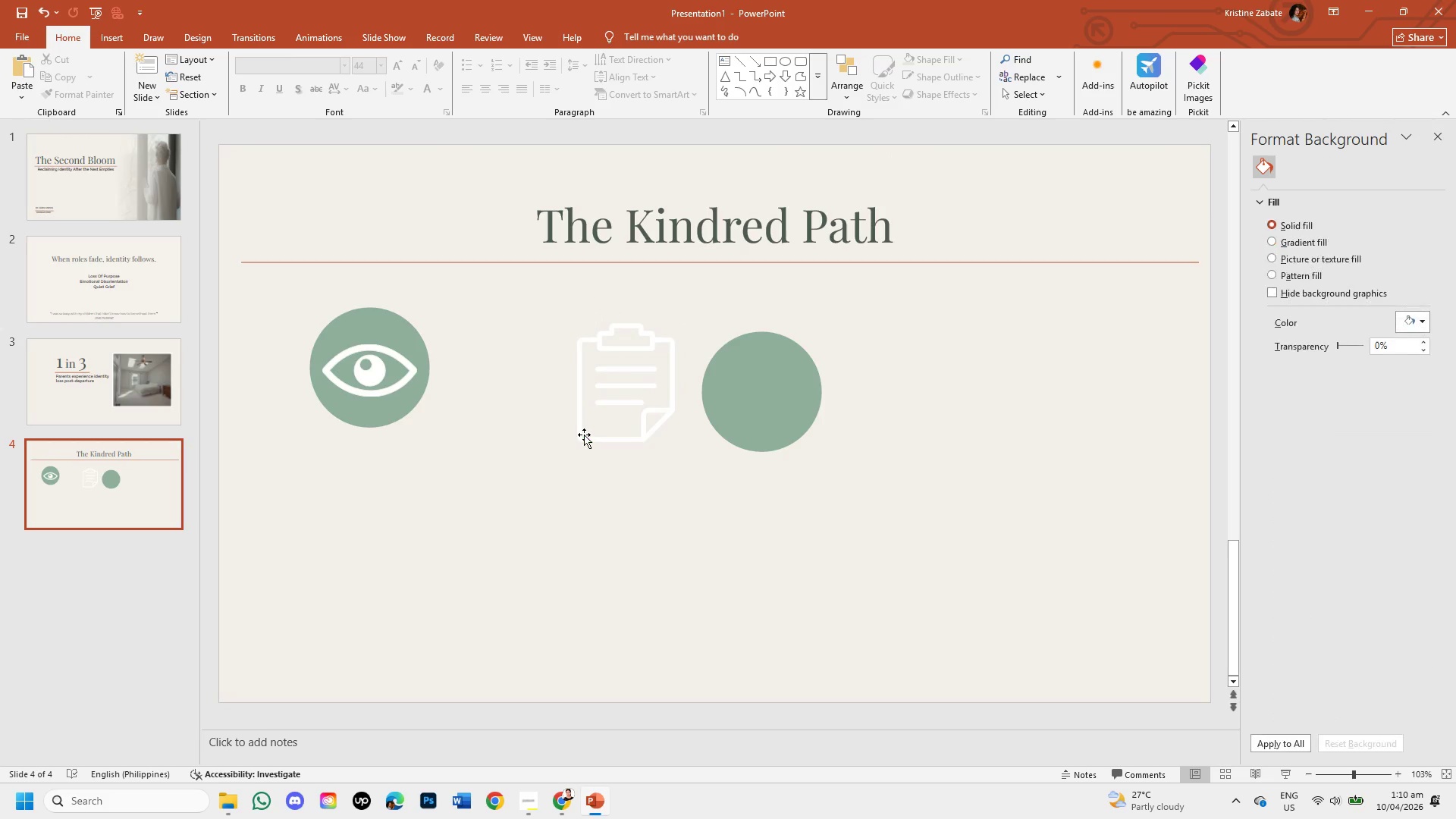 
double_click([584, 435])
 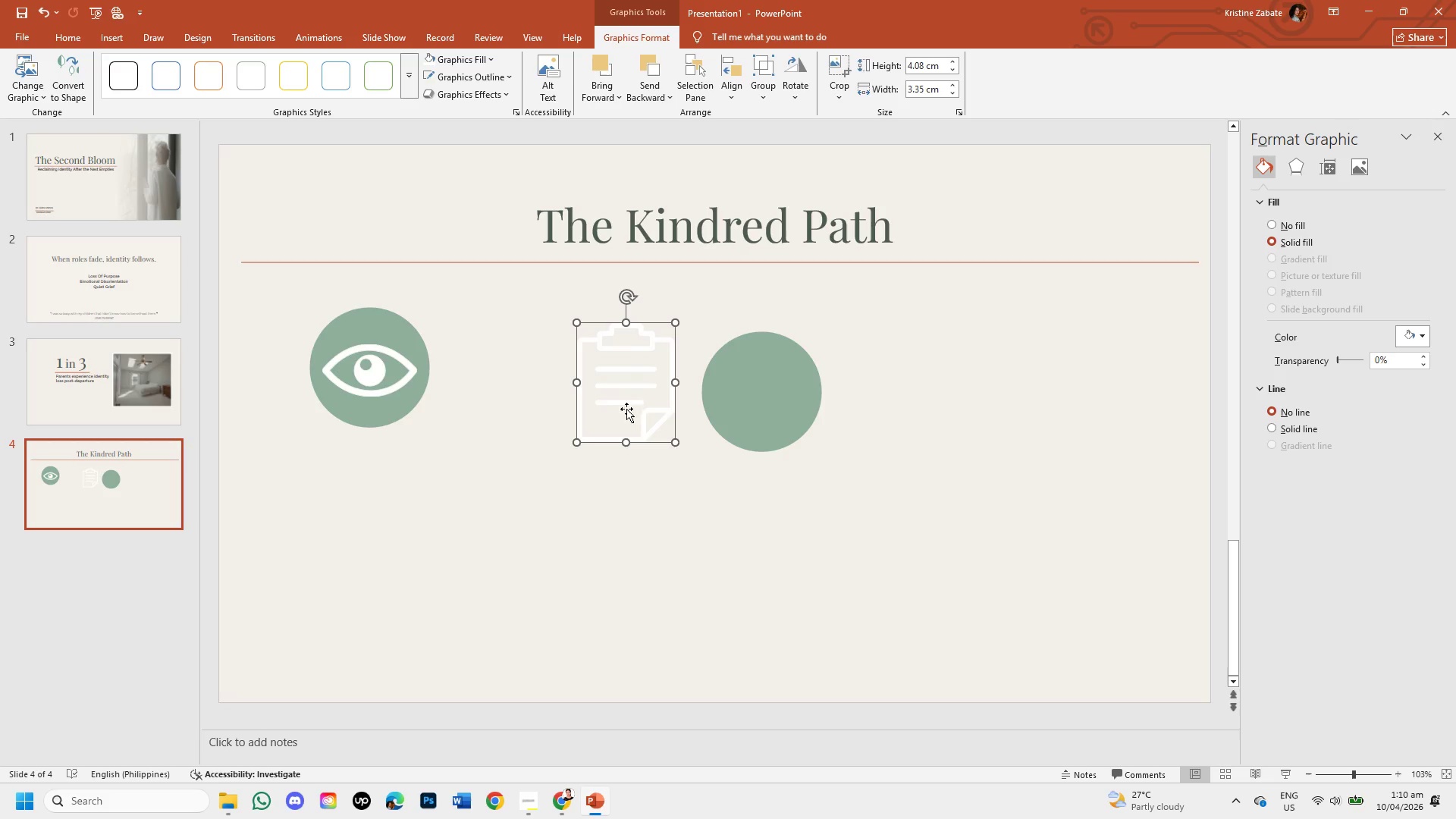 
double_click([396, 372])
 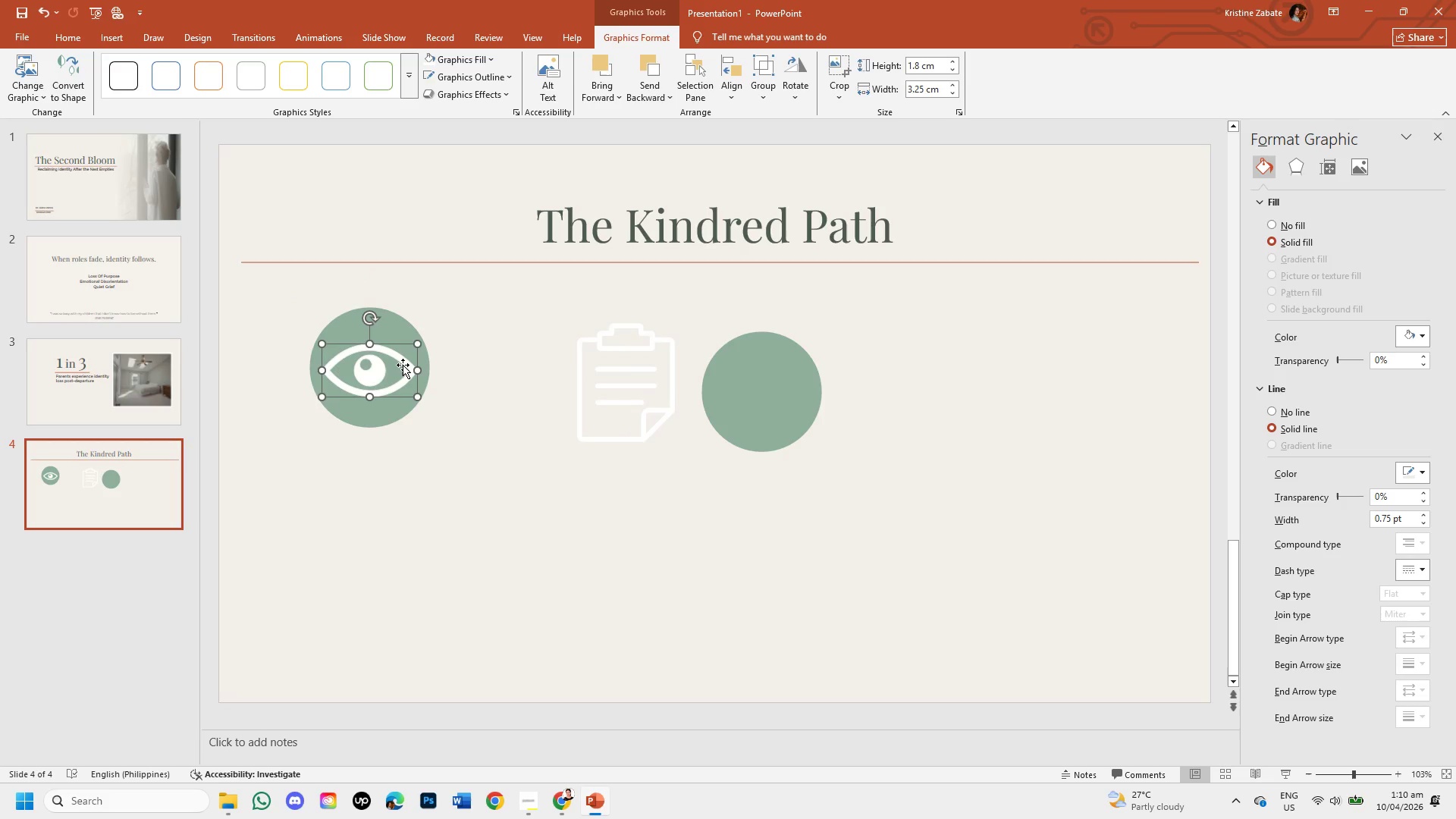 
double_click([403, 365])
 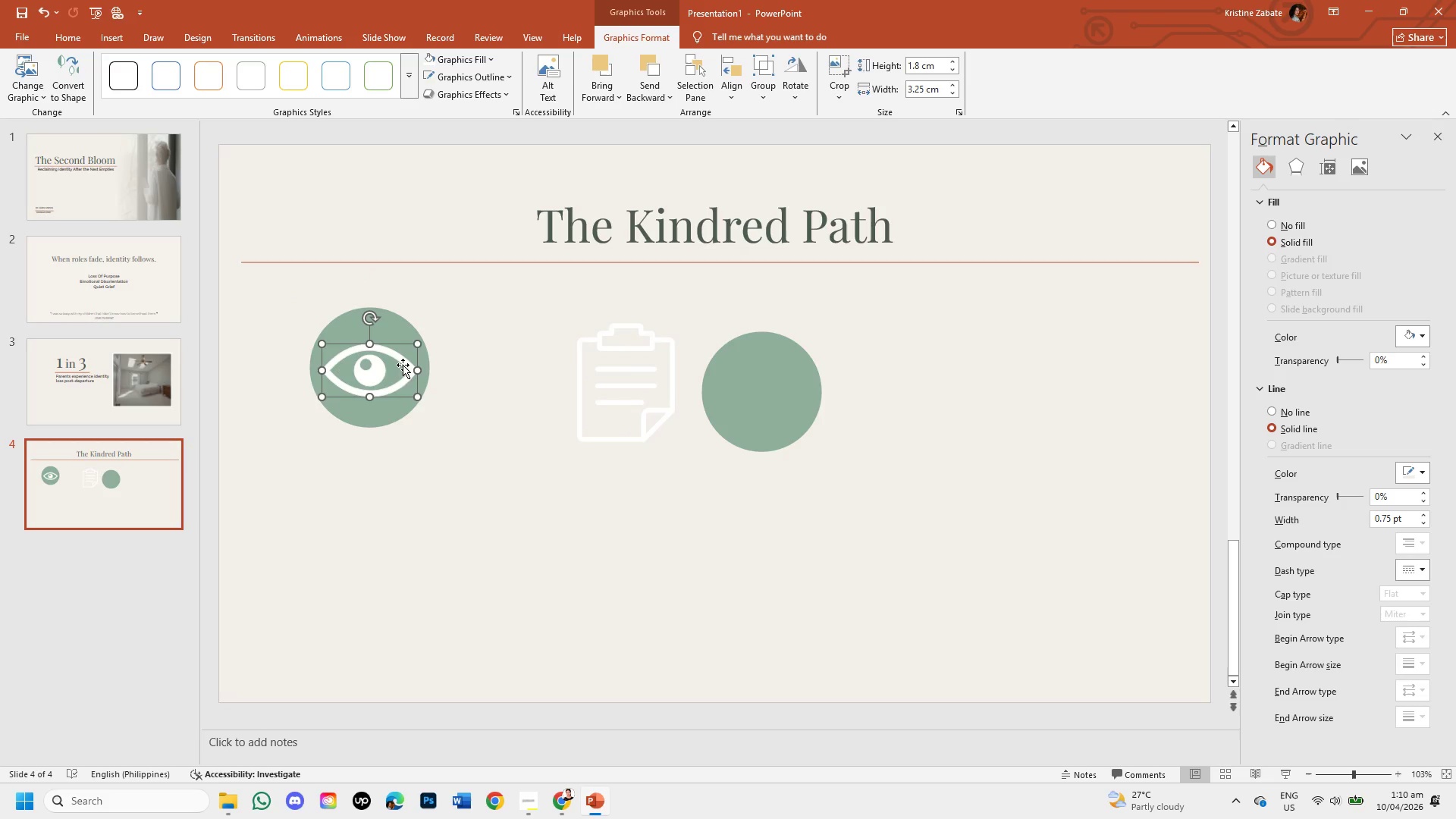 
triple_click([403, 365])
 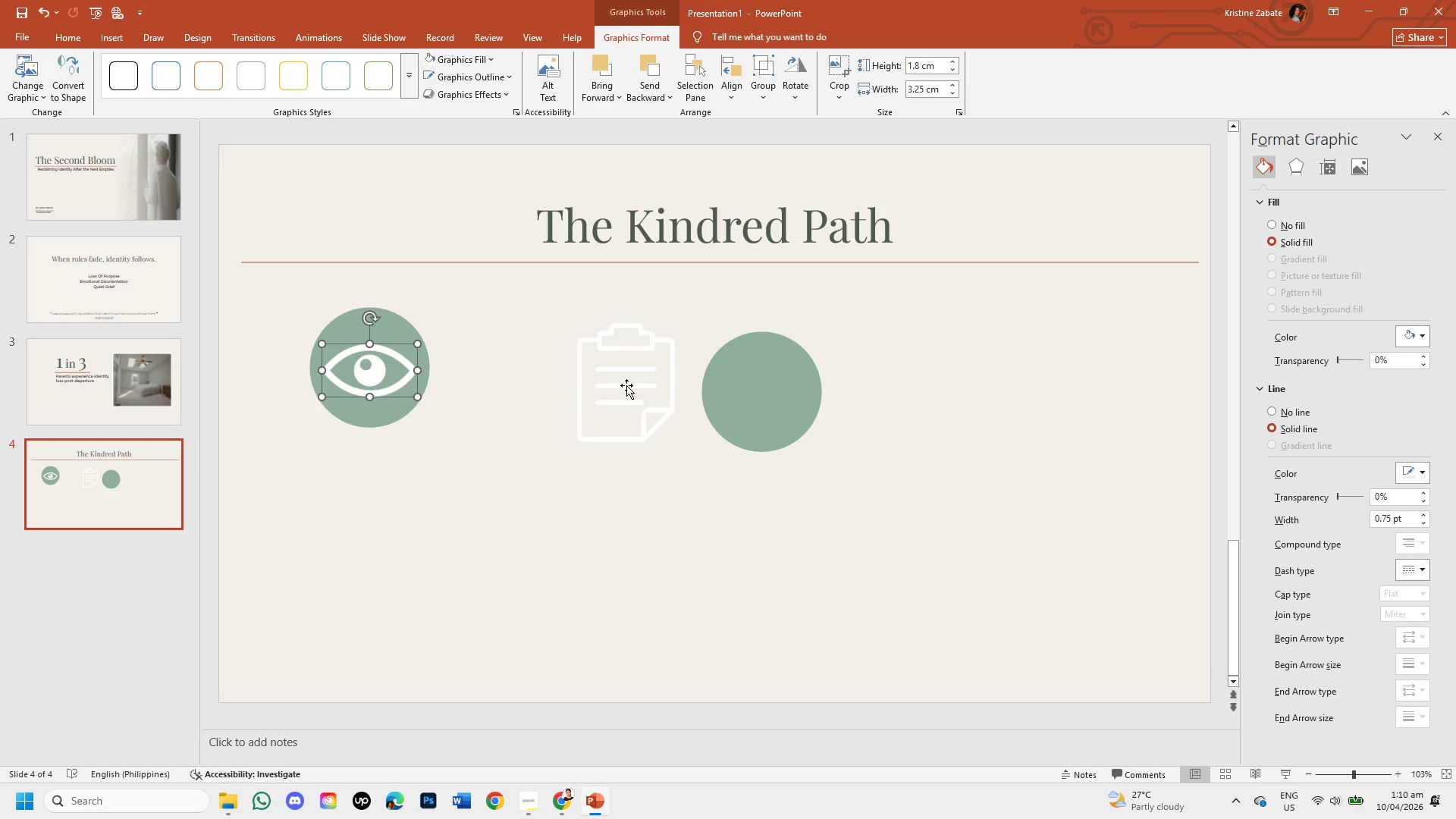 
double_click([639, 417])
 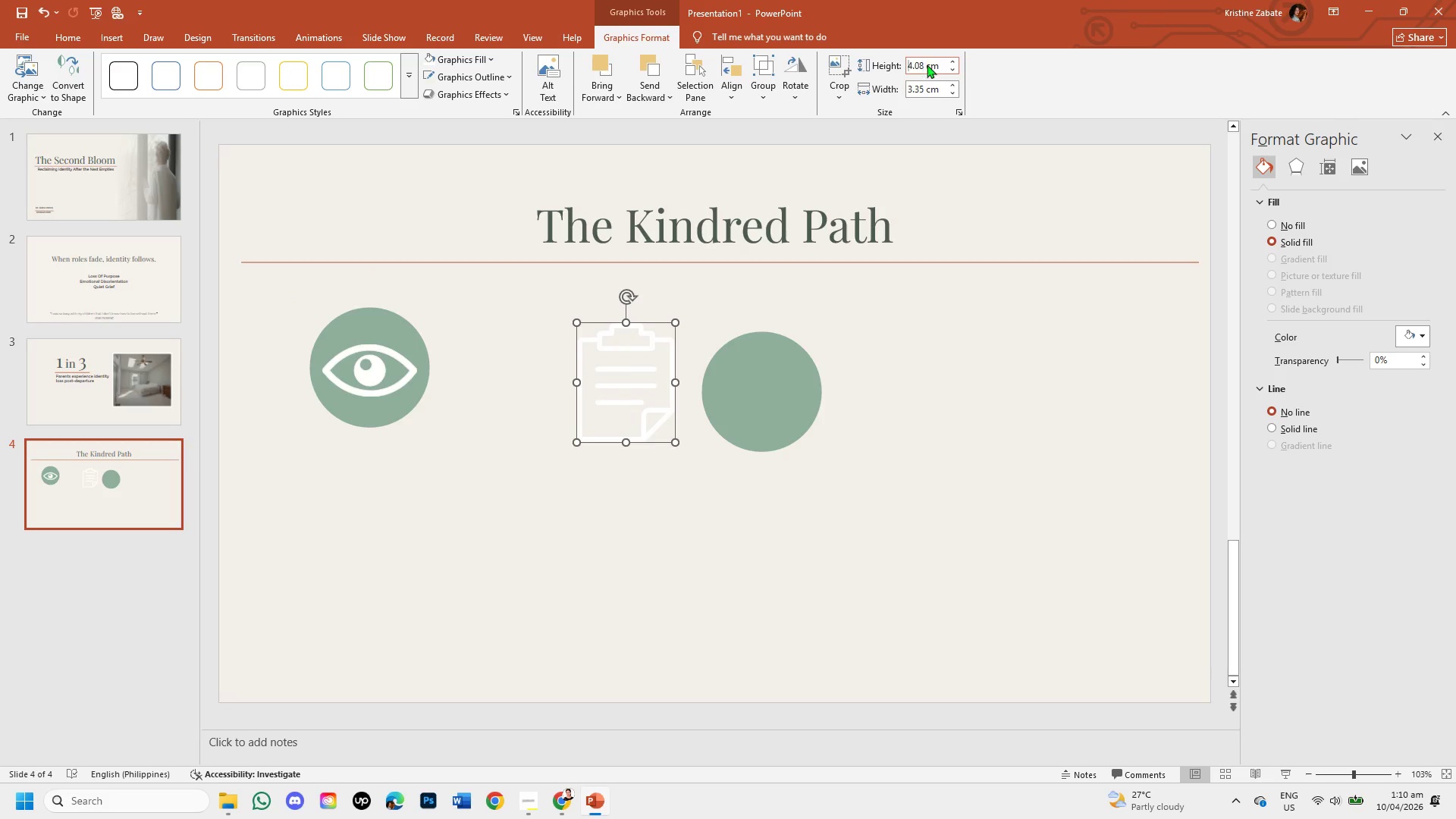 
double_click([927, 64])
 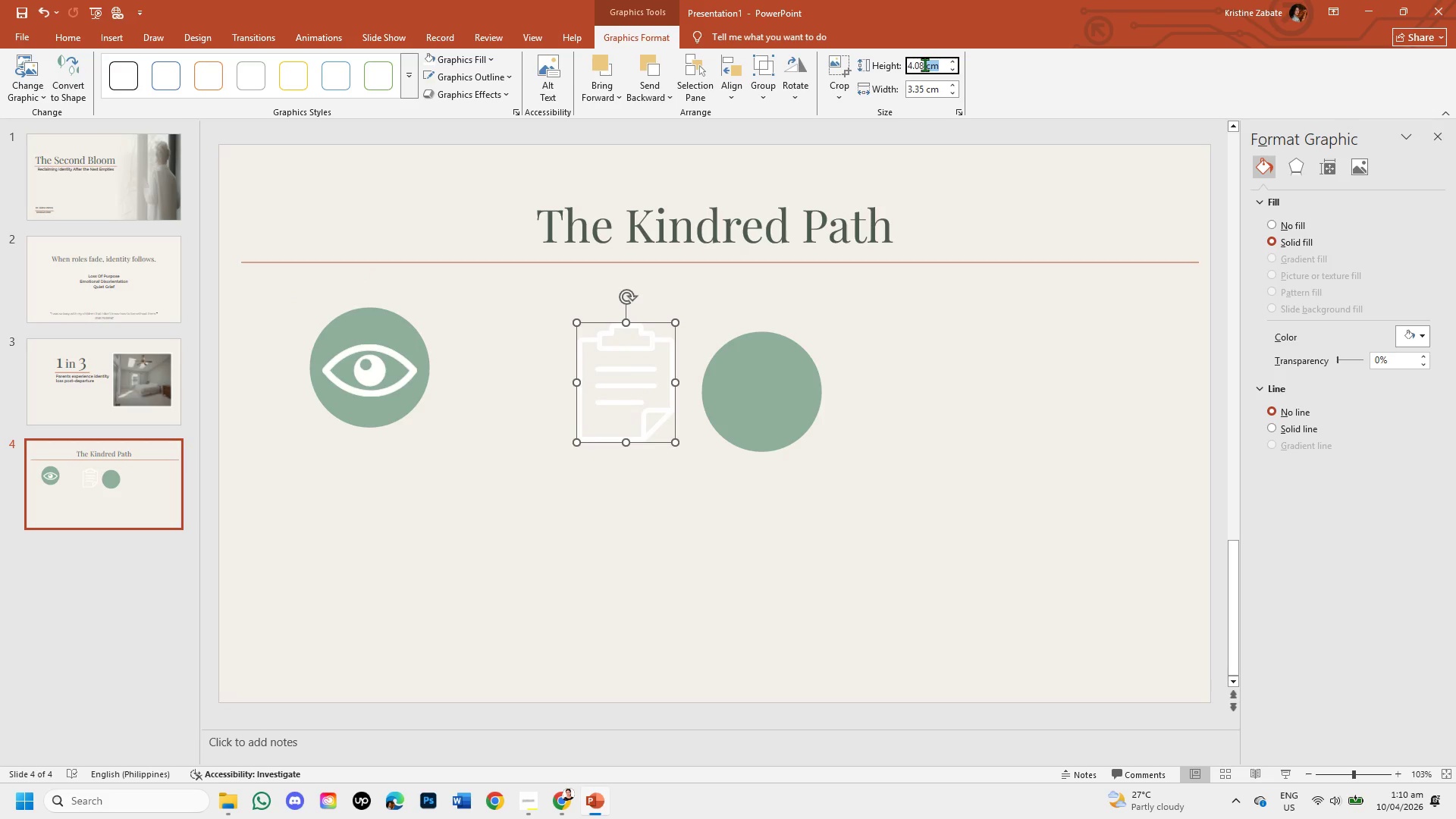 
left_click([924, 64])
 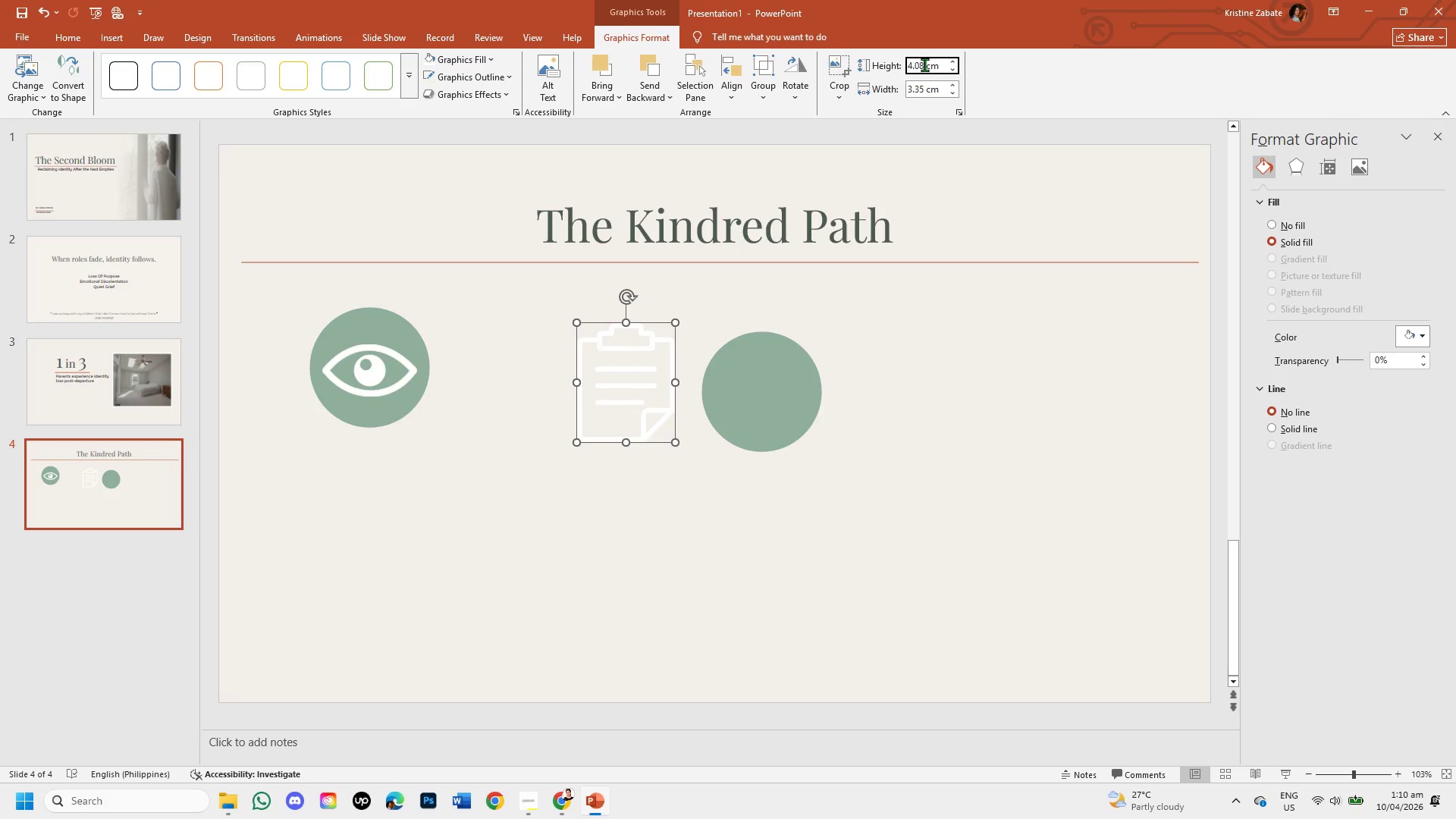 
key(Backspace)
 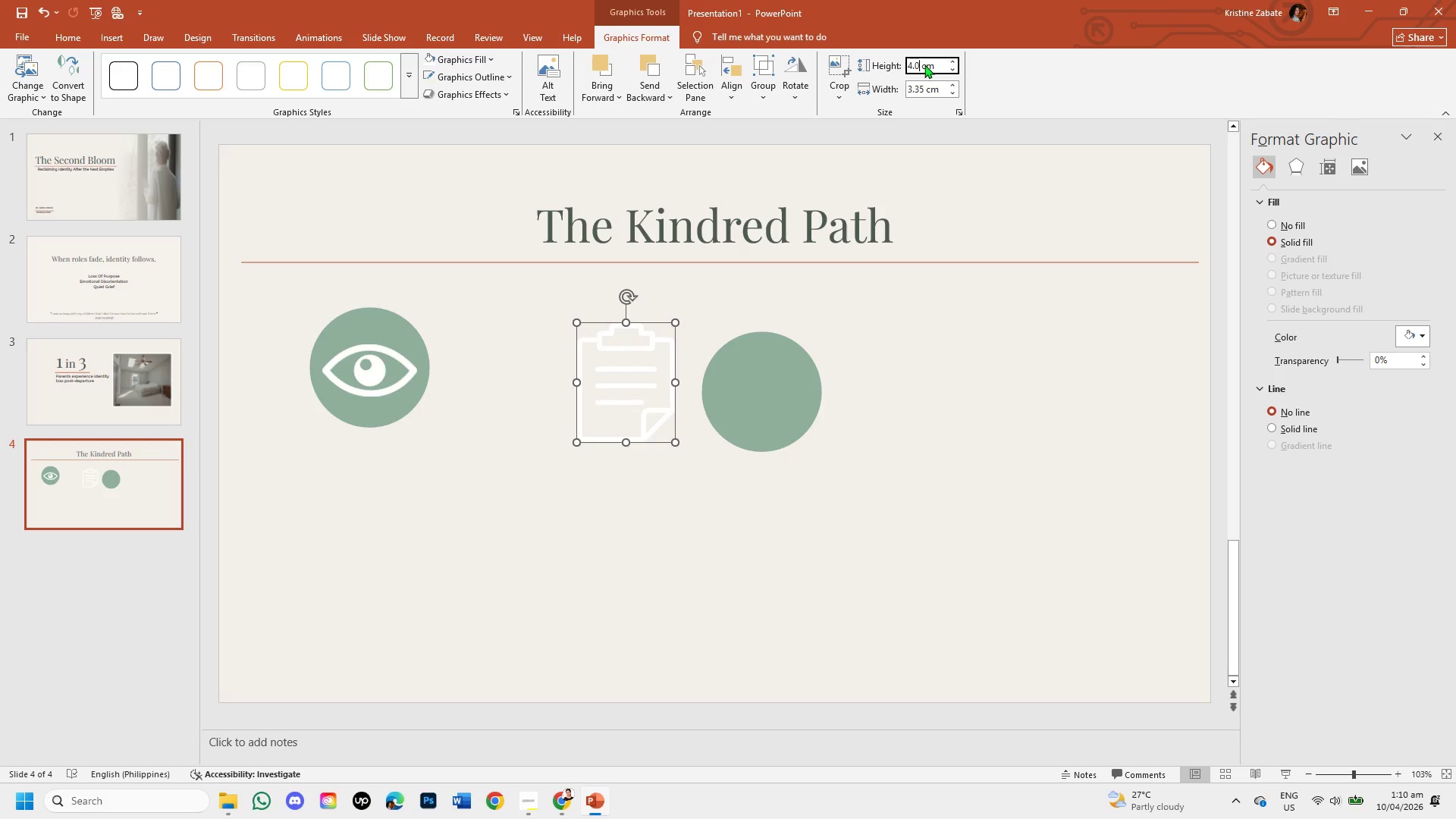 
key(Backspace)
 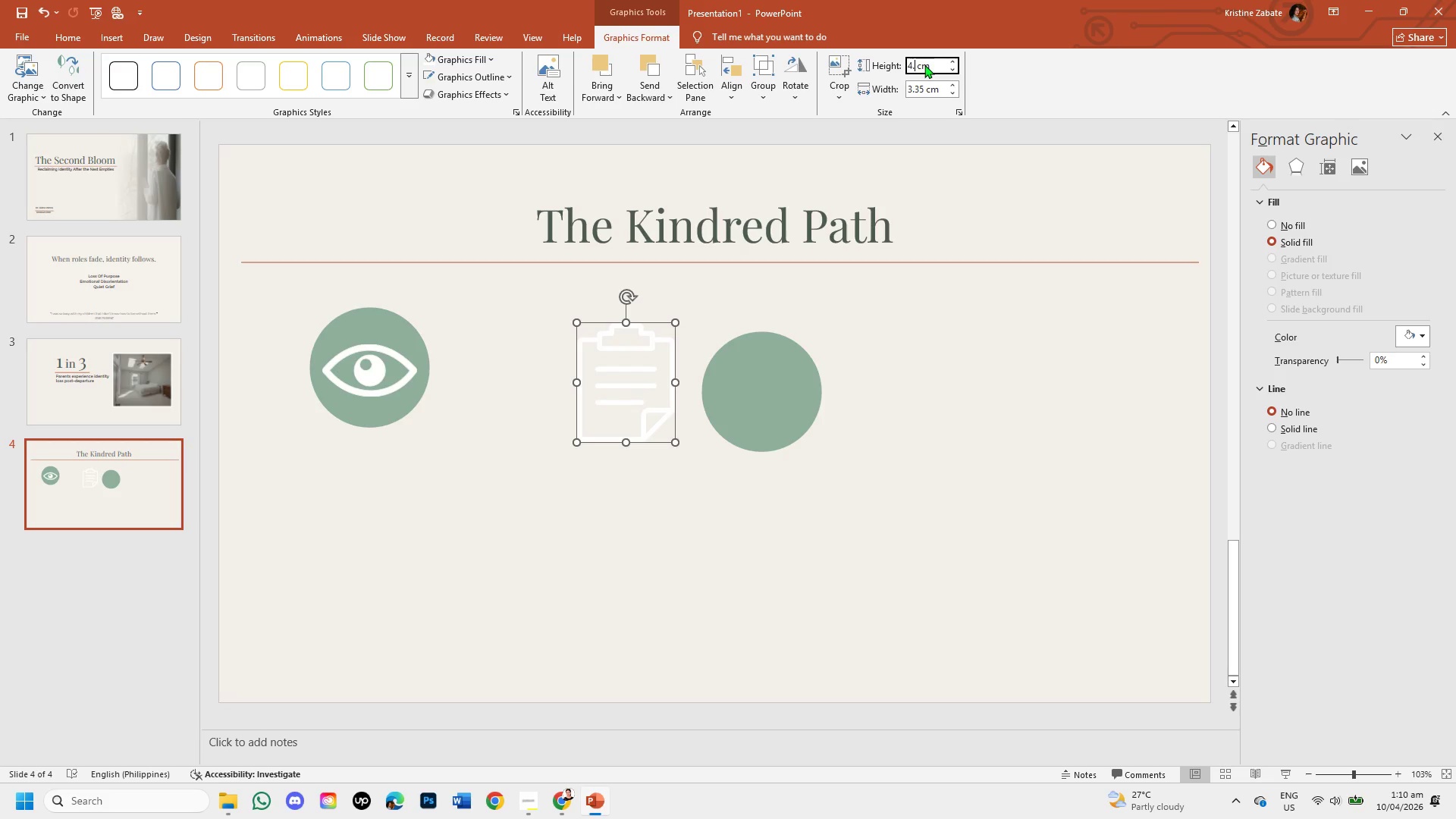 
key(Backspace)
 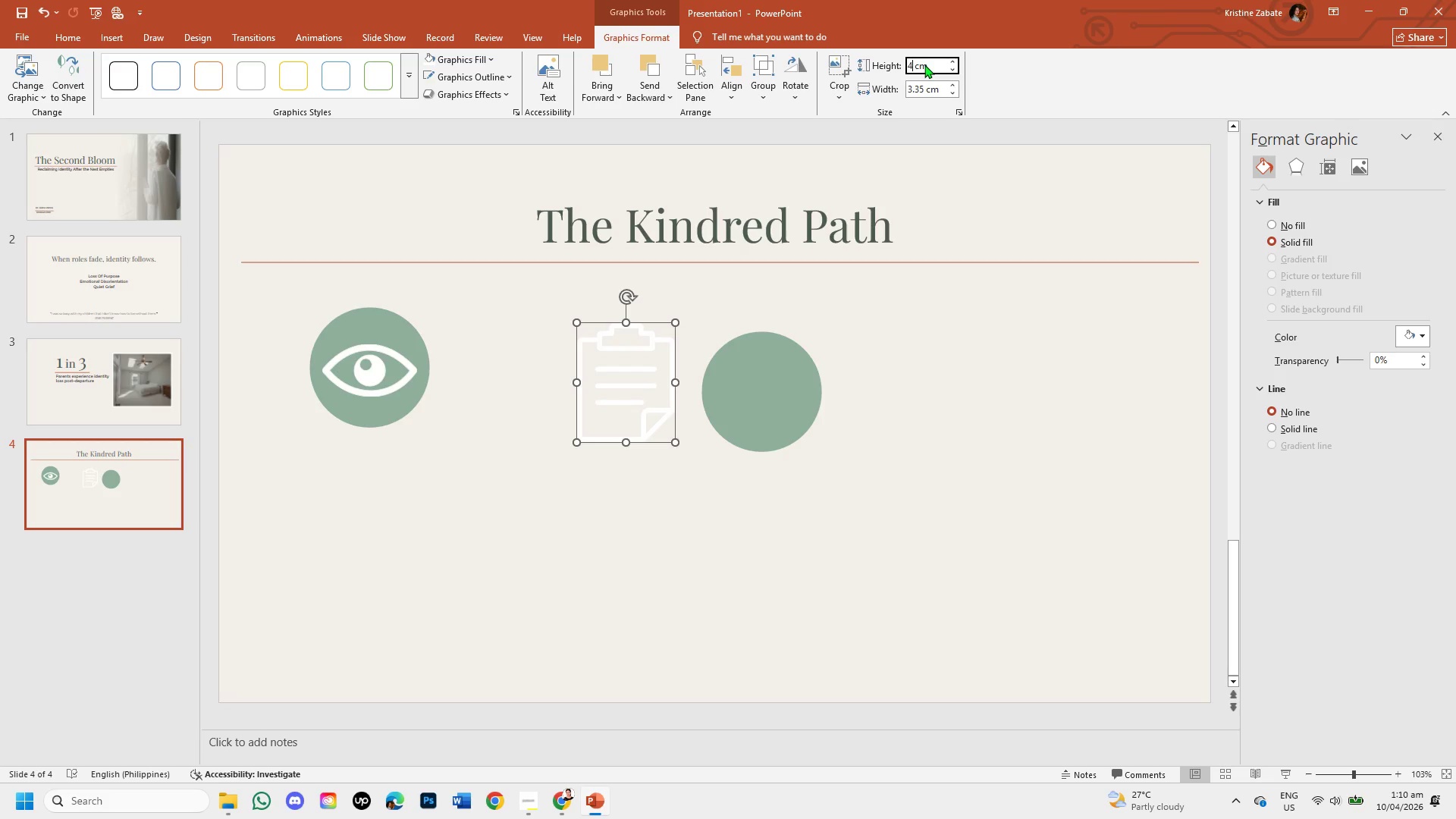 
key(Backspace)
 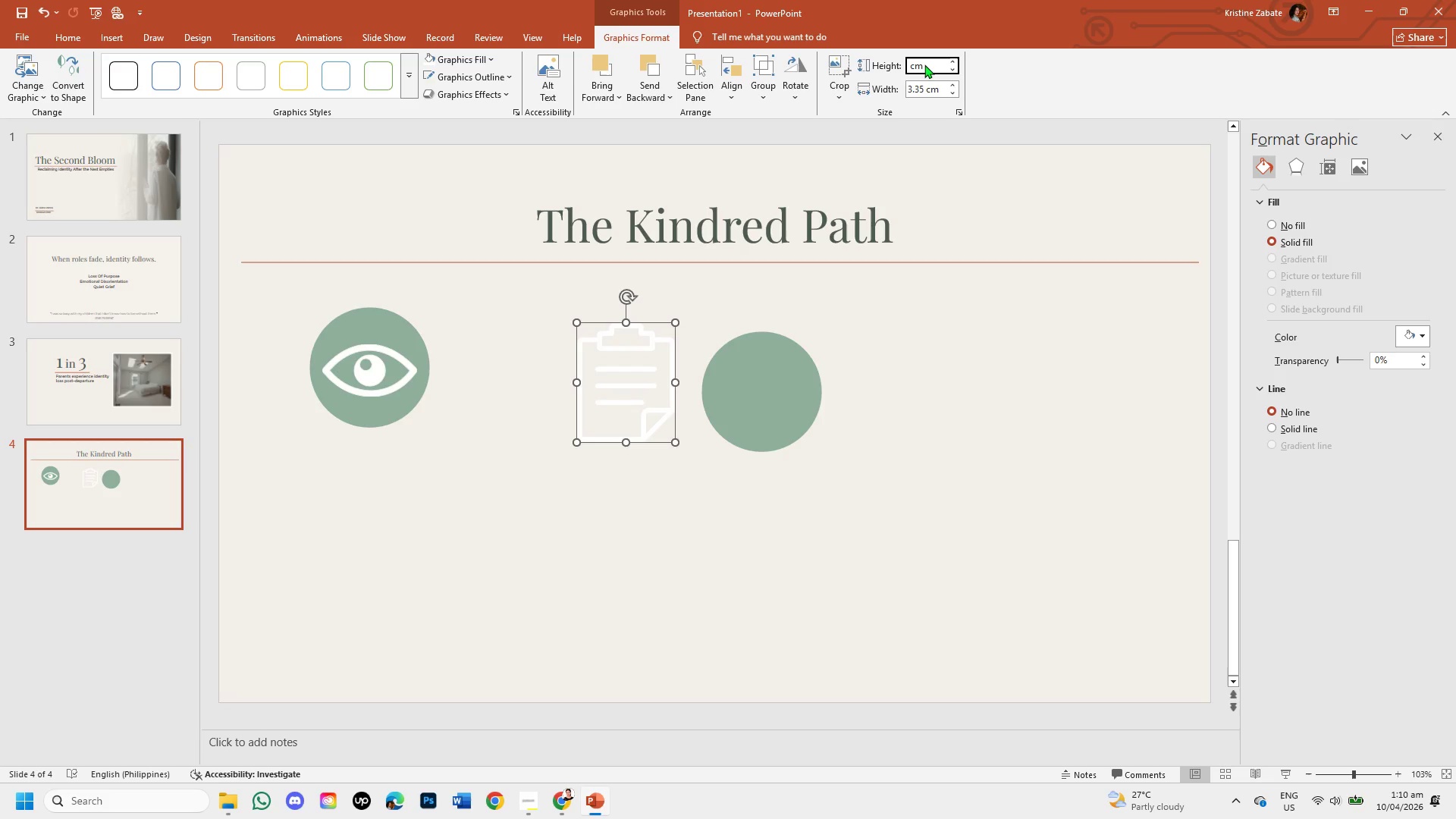 
key(Numpad1)
 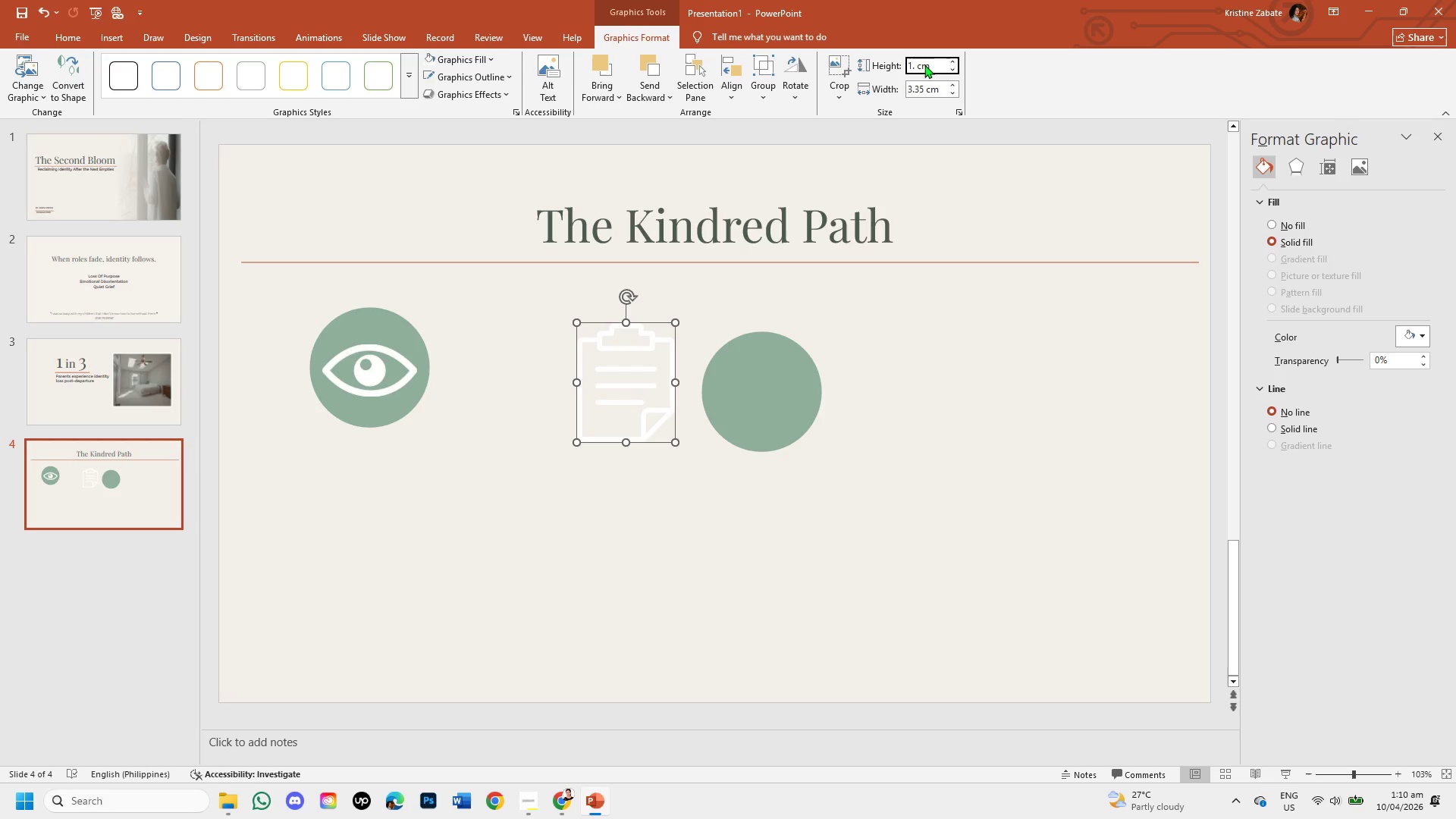 
key(NumpadDecimal)
 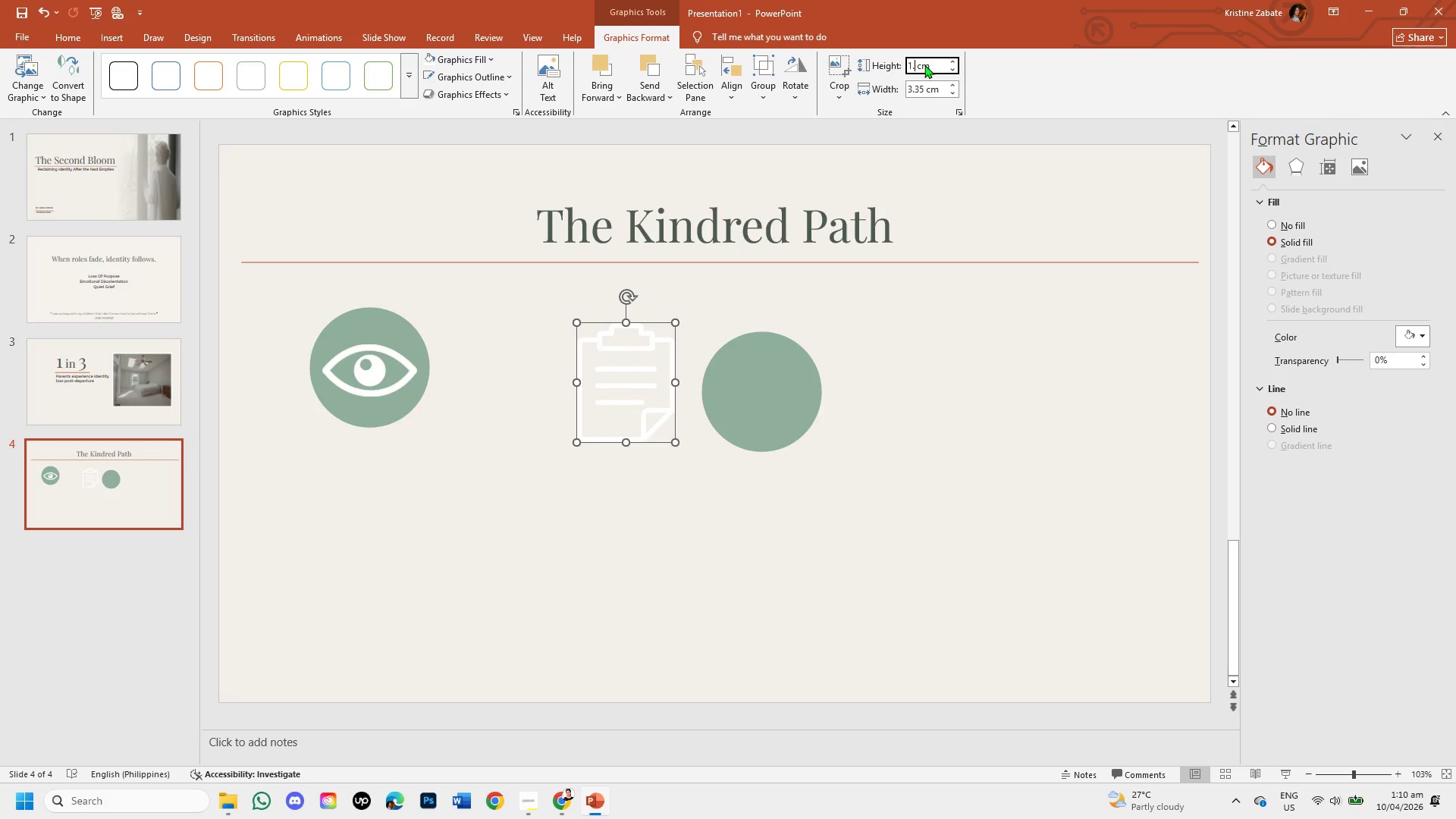 
key(Numpad8)
 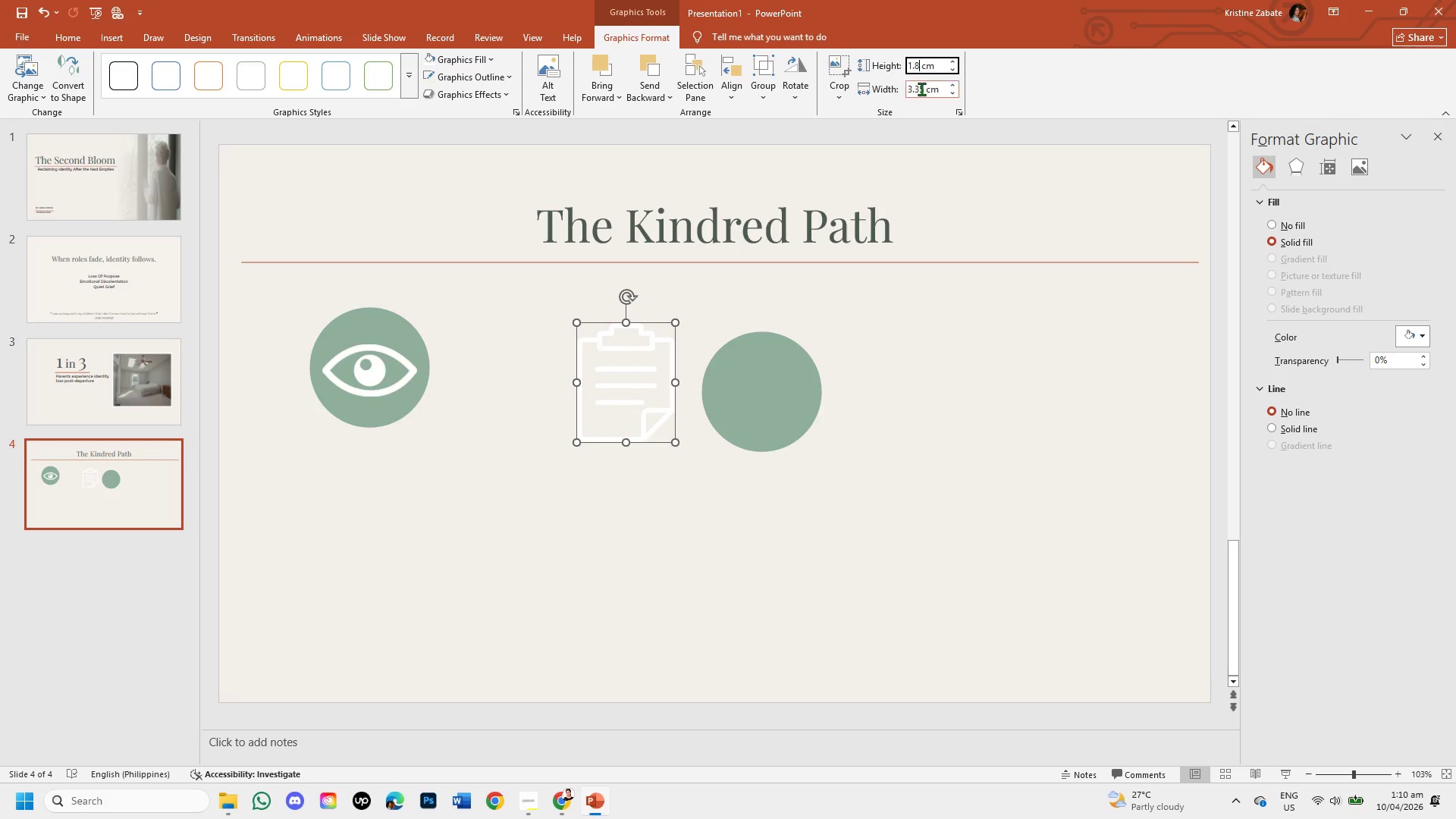 
left_click([921, 87])
 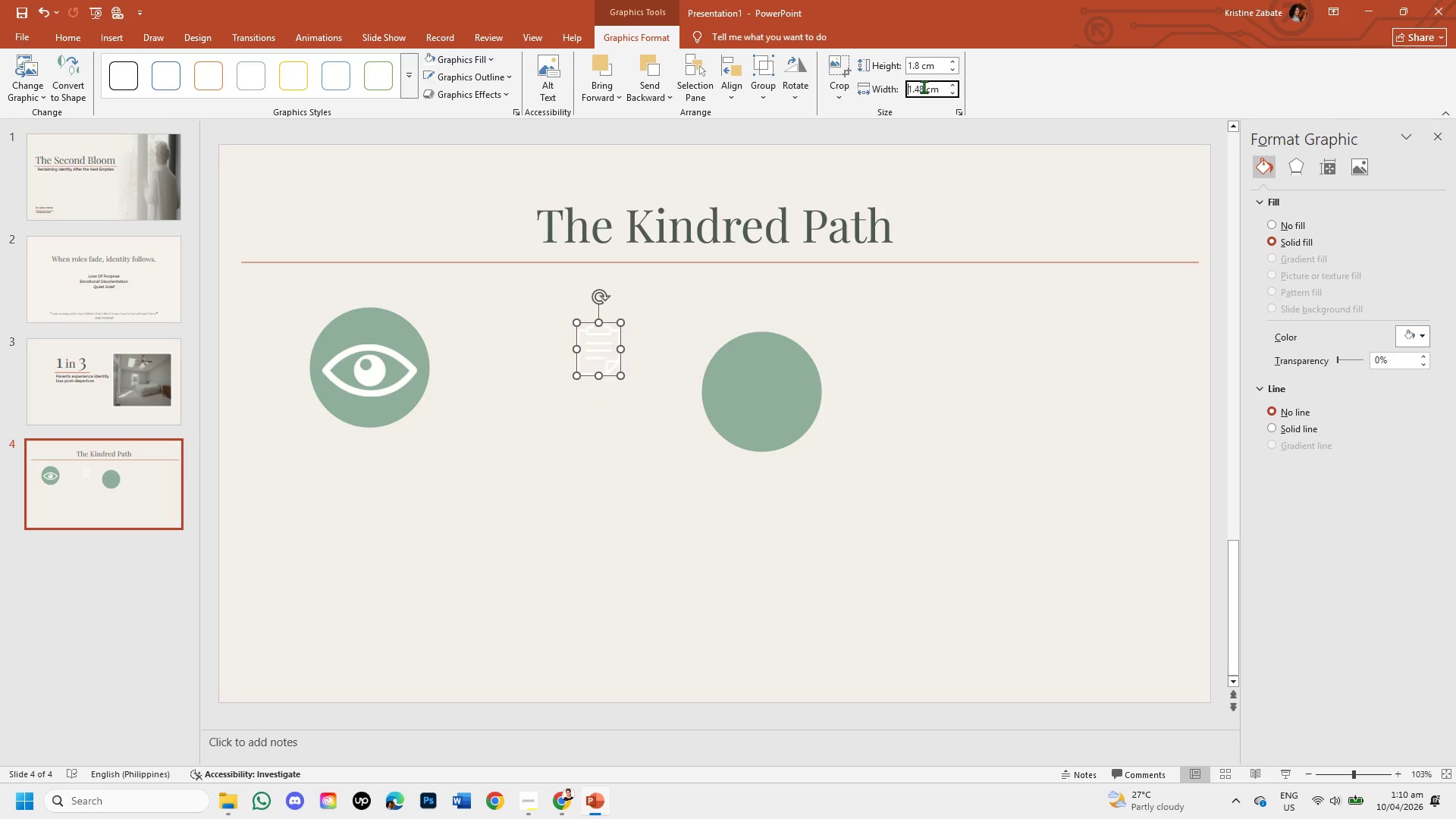 
left_click([924, 86])
 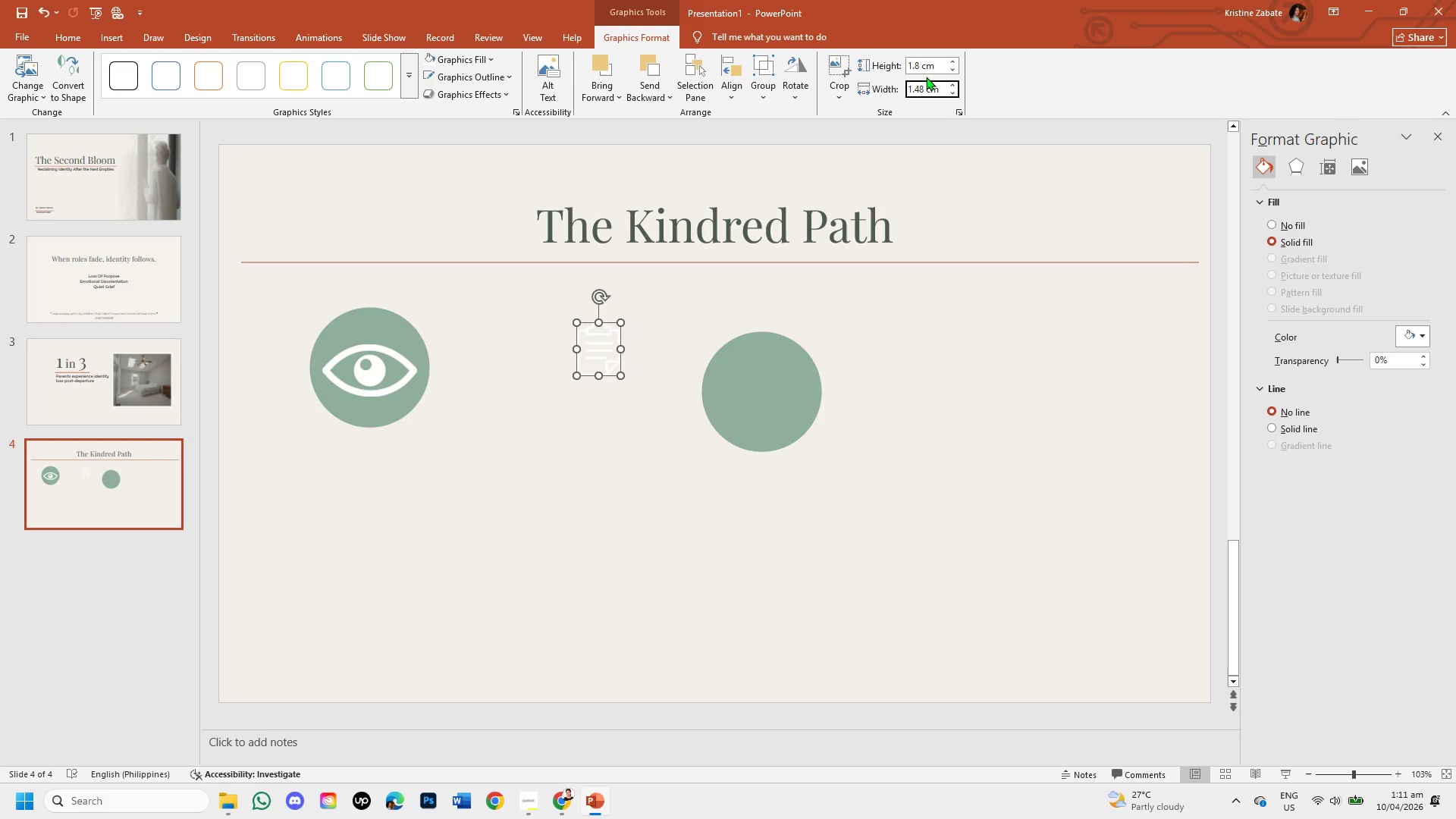 
key(Backspace)
 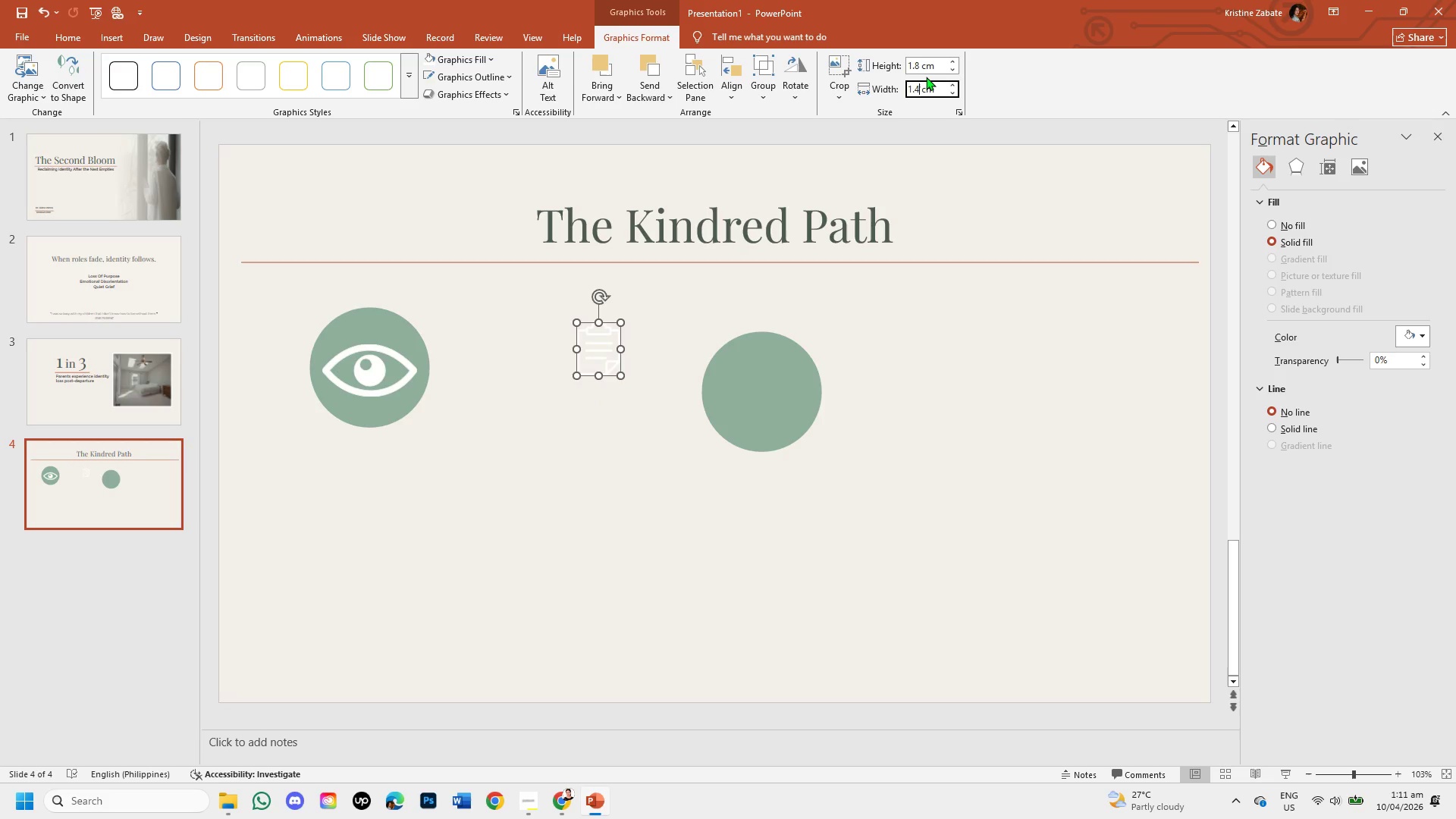 
key(Backspace)
 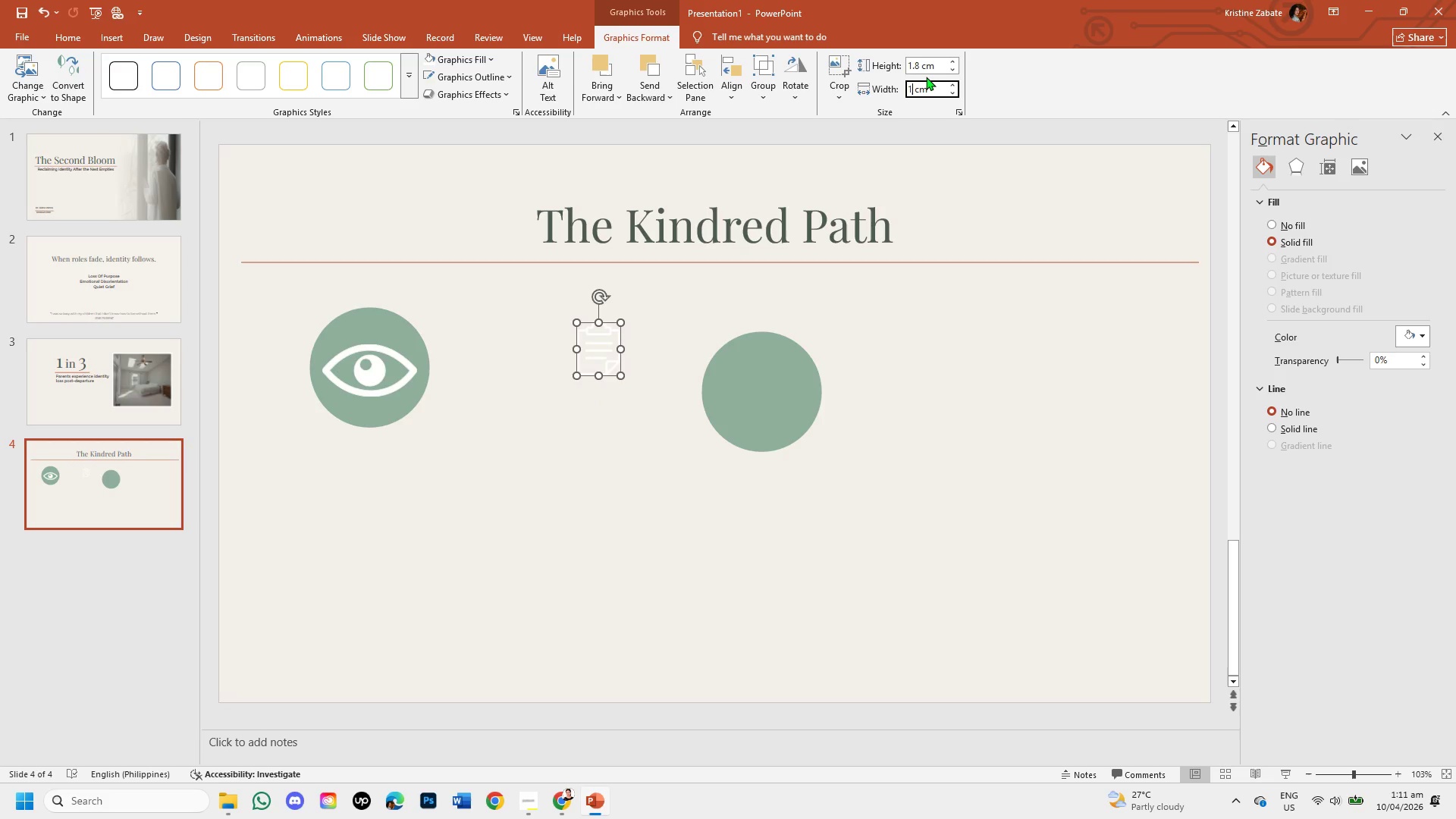 
key(Backspace)
 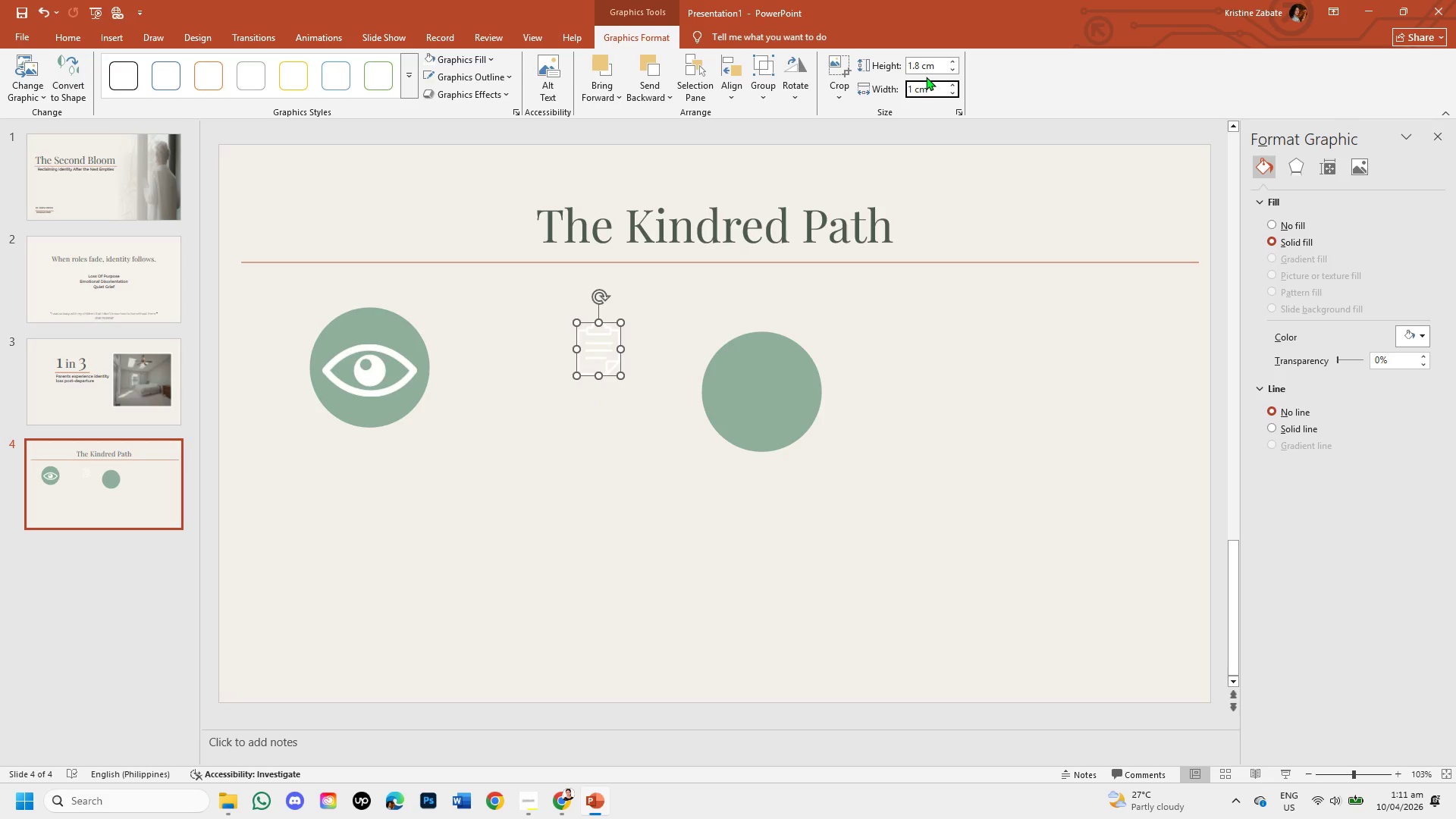 
key(Backspace)
 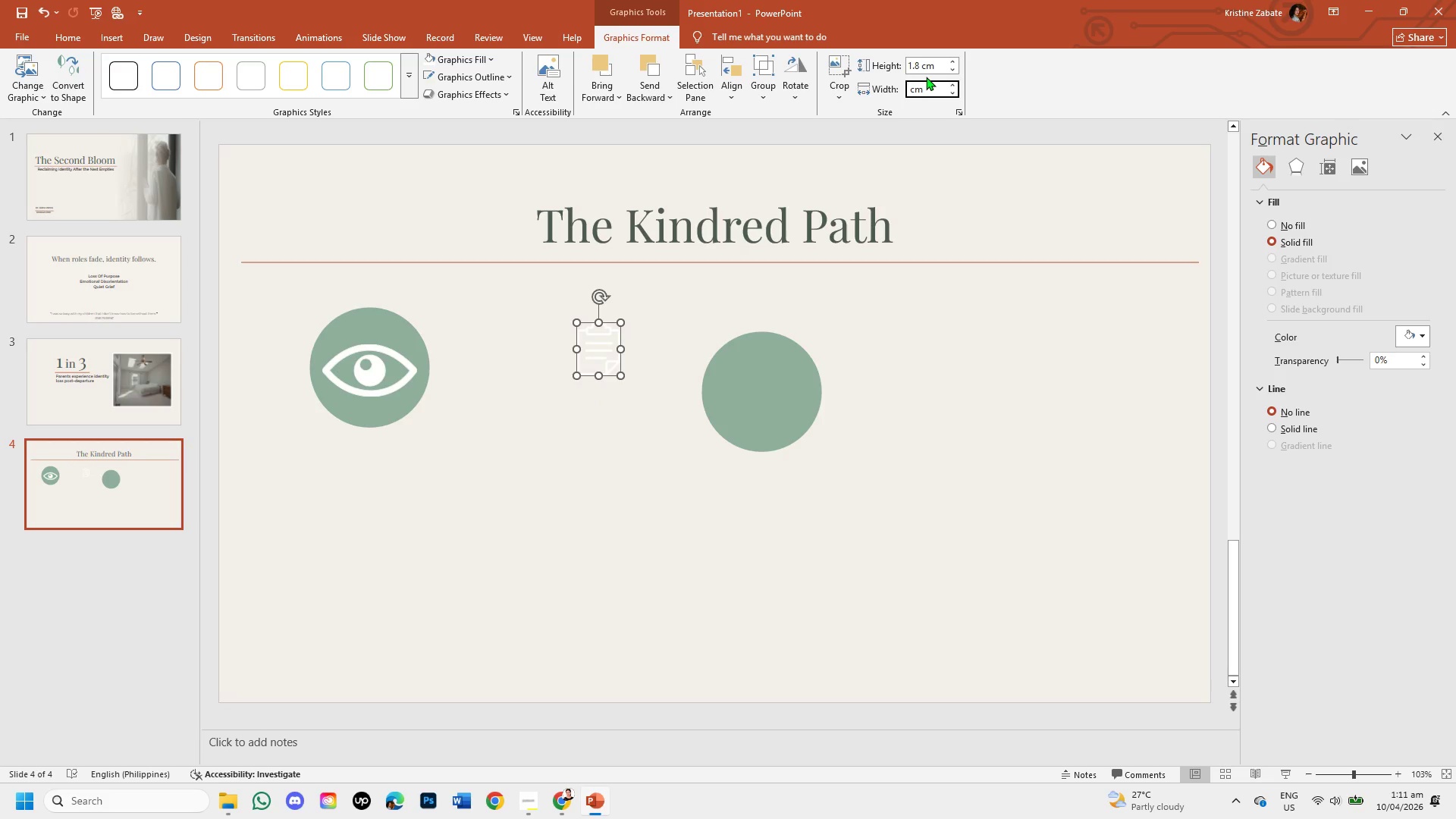 
key(Numpad3)
 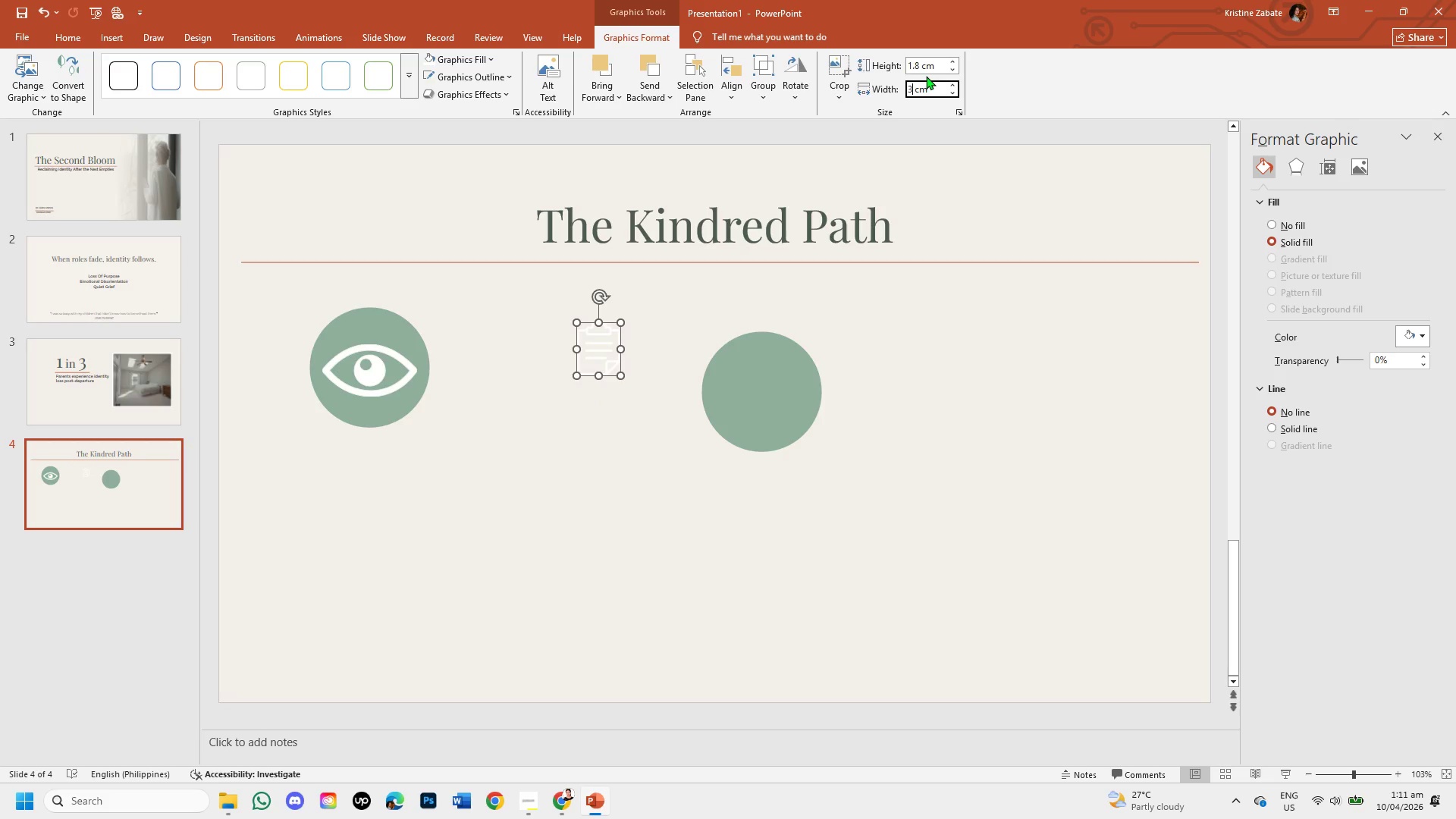 
key(NumpadDecimal)
 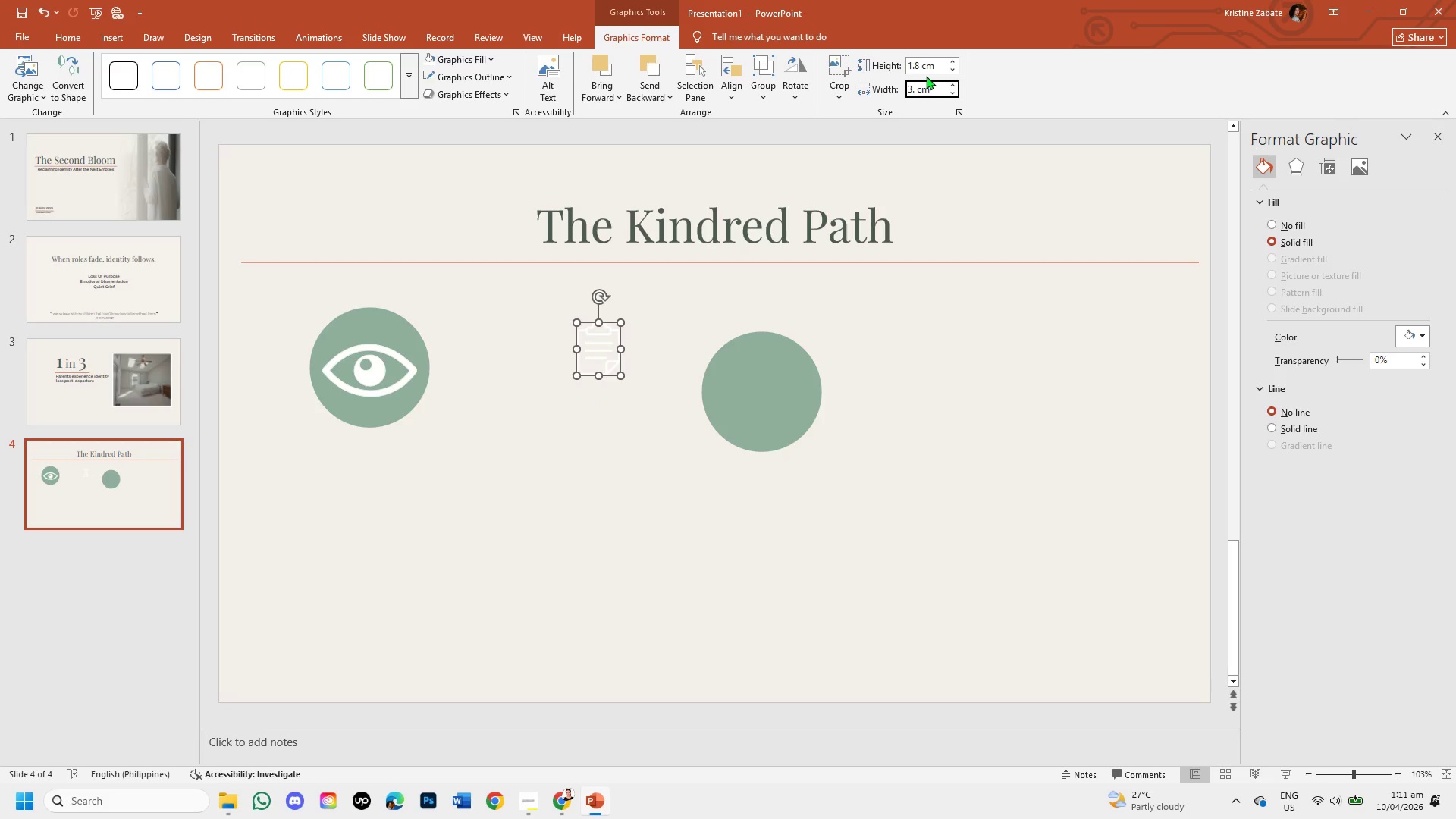 
key(Numpad2)
 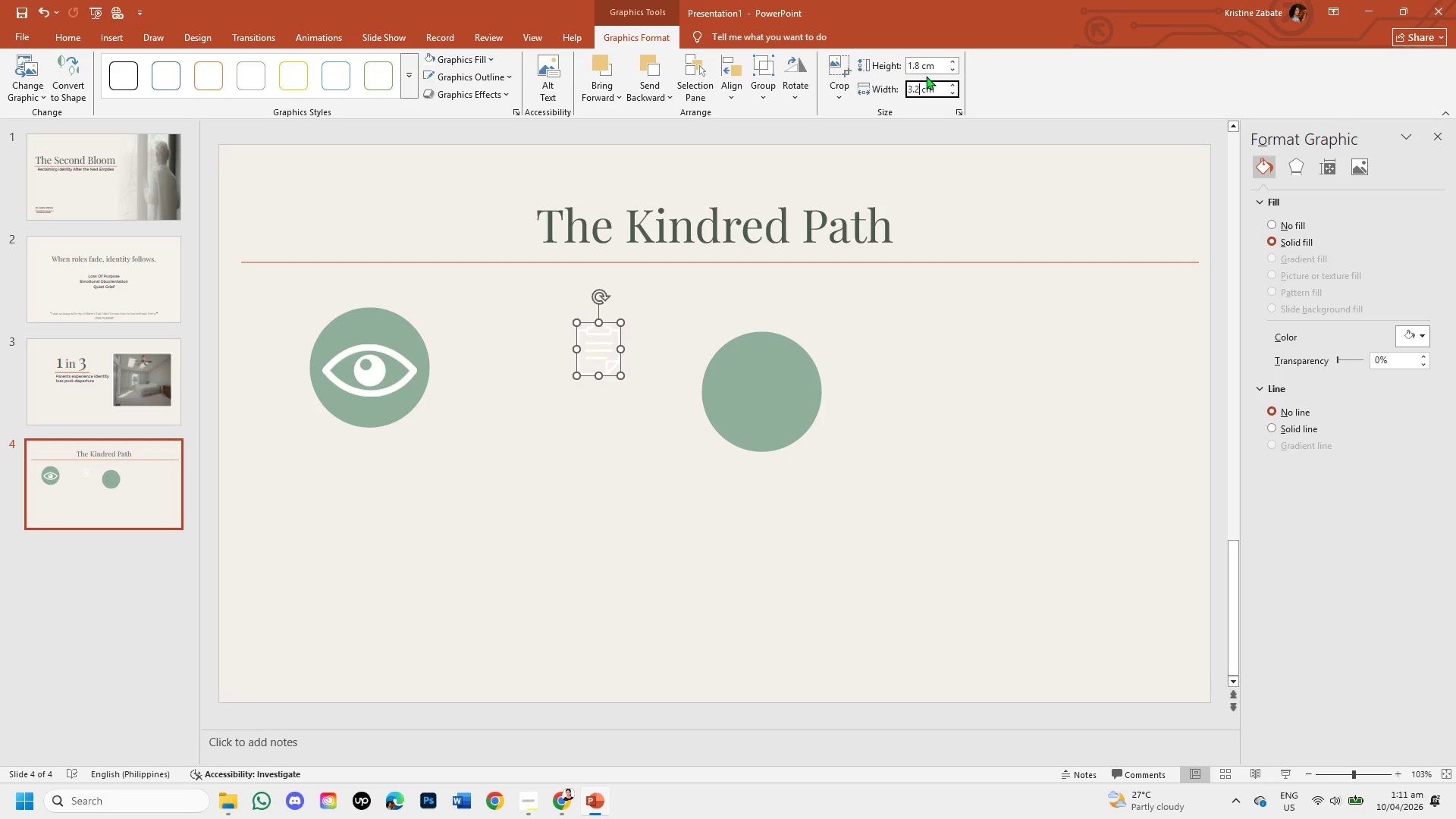 
key(Numpad5)
 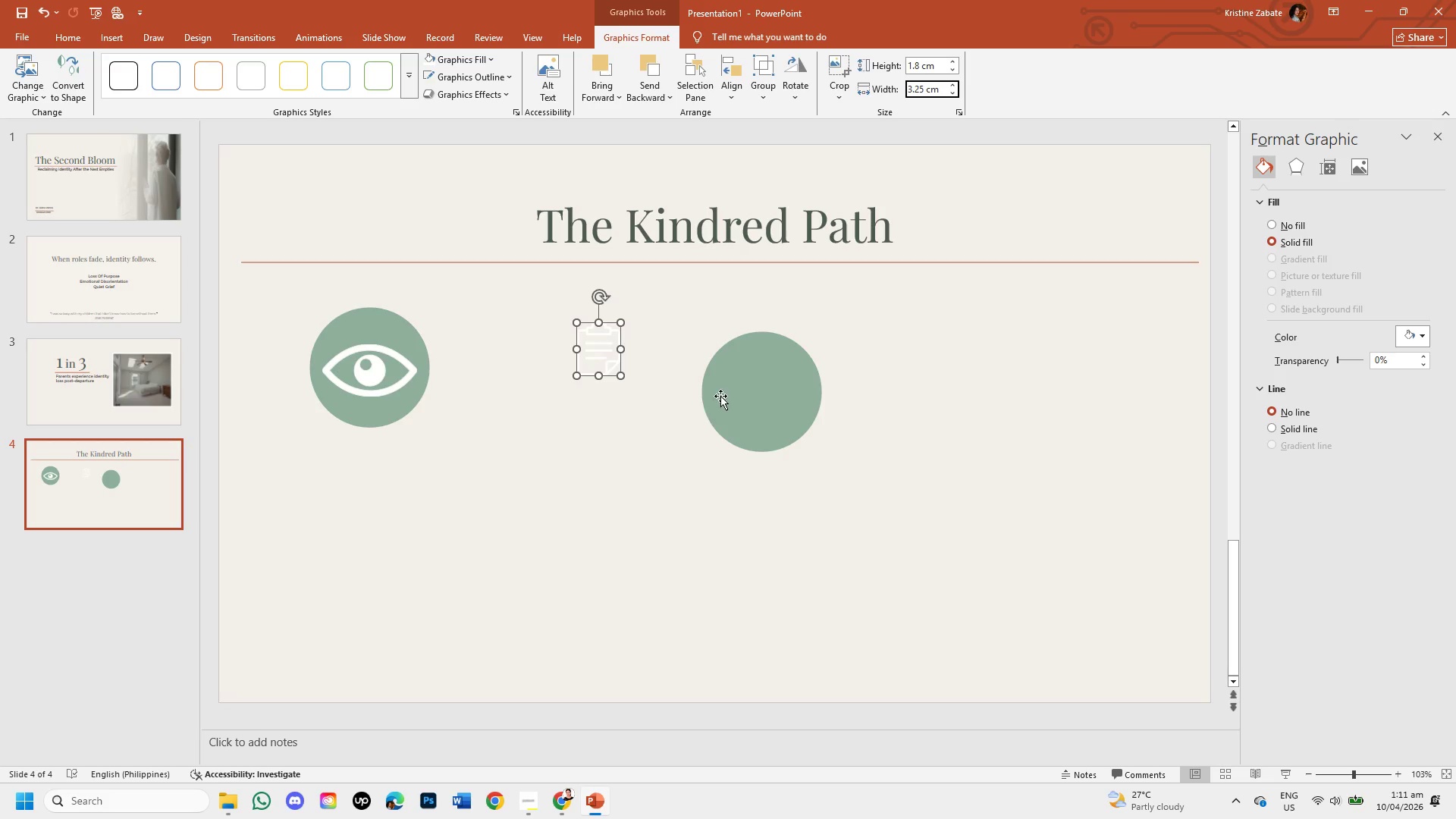 
left_click([597, 359])
 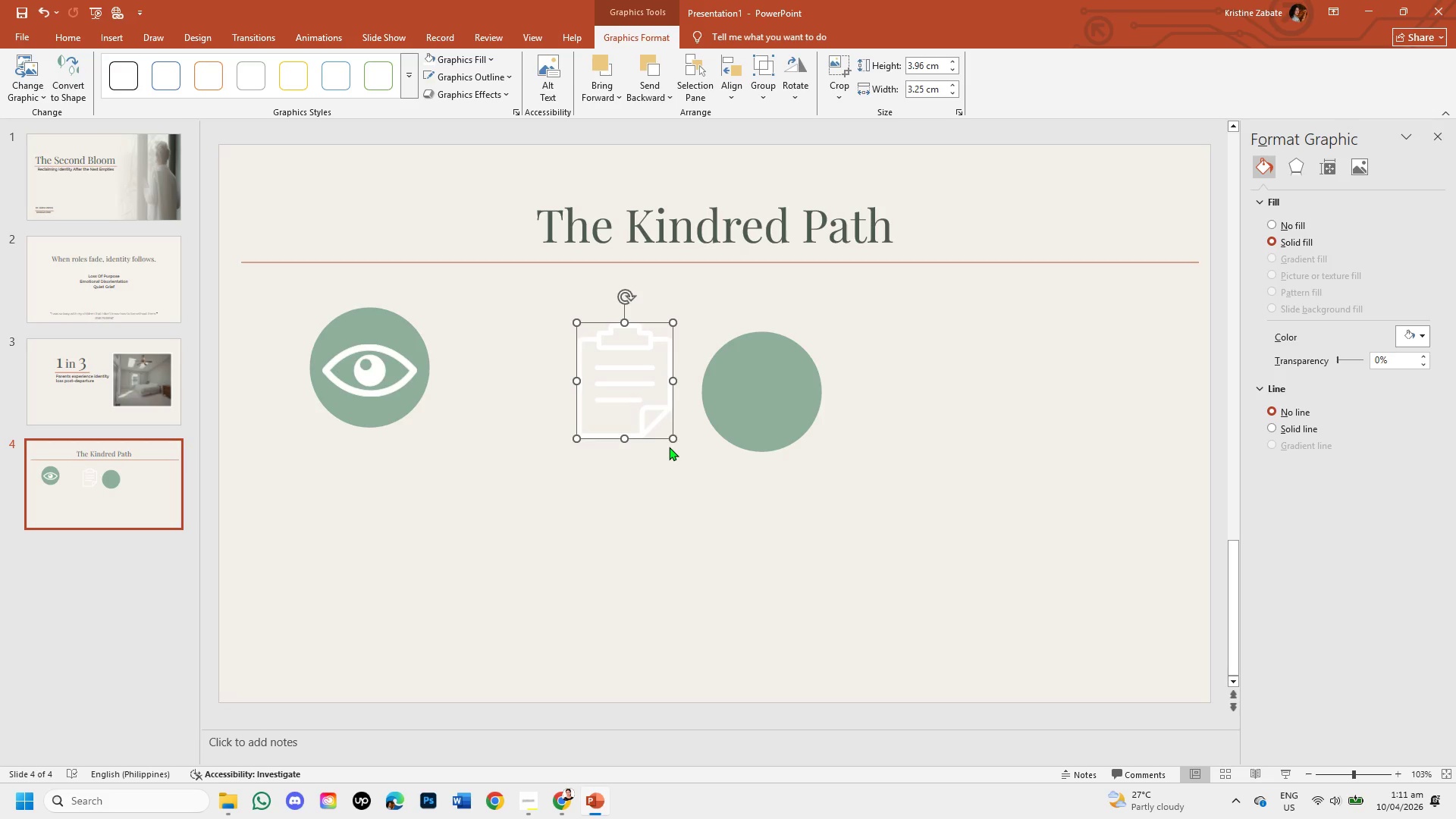 
left_click_drag(start_coordinate=[669, 436], to_coordinate=[631, 406])
 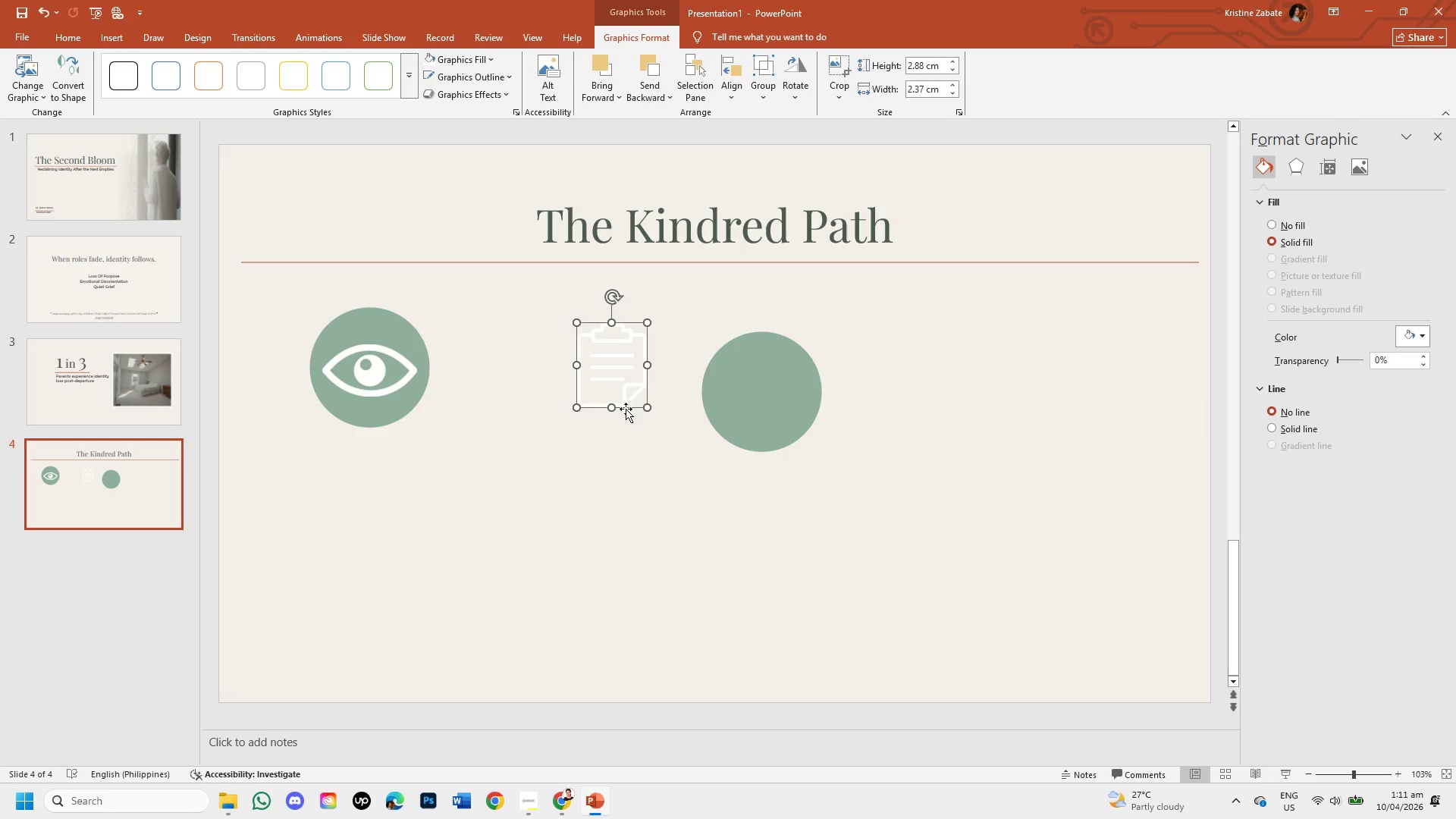 
left_click_drag(start_coordinate=[626, 409], to_coordinate=[829, 510])
 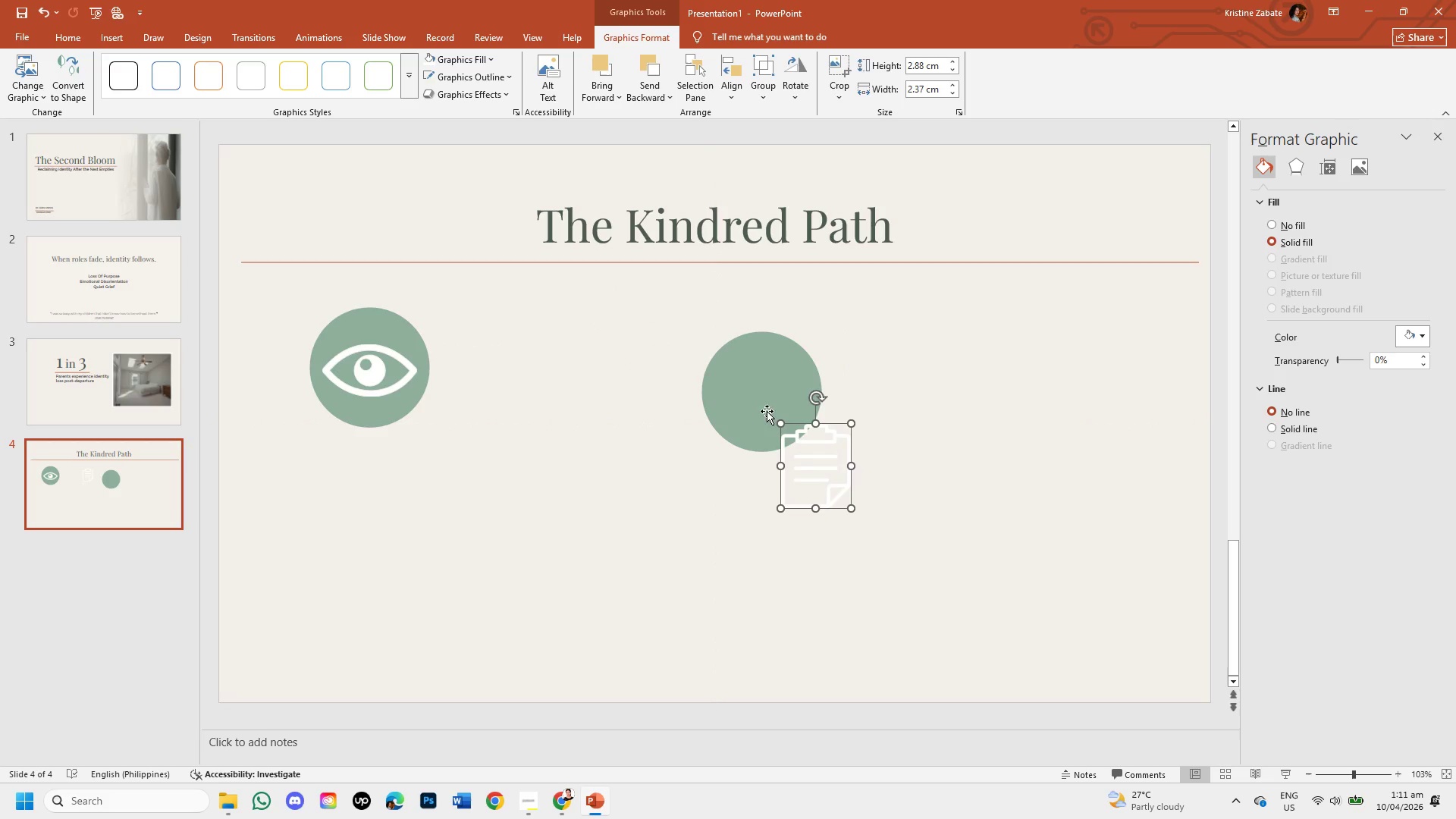 
left_click([762, 397])
 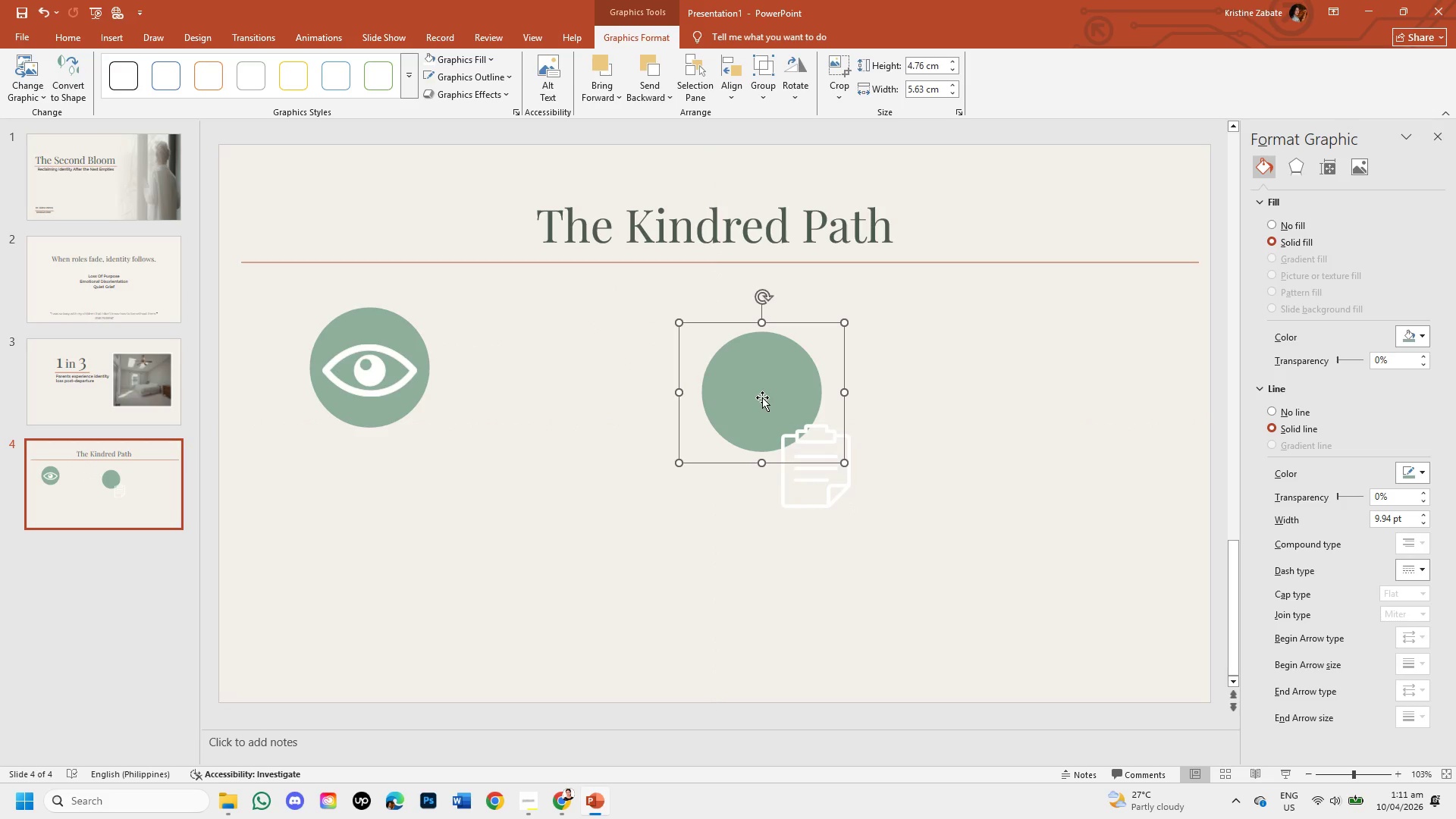 
left_click_drag(start_coordinate=[762, 397], to_coordinate=[607, 378])
 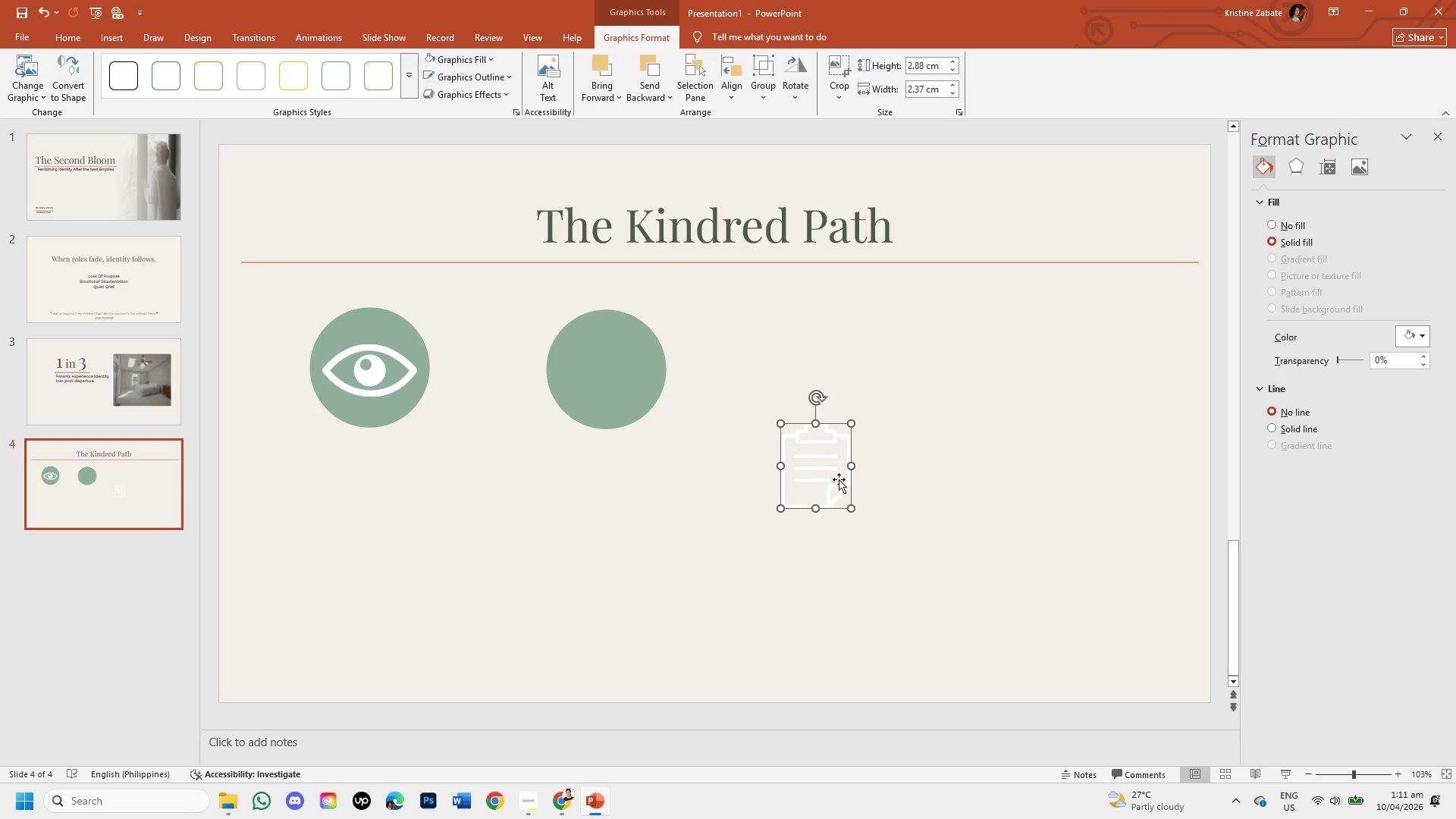 
left_click_drag(start_coordinate=[843, 488], to_coordinate=[635, 385])
 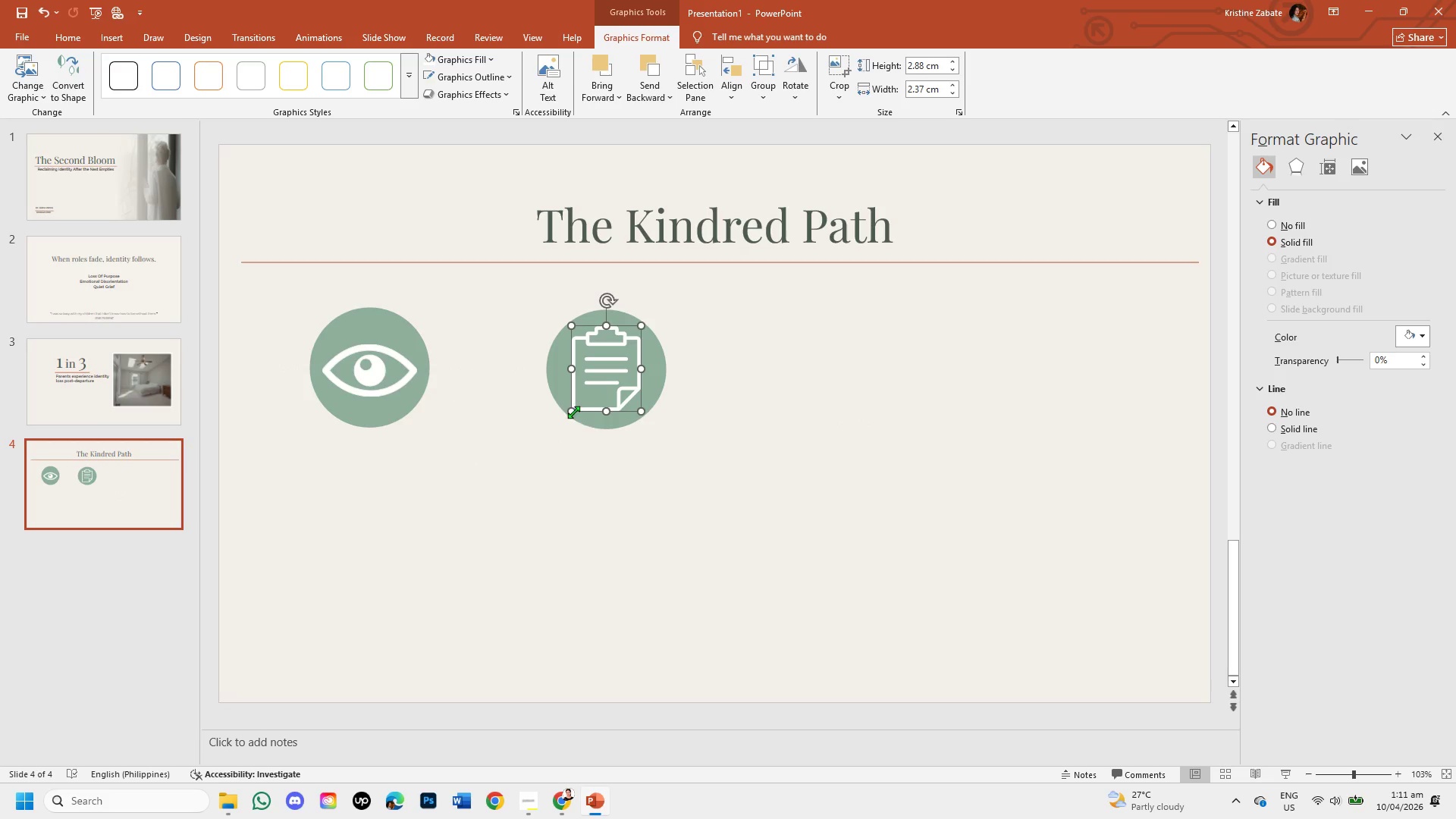 
left_click_drag(start_coordinate=[571, 410], to_coordinate=[586, 402])
 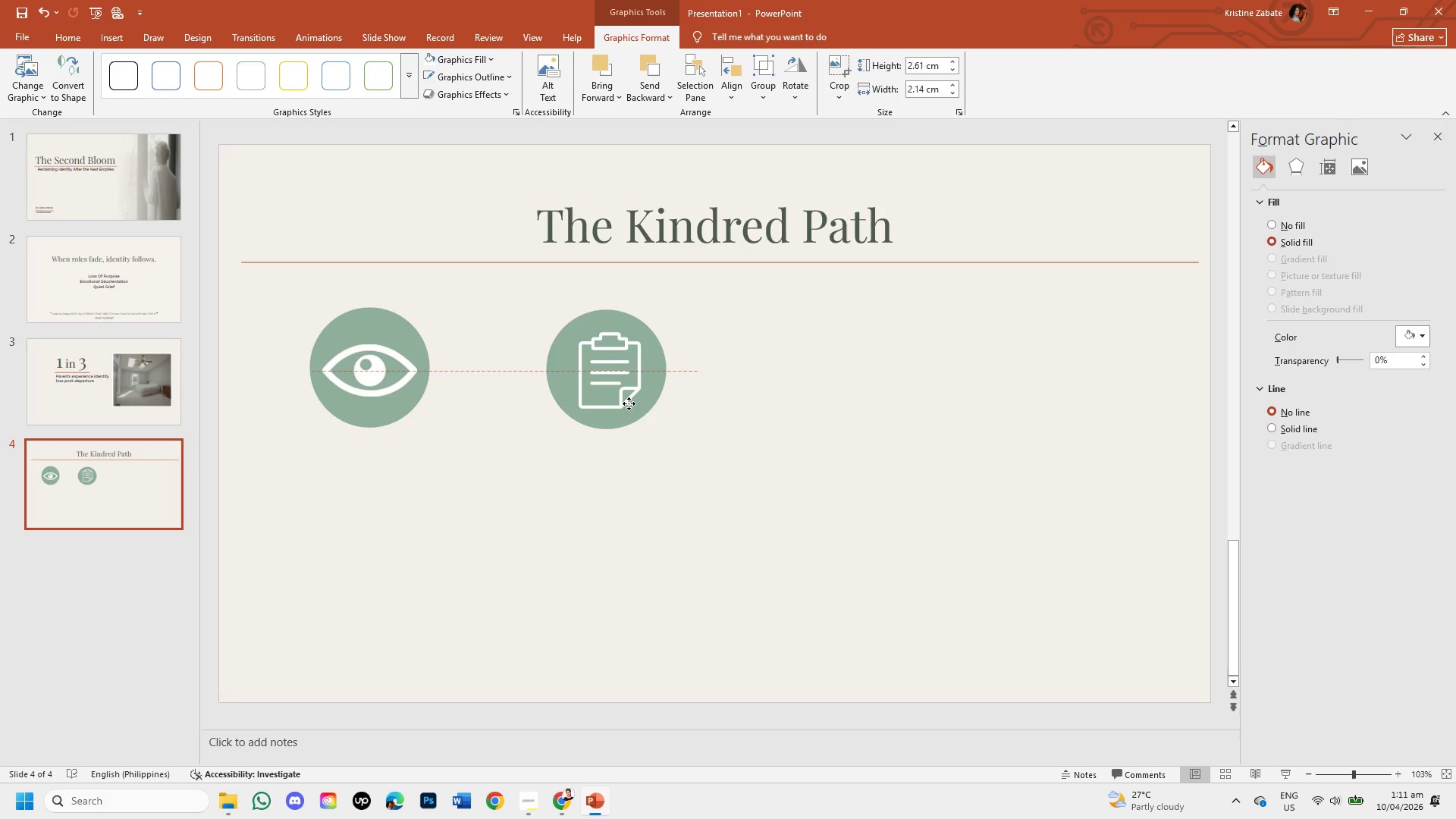 
left_click([695, 466])
 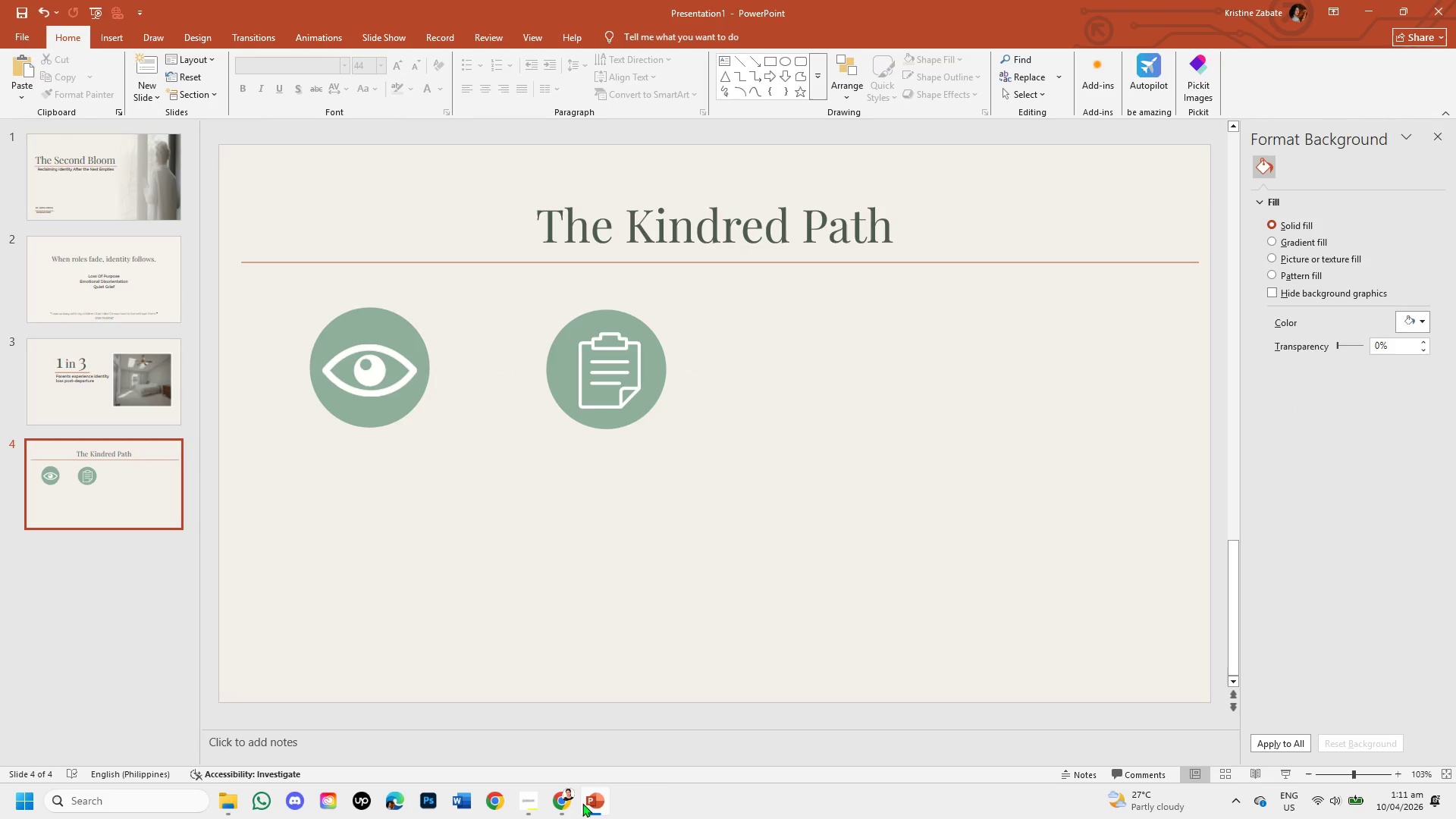 
left_click([571, 803])
 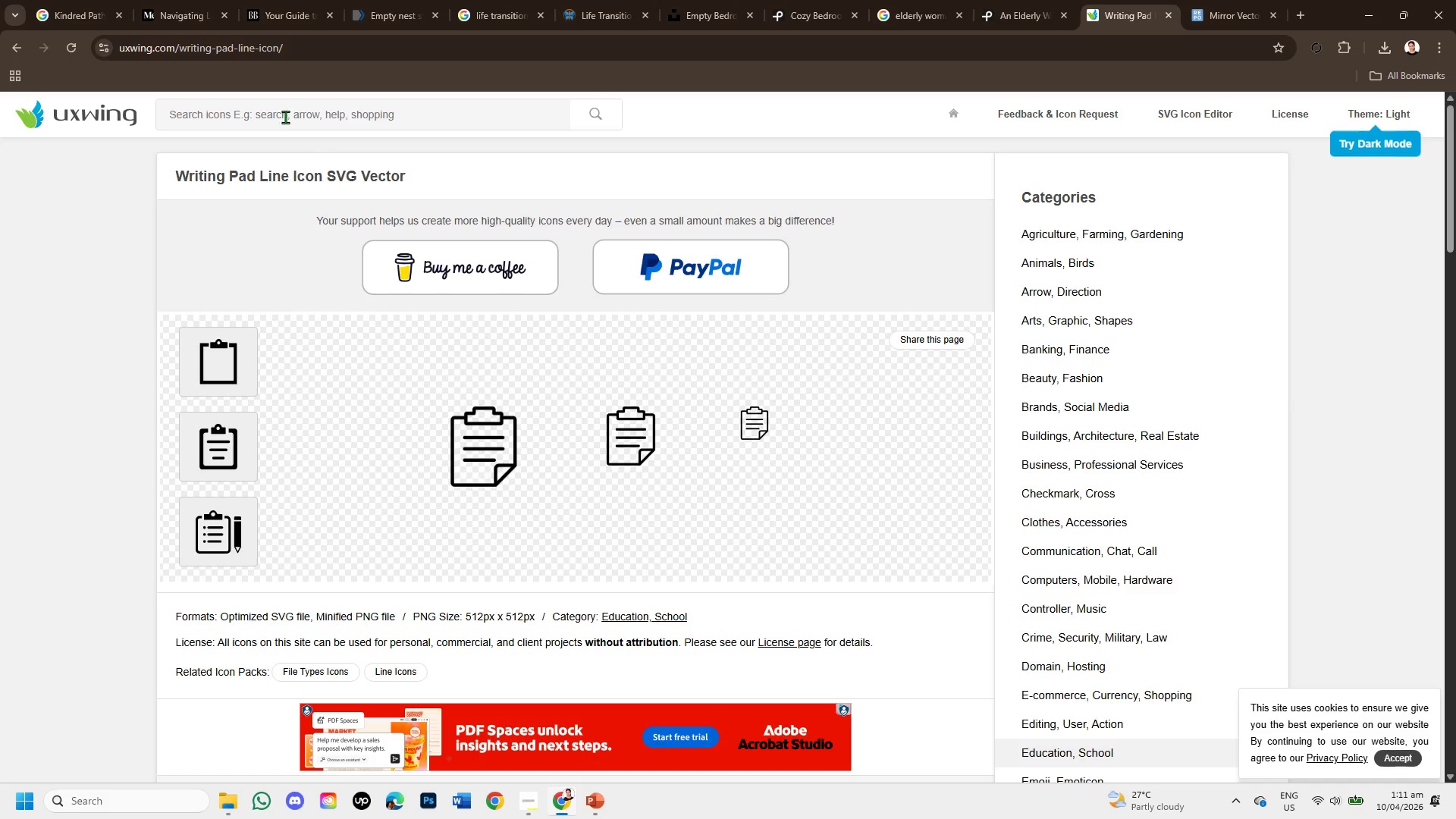 
left_click([281, 106])
 